 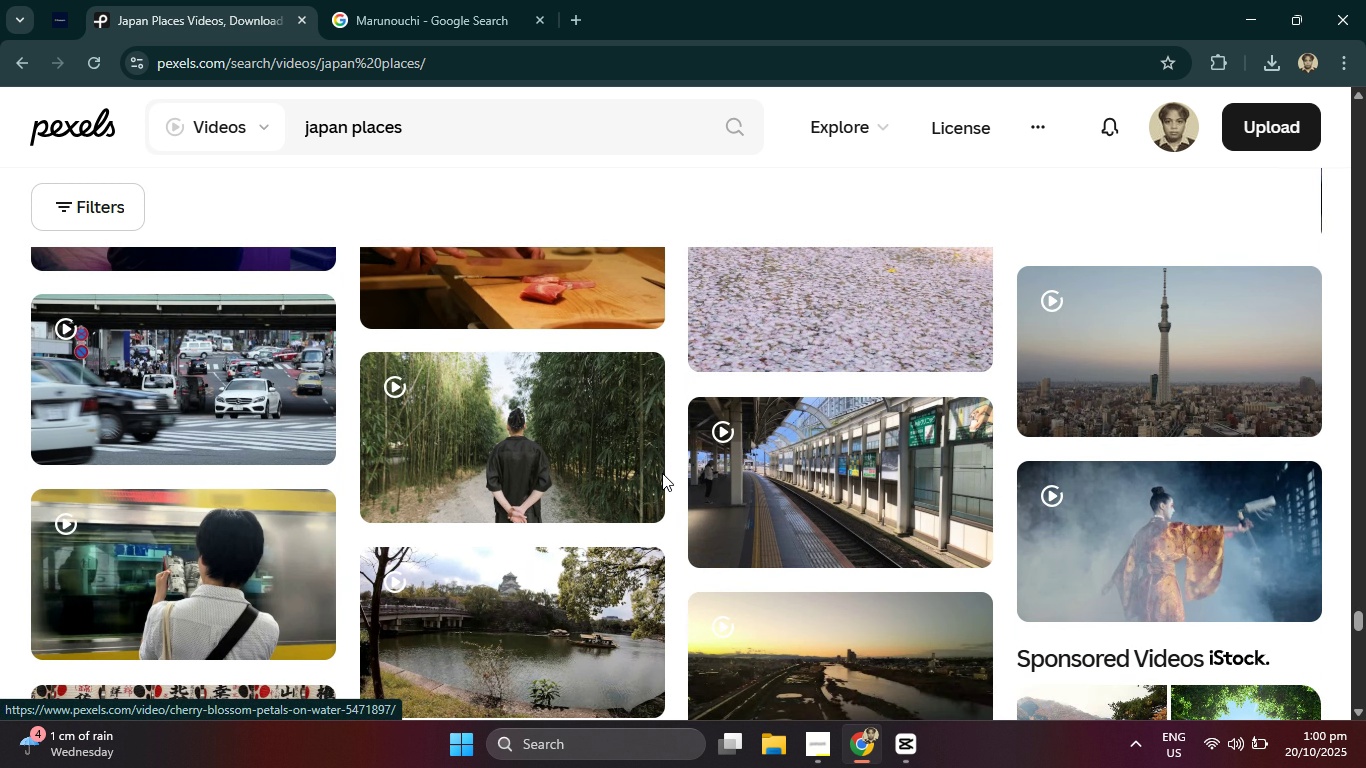 
left_click([523, 447])
 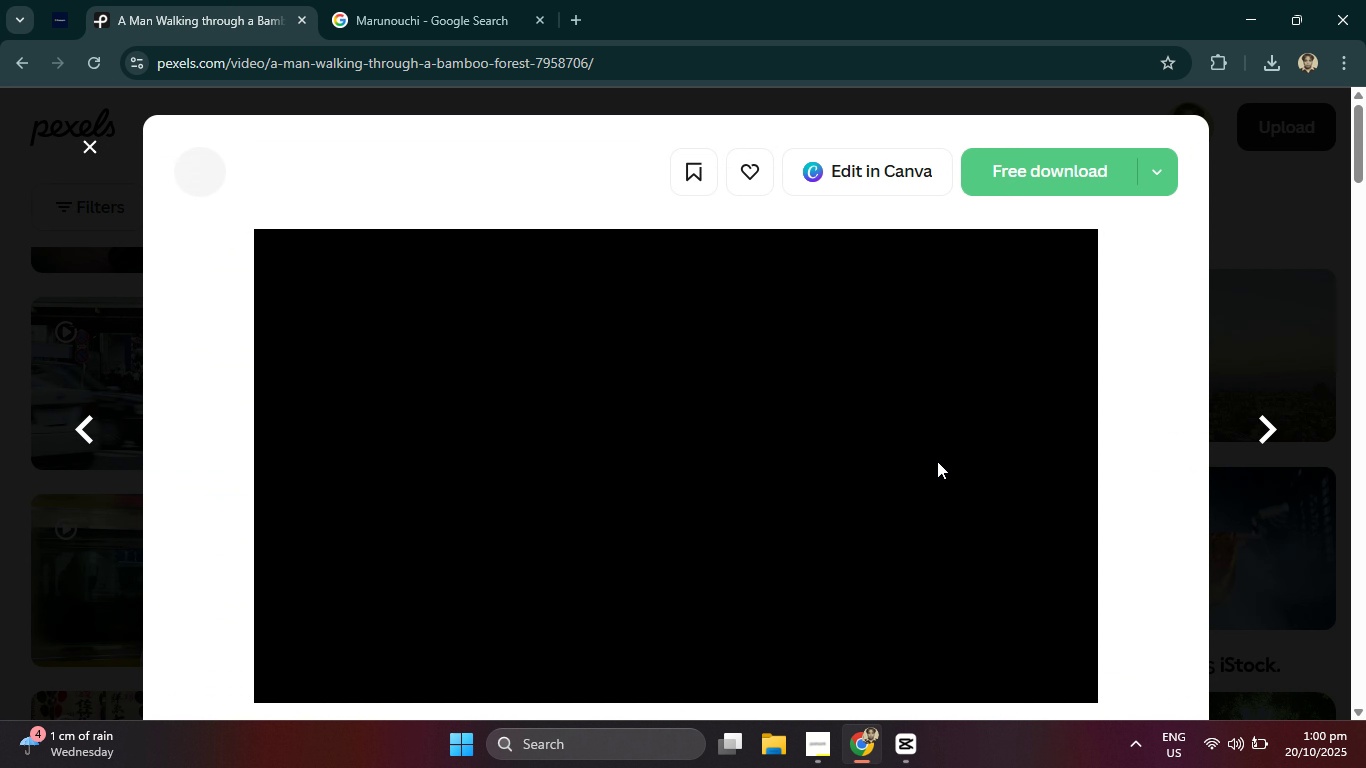 
wait(6.32)
 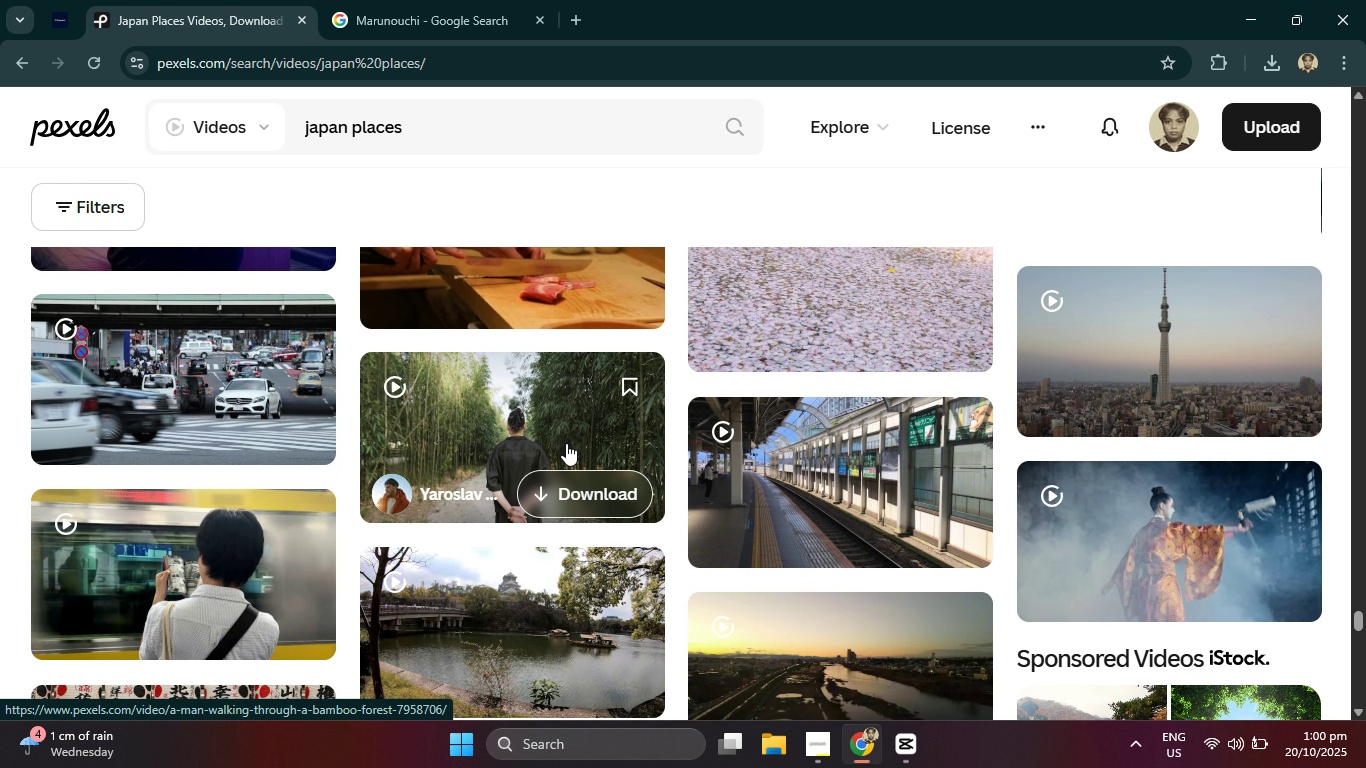 
left_click([81, 143])
 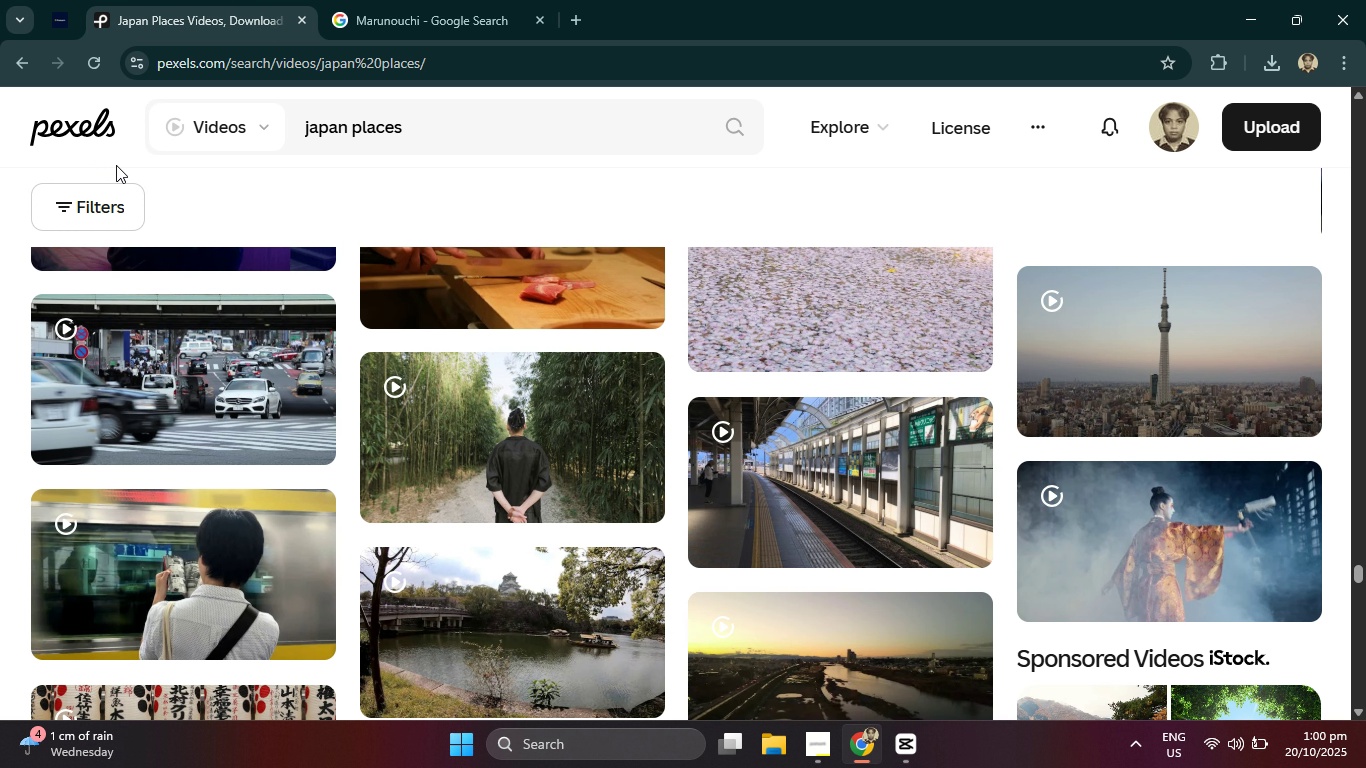 
left_click([1176, 373])
 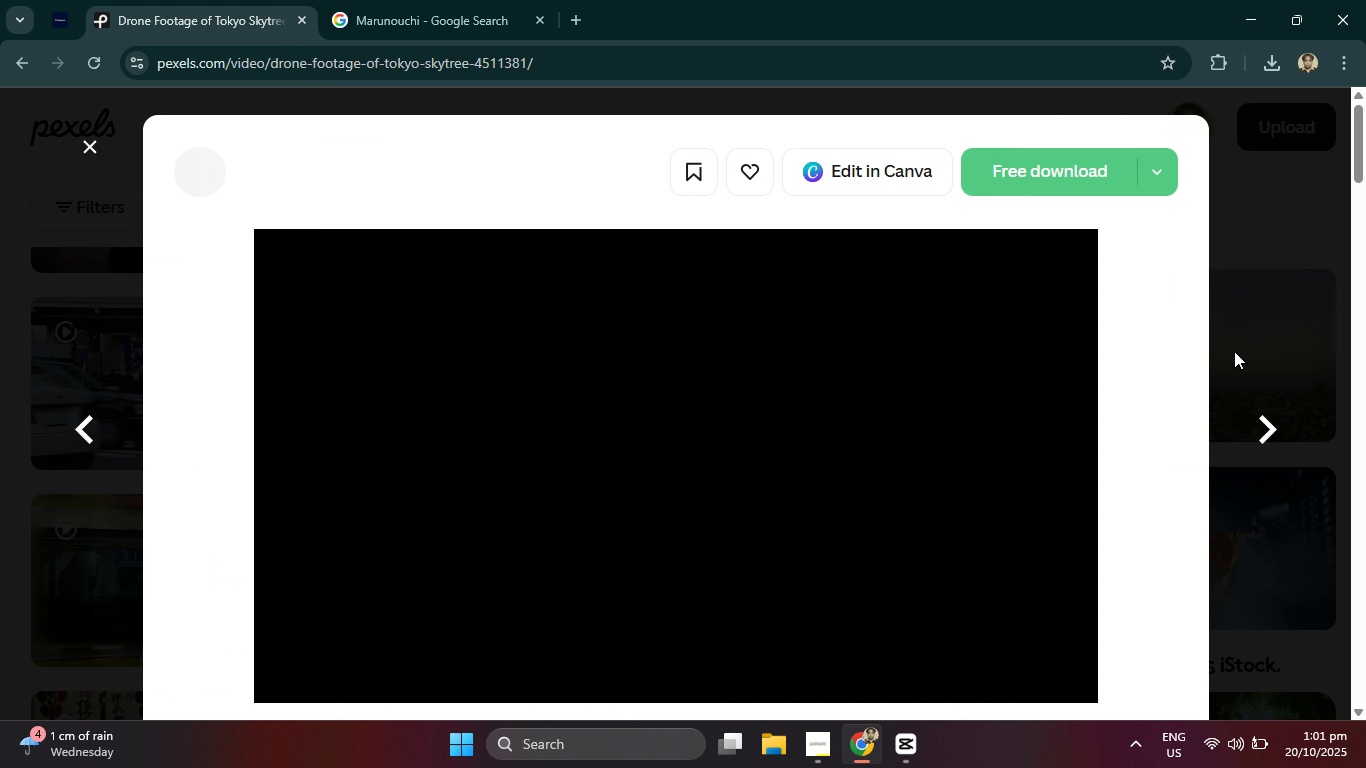 
wait(9.3)
 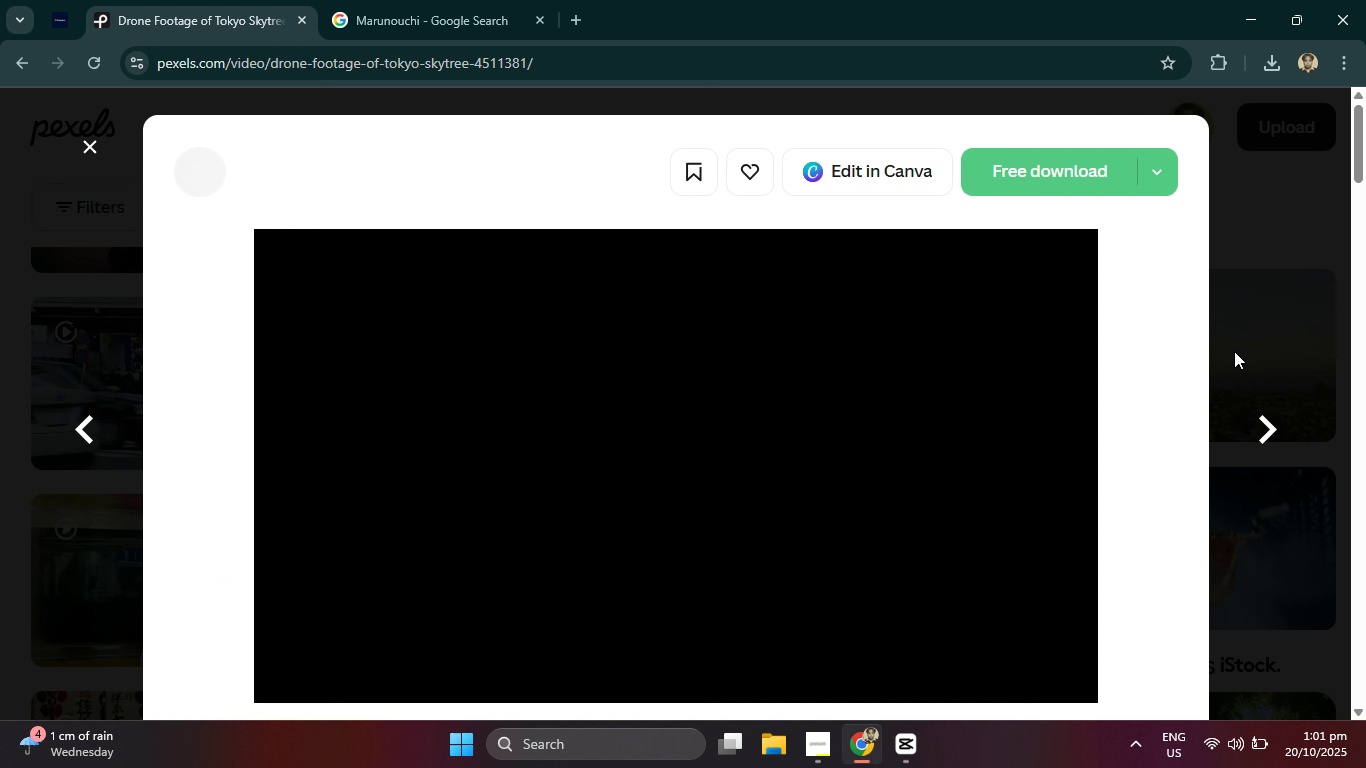 
scroll: coordinate [756, 498], scroll_direction: down, amount: 2.0
 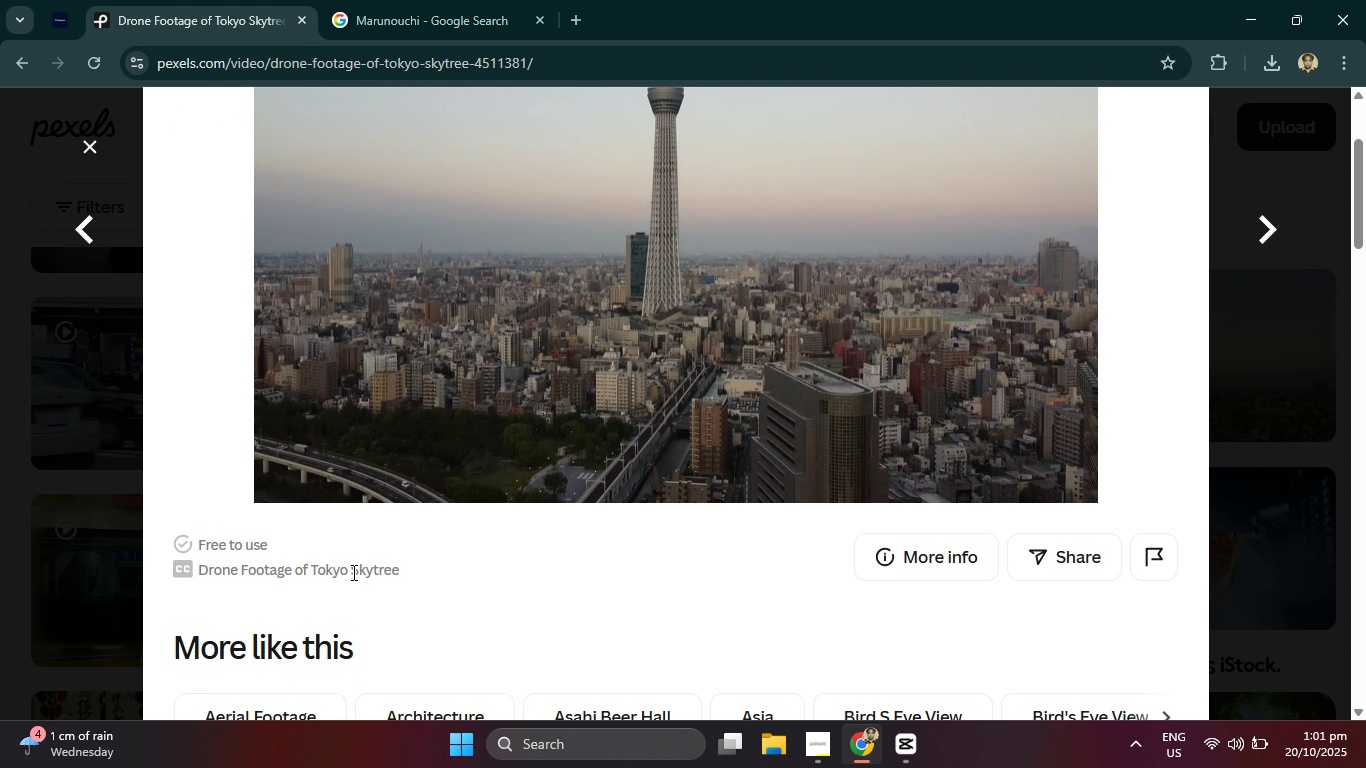 
wait(8.43)
 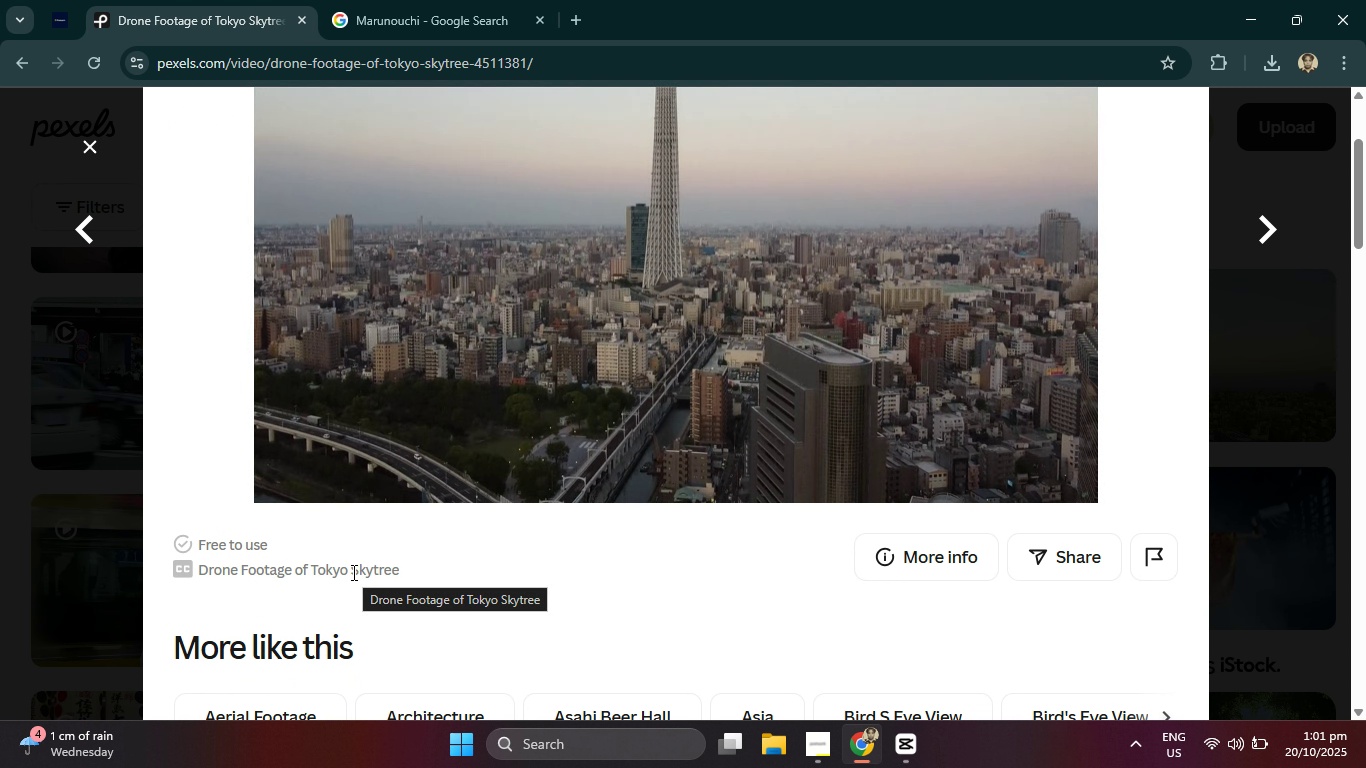 
key(Control+C)
 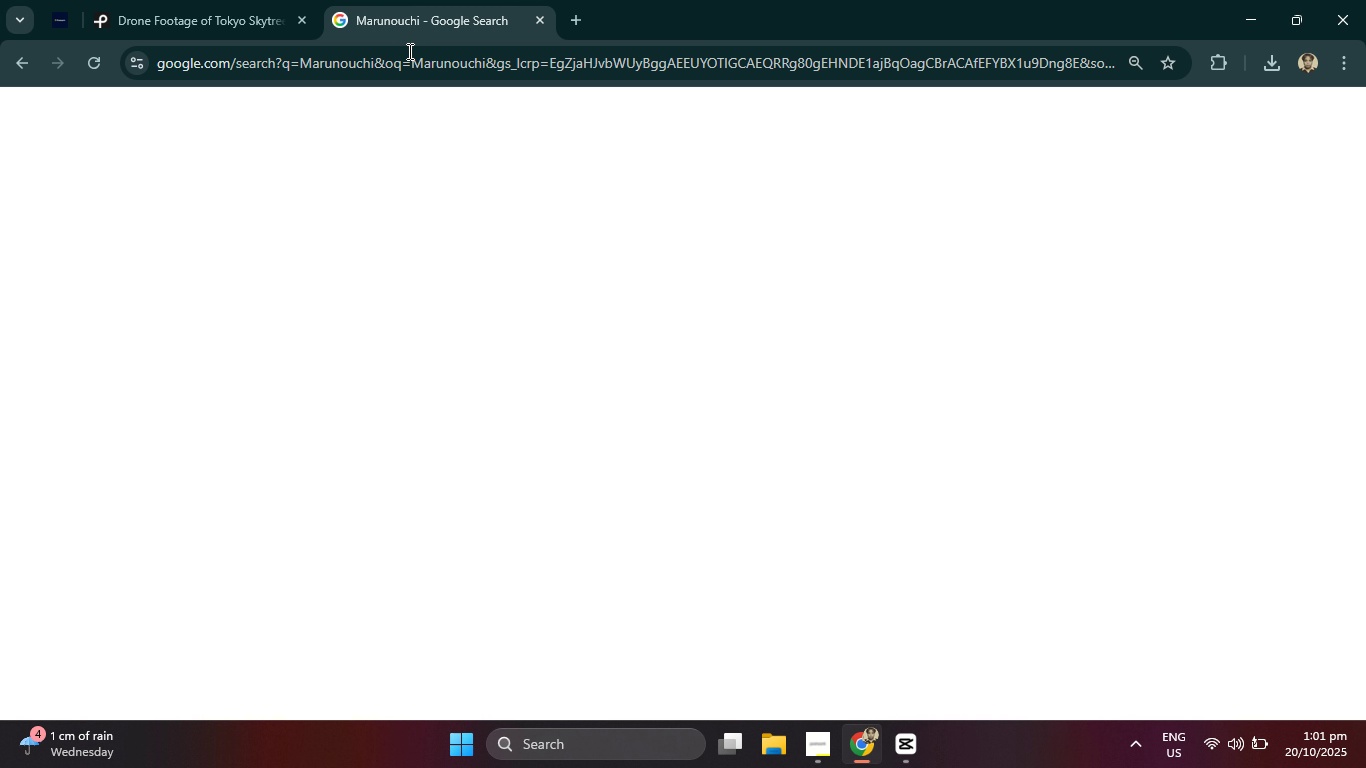 
double_click([408, 51])
 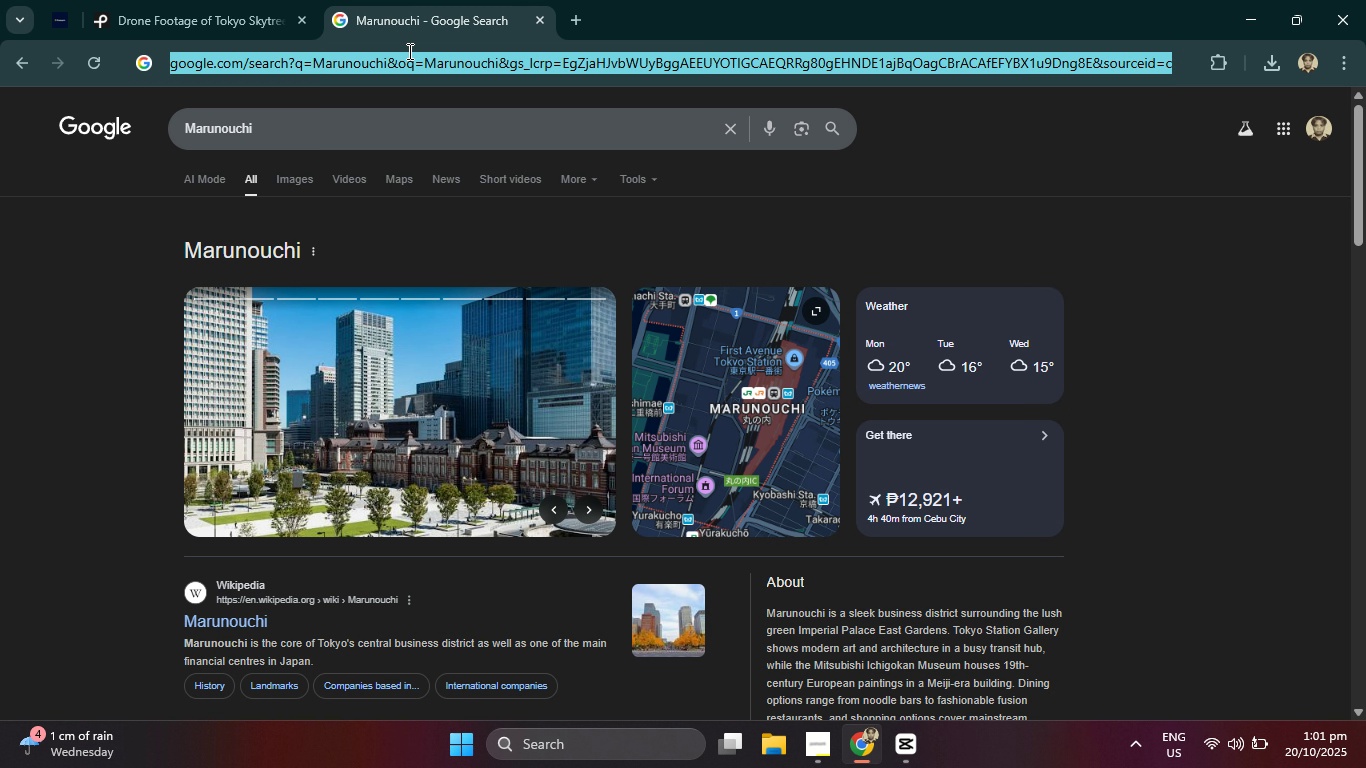 
key(Control+V)
 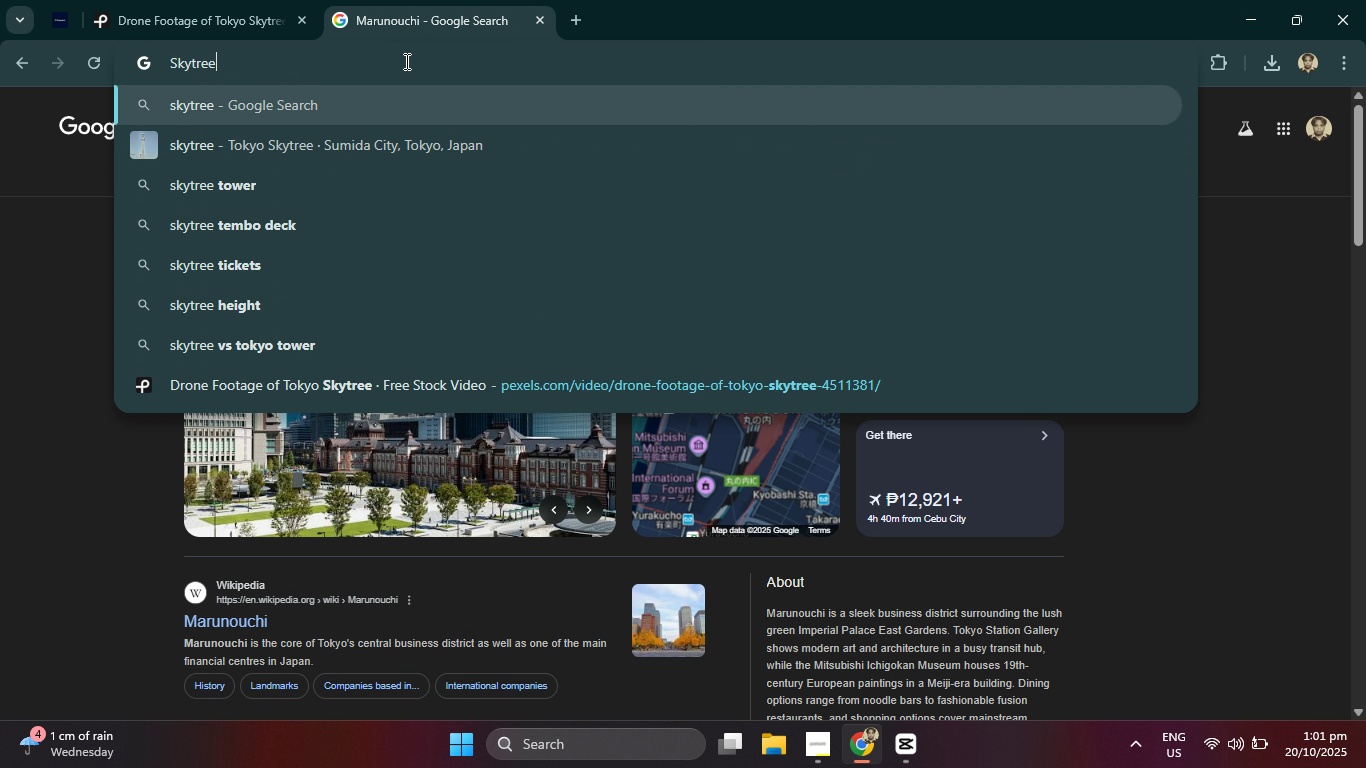 
key(Enter)
 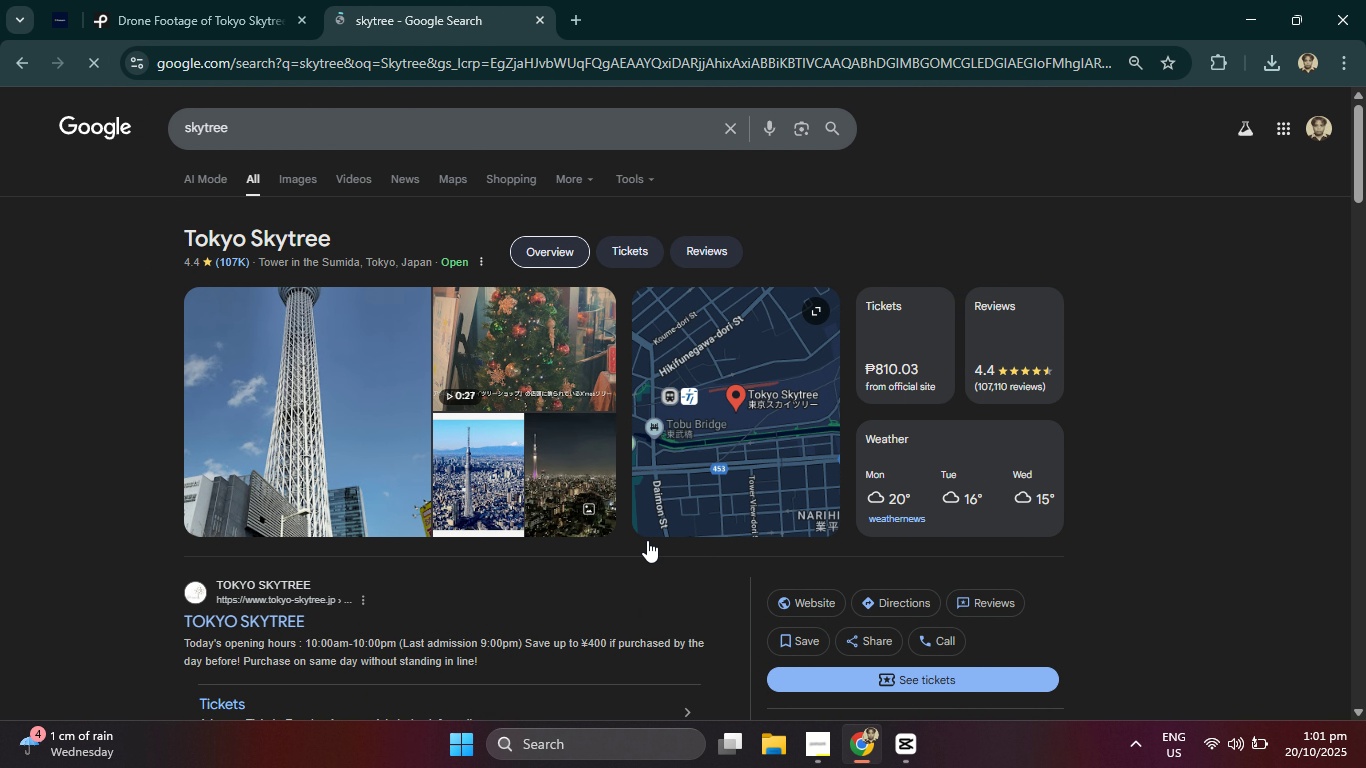 
scroll: coordinate [643, 544], scroll_direction: down, amount: 3.0
 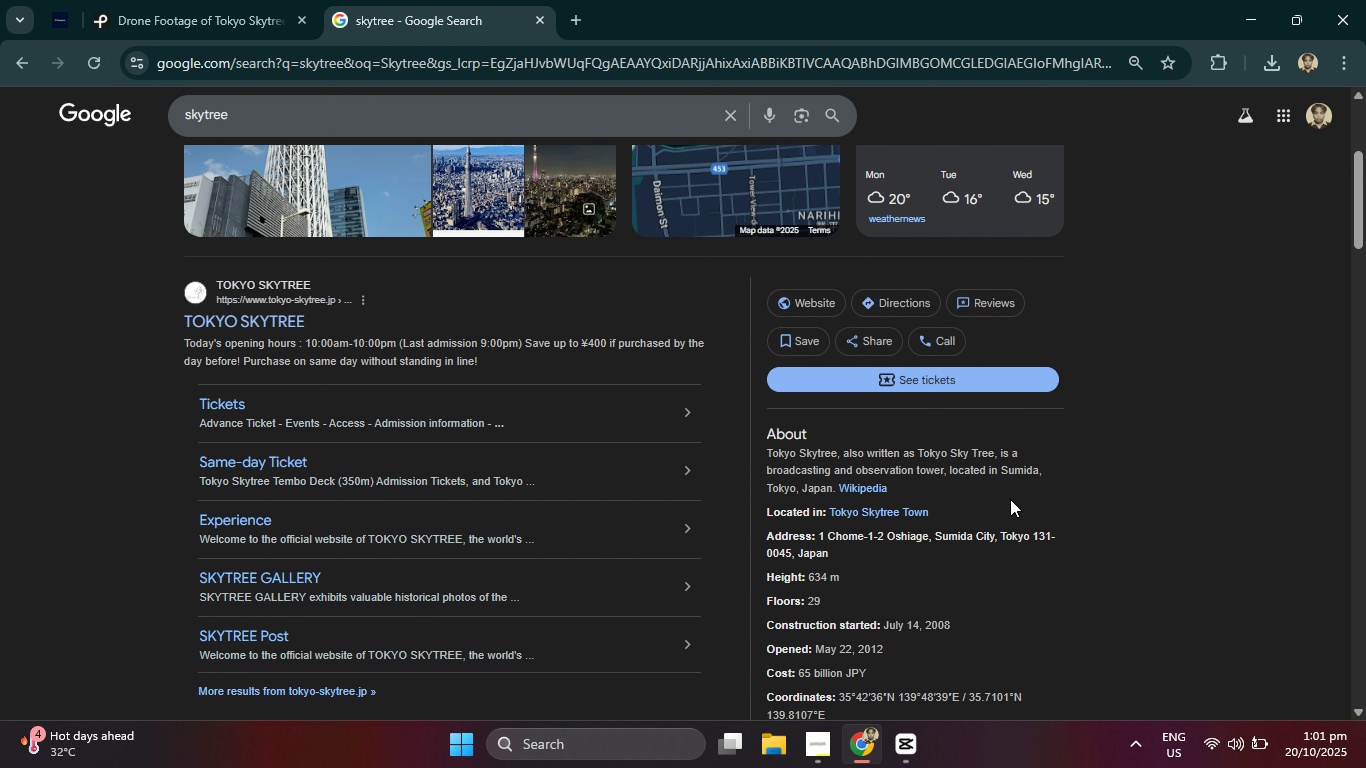 
scroll: coordinate [979, 488], scroll_direction: up, amount: 3.0
 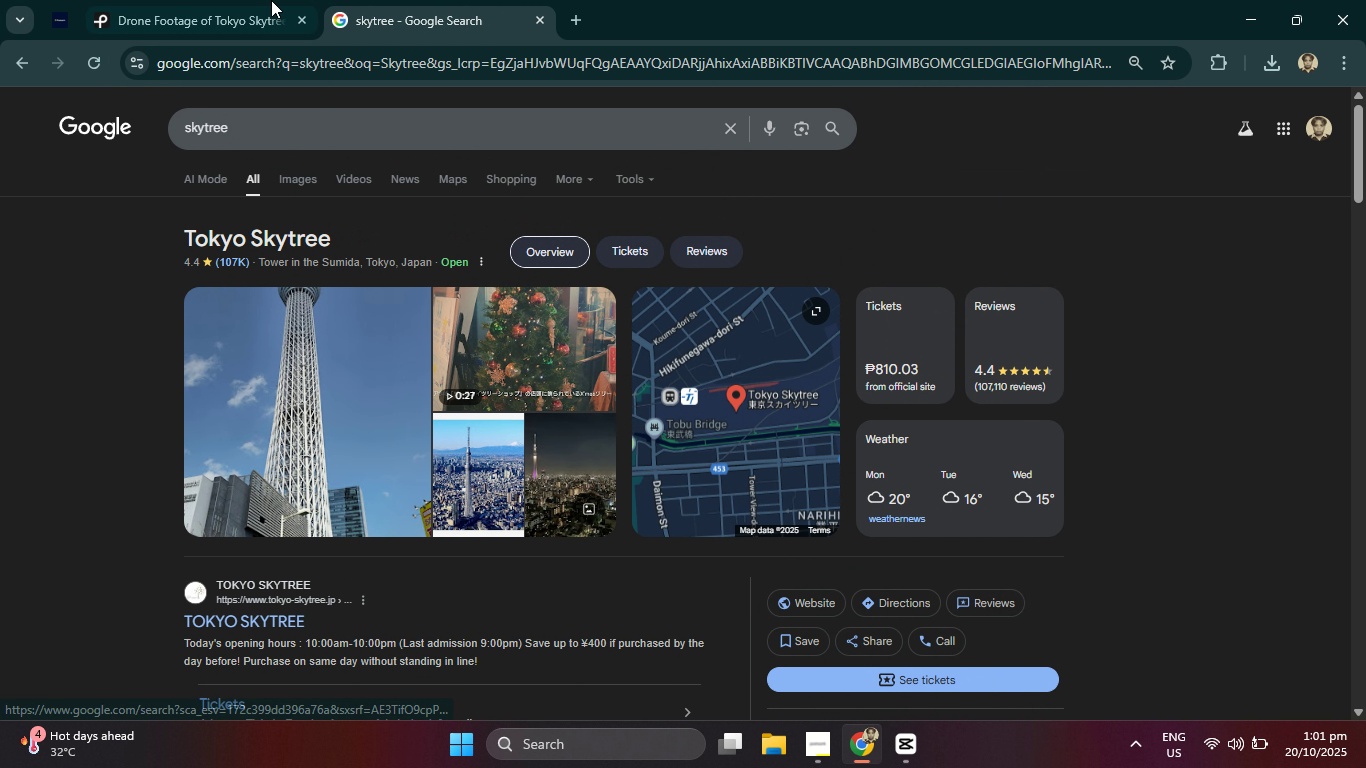 
left_click([265, 0])
 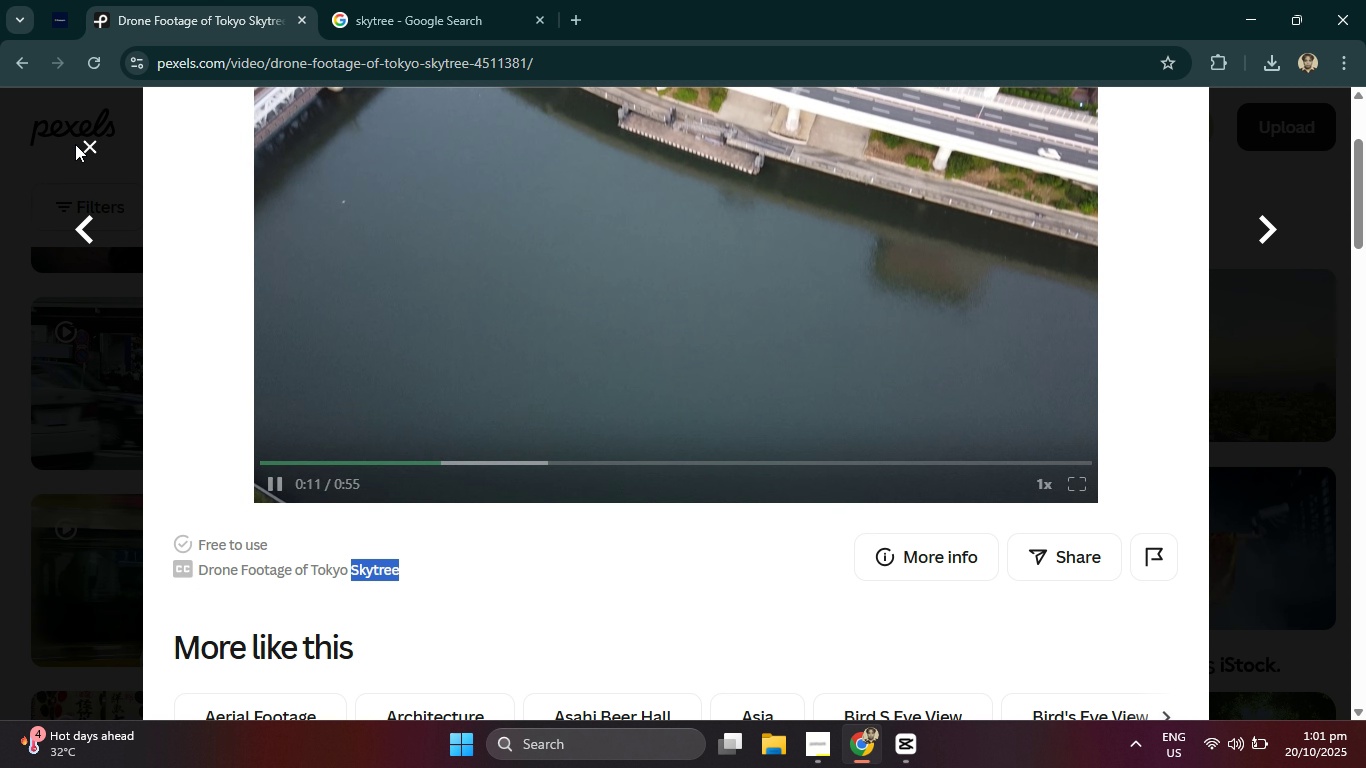 
left_click([93, 148])
 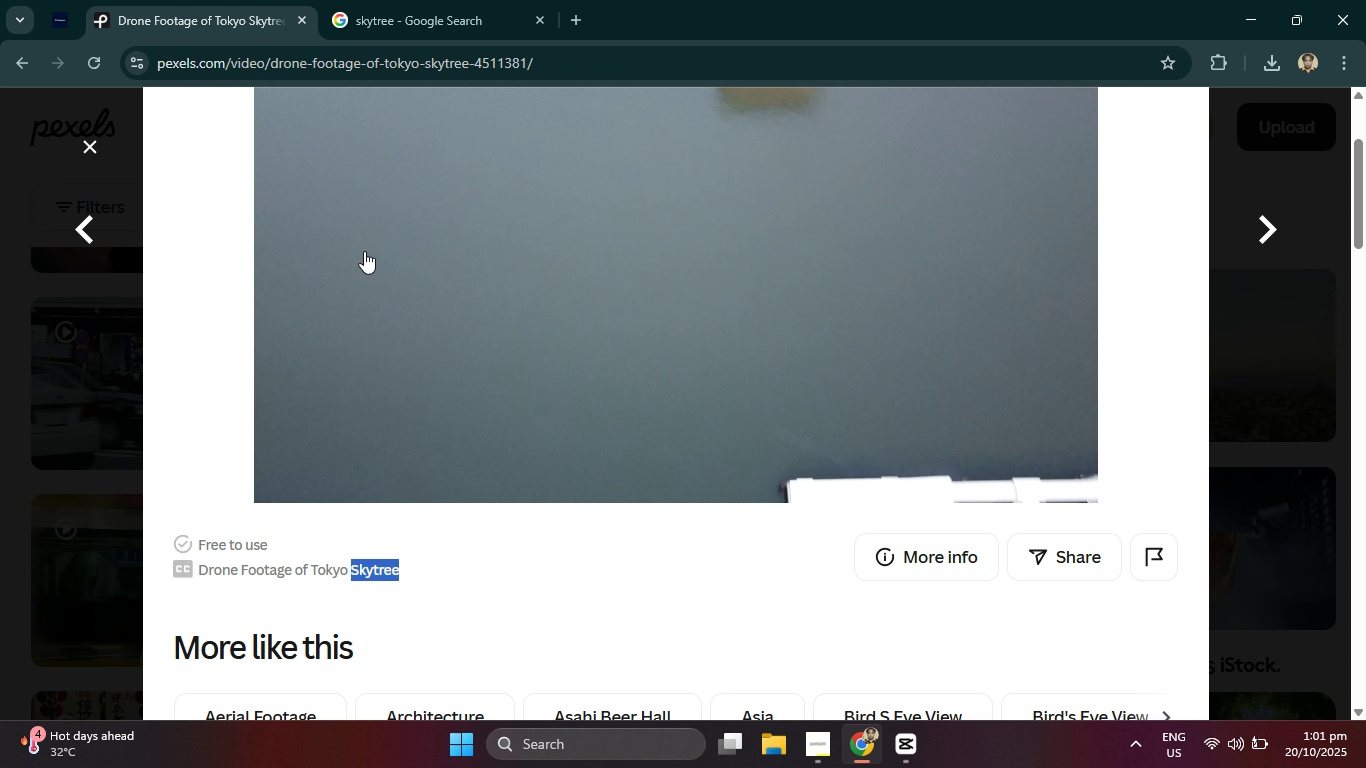 
mouse_move([142, 163])
 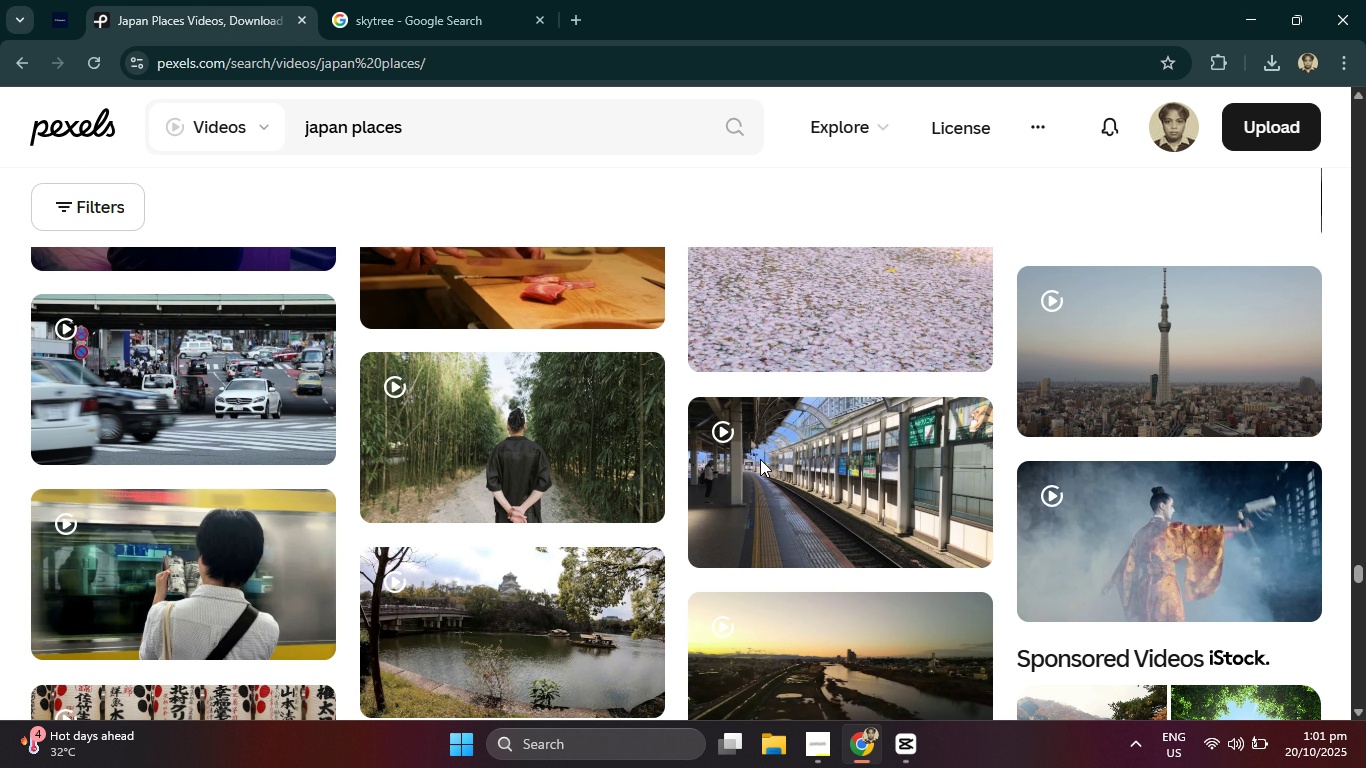 
scroll: coordinate [761, 459], scroll_direction: down, amount: 1.0
 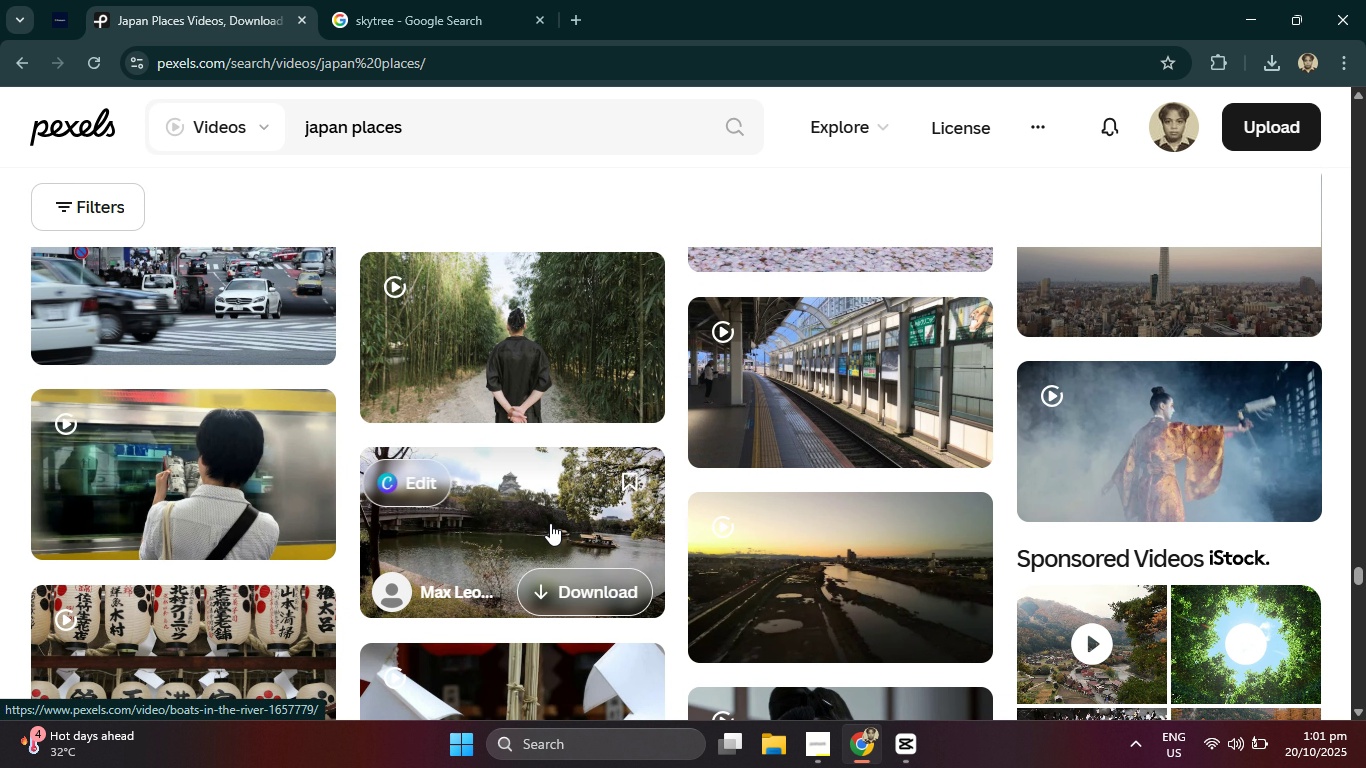 
left_click([550, 523])
 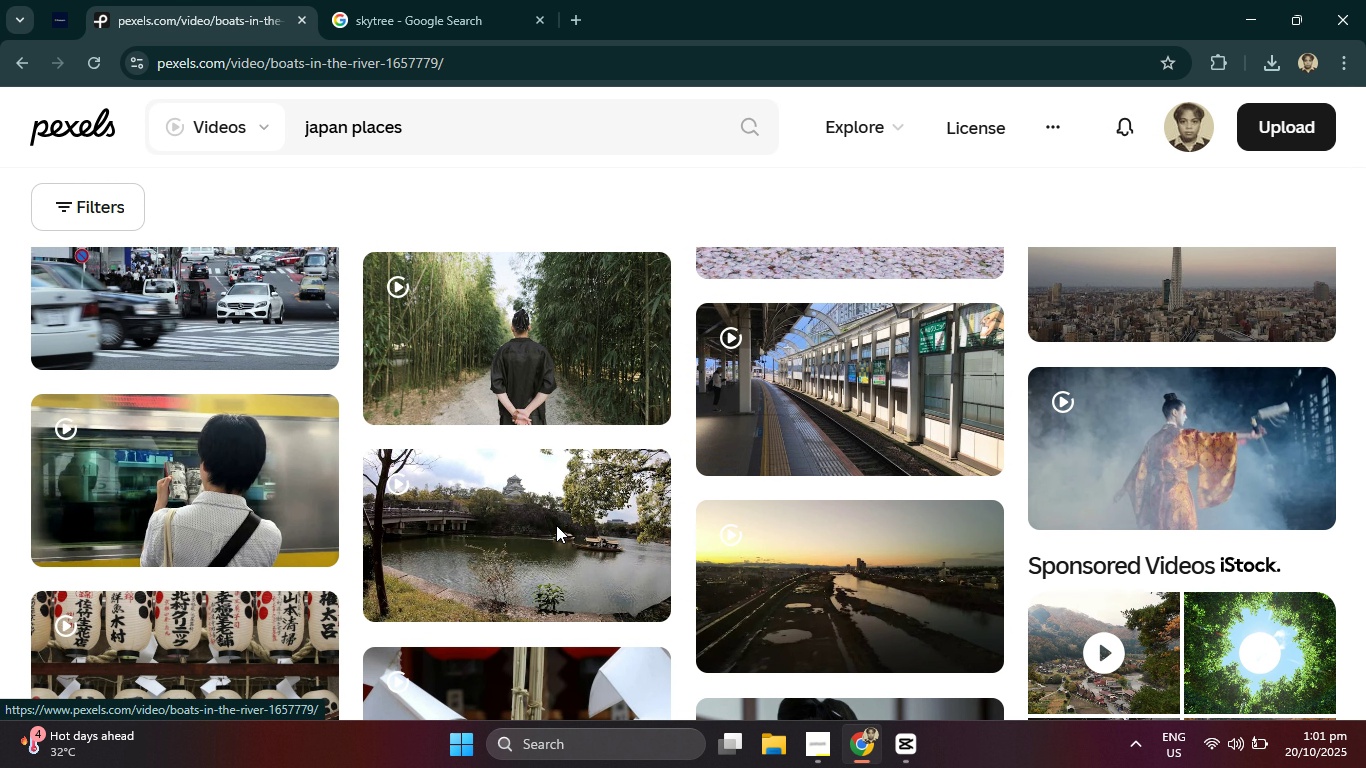 
scroll: coordinate [556, 525], scroll_direction: down, amount: 2.0
 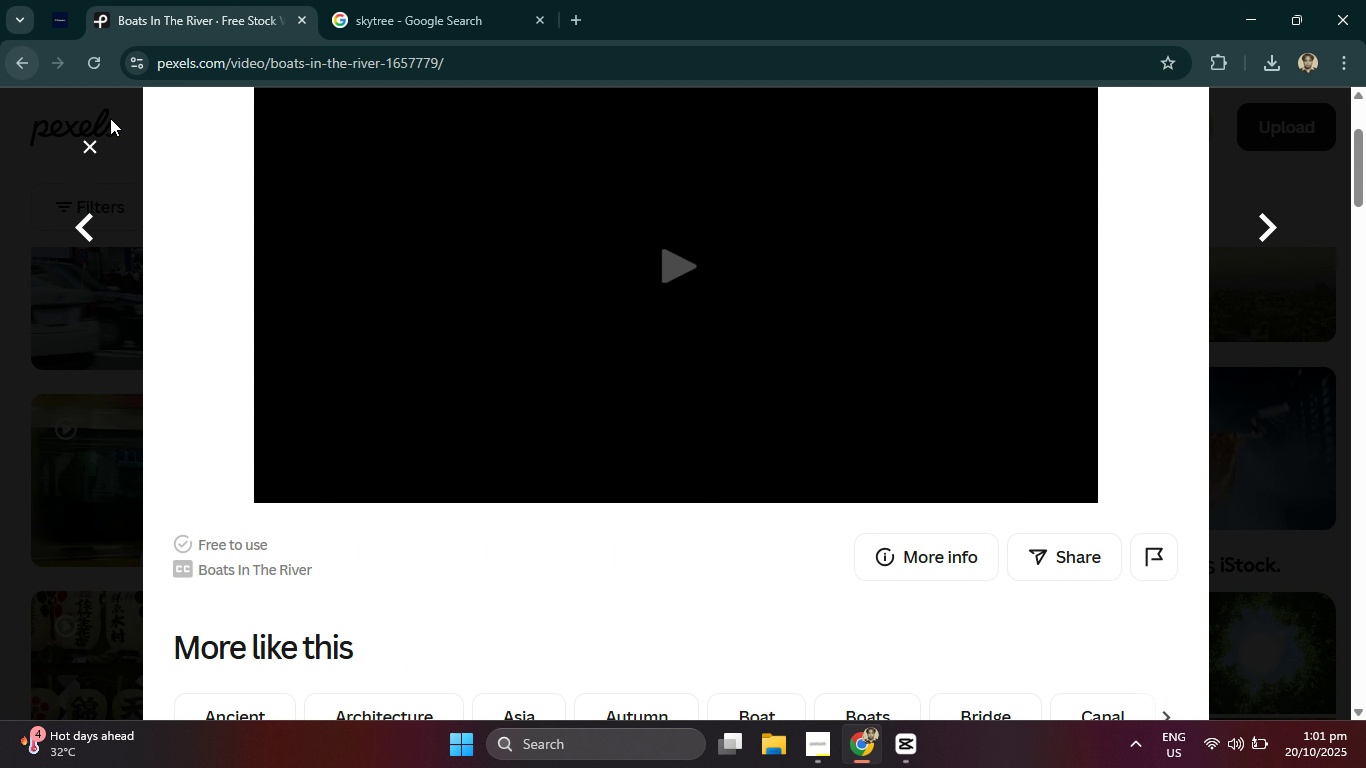 
left_click([85, 147])
 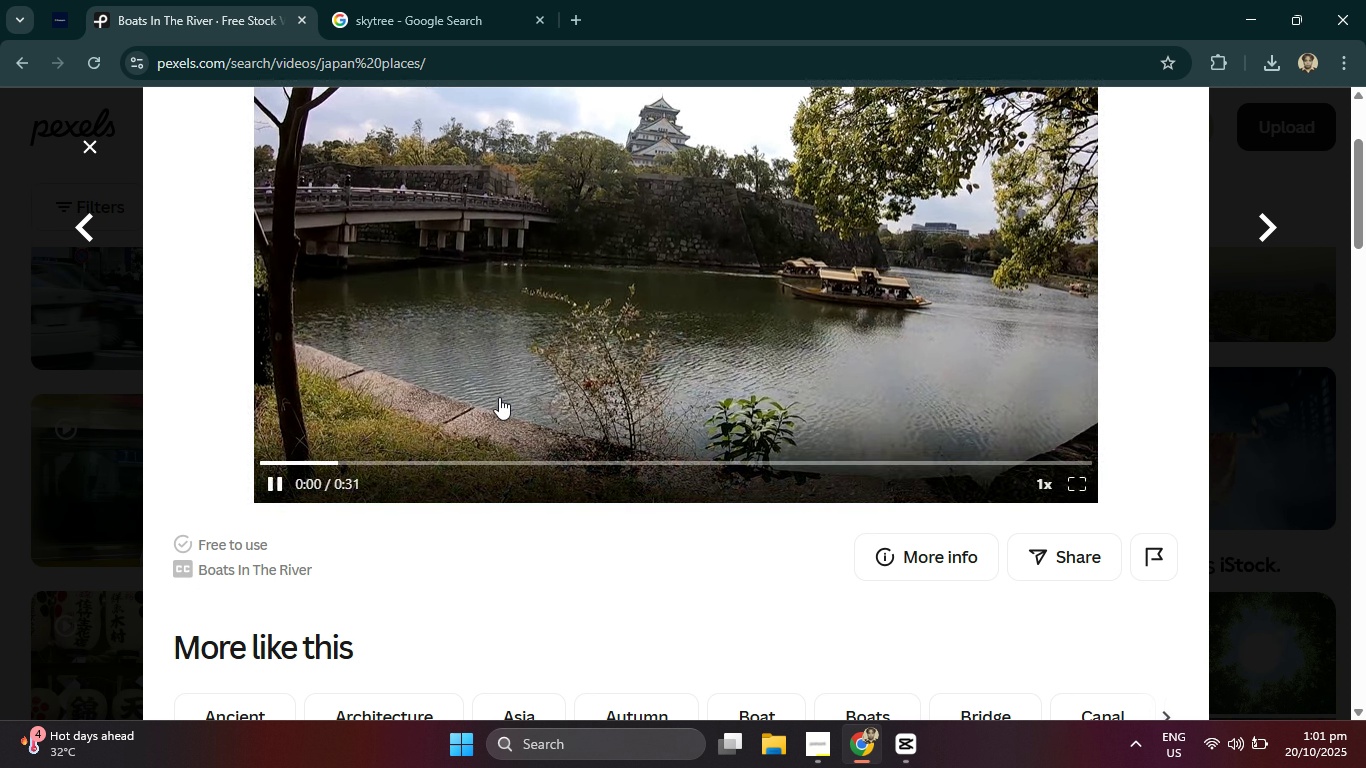 
scroll: coordinate [994, 565], scroll_direction: down, amount: 11.0
 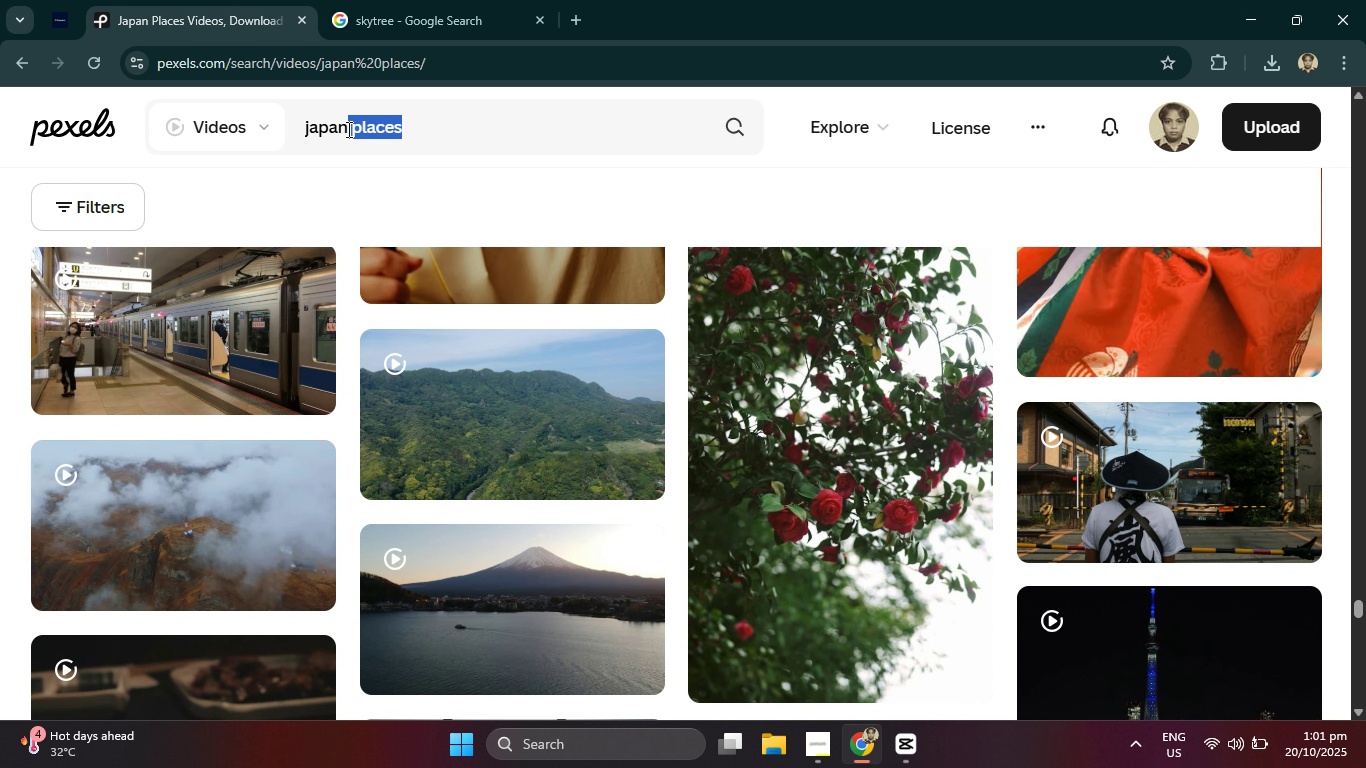 
key(Backspace)
 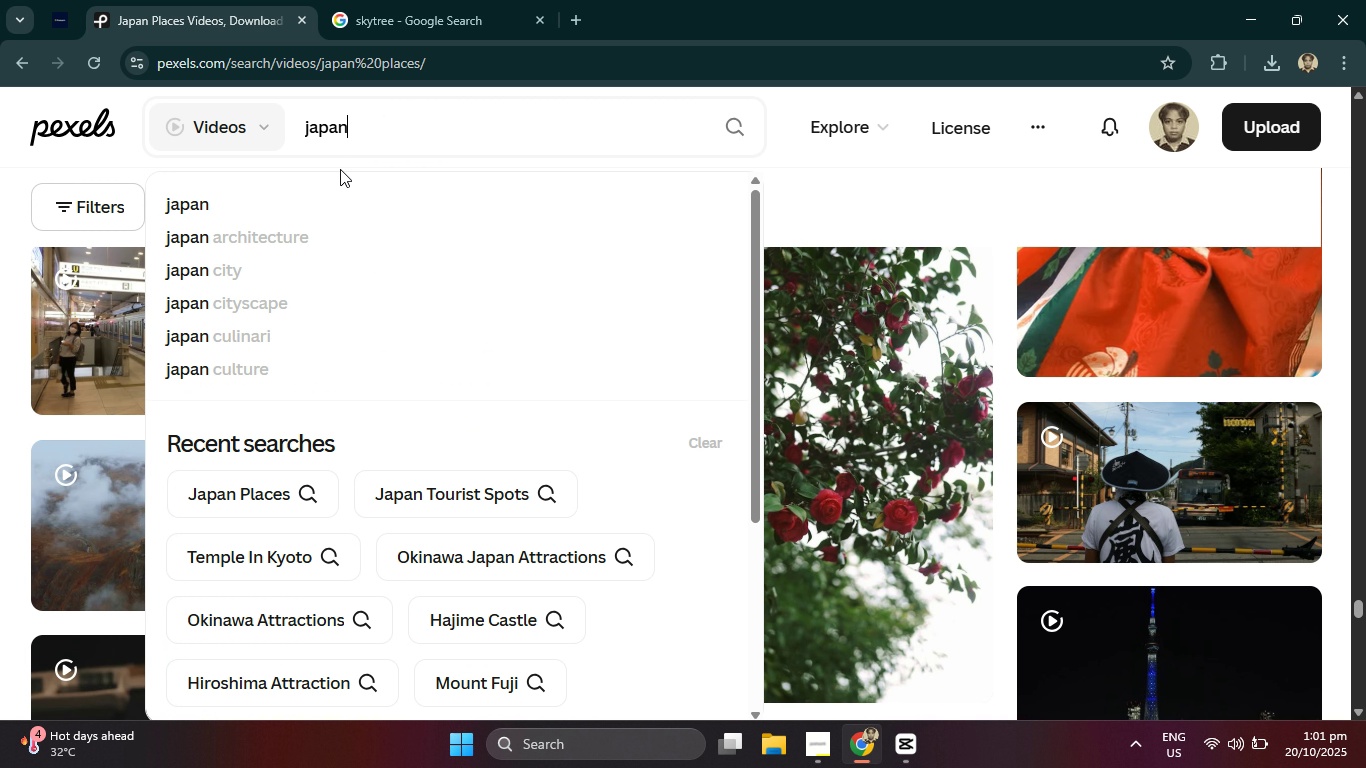 
key(Enter)
 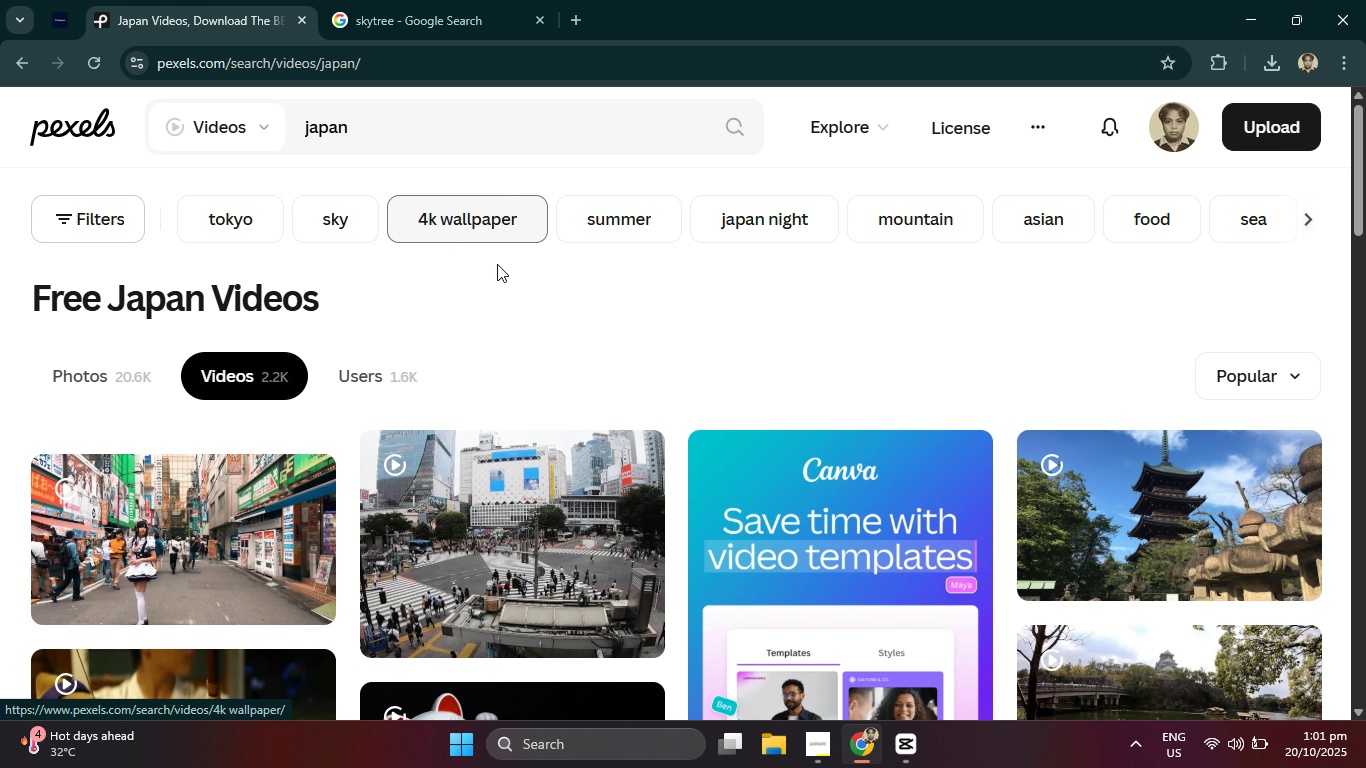 
scroll: coordinate [841, 470], scroll_direction: down, amount: 8.0
 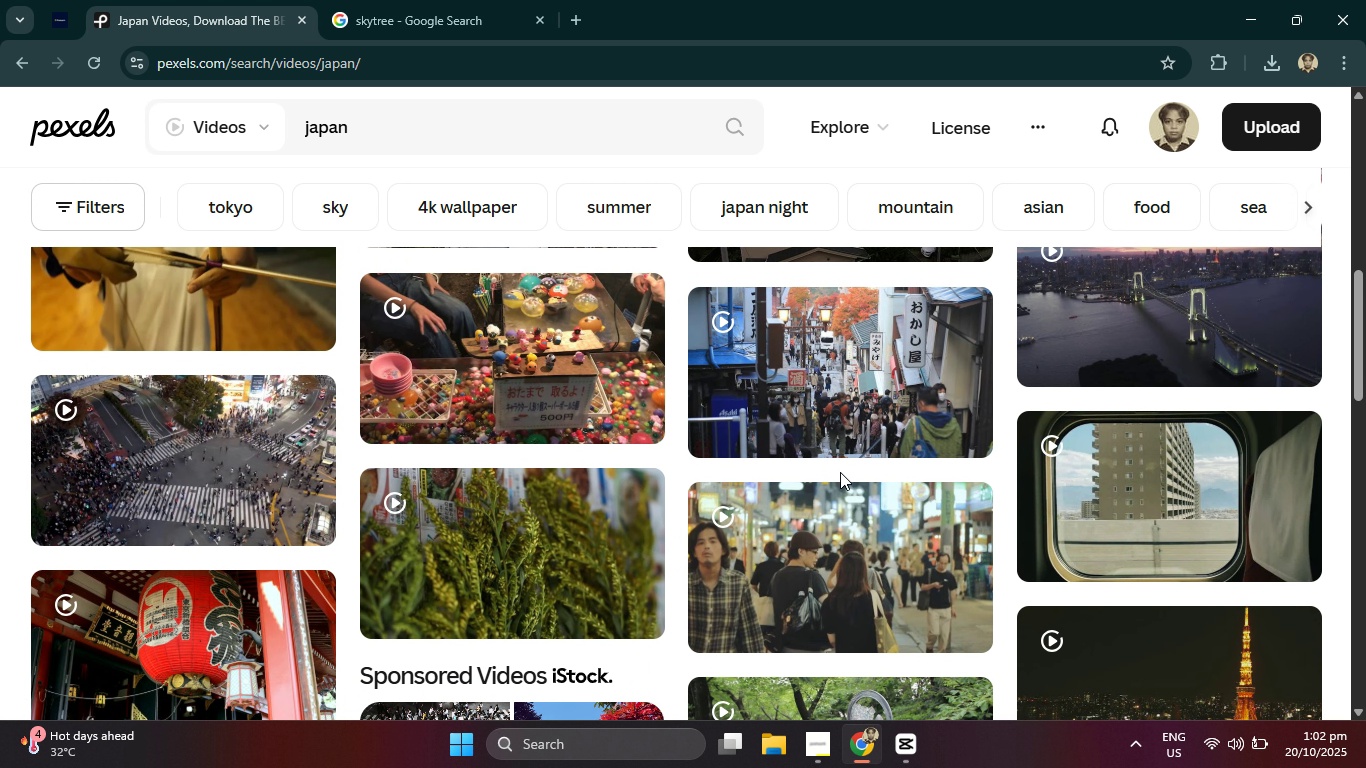 
scroll: coordinate [836, 475], scroll_direction: down, amount: 4.0
 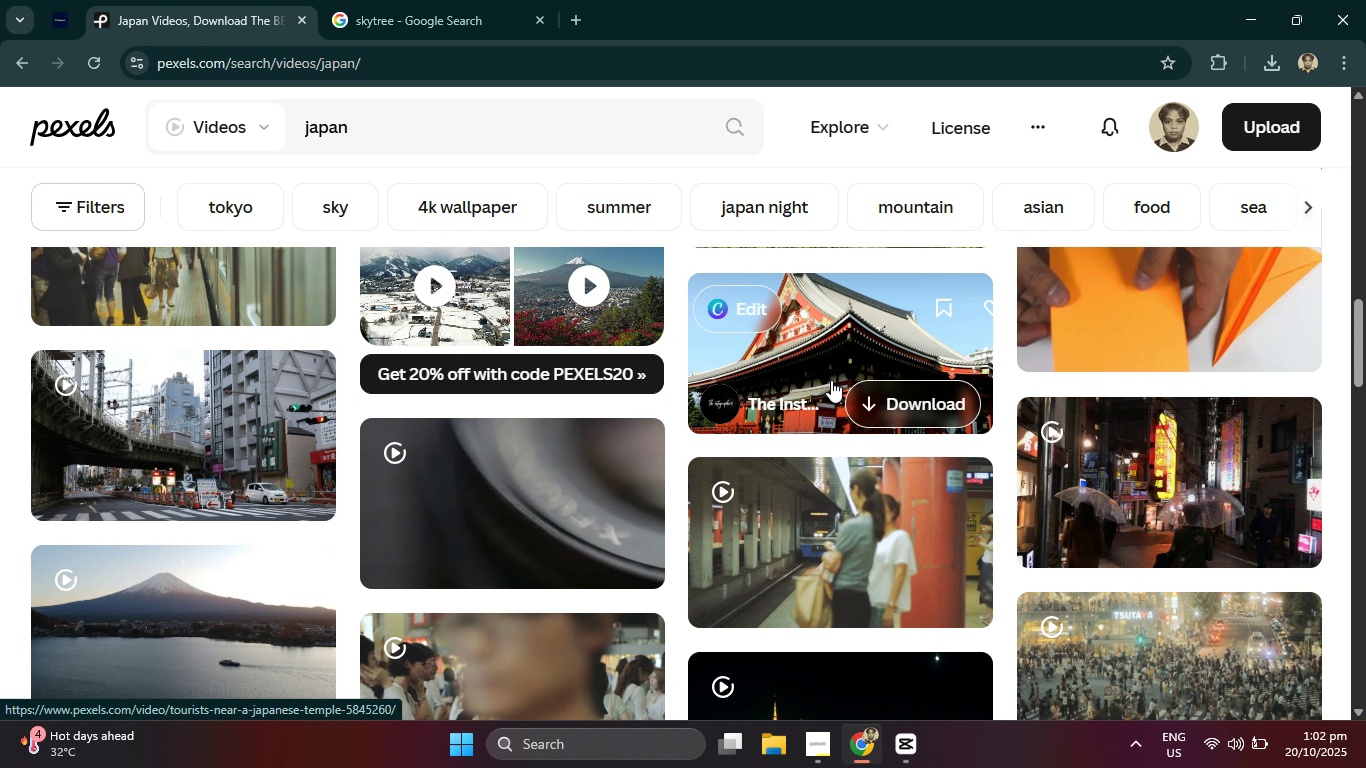 
left_click([831, 380])
 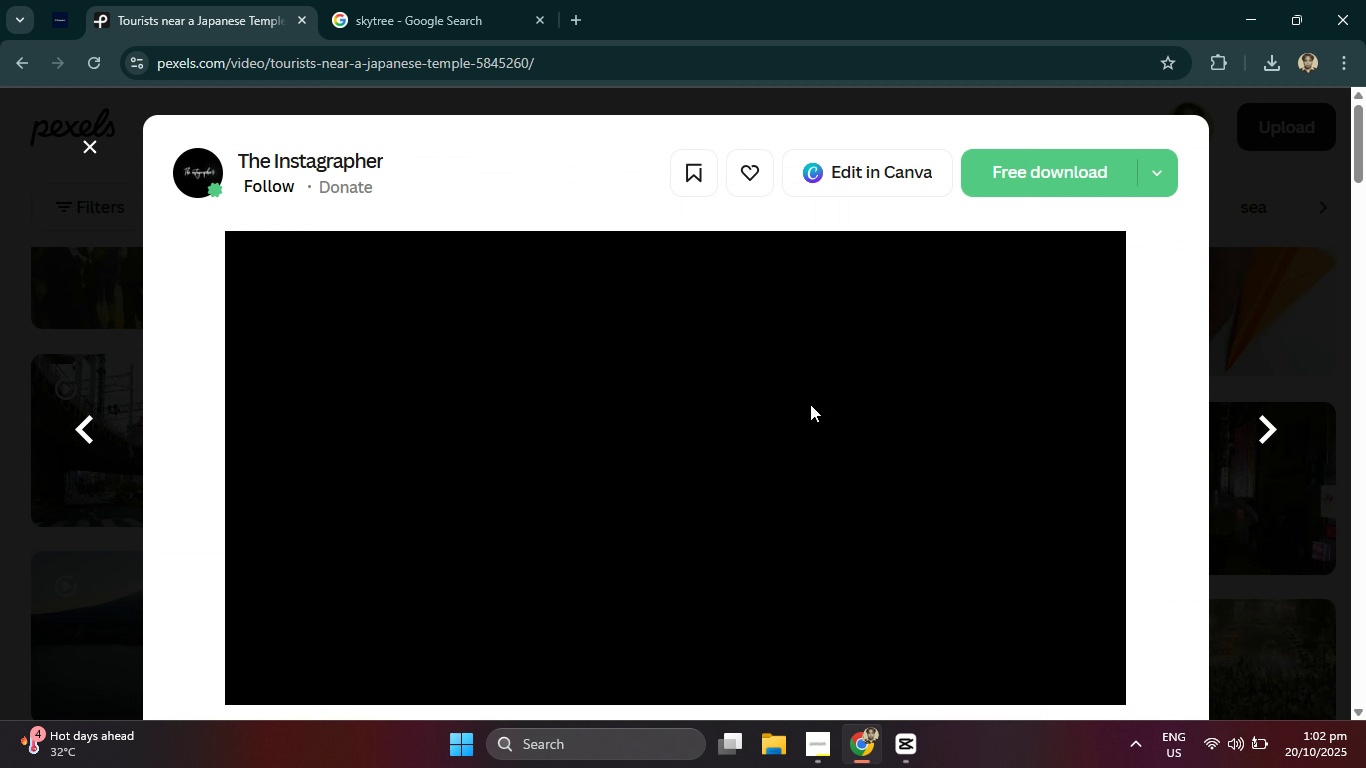 
scroll: coordinate [624, 430], scroll_direction: down, amount: 3.0
 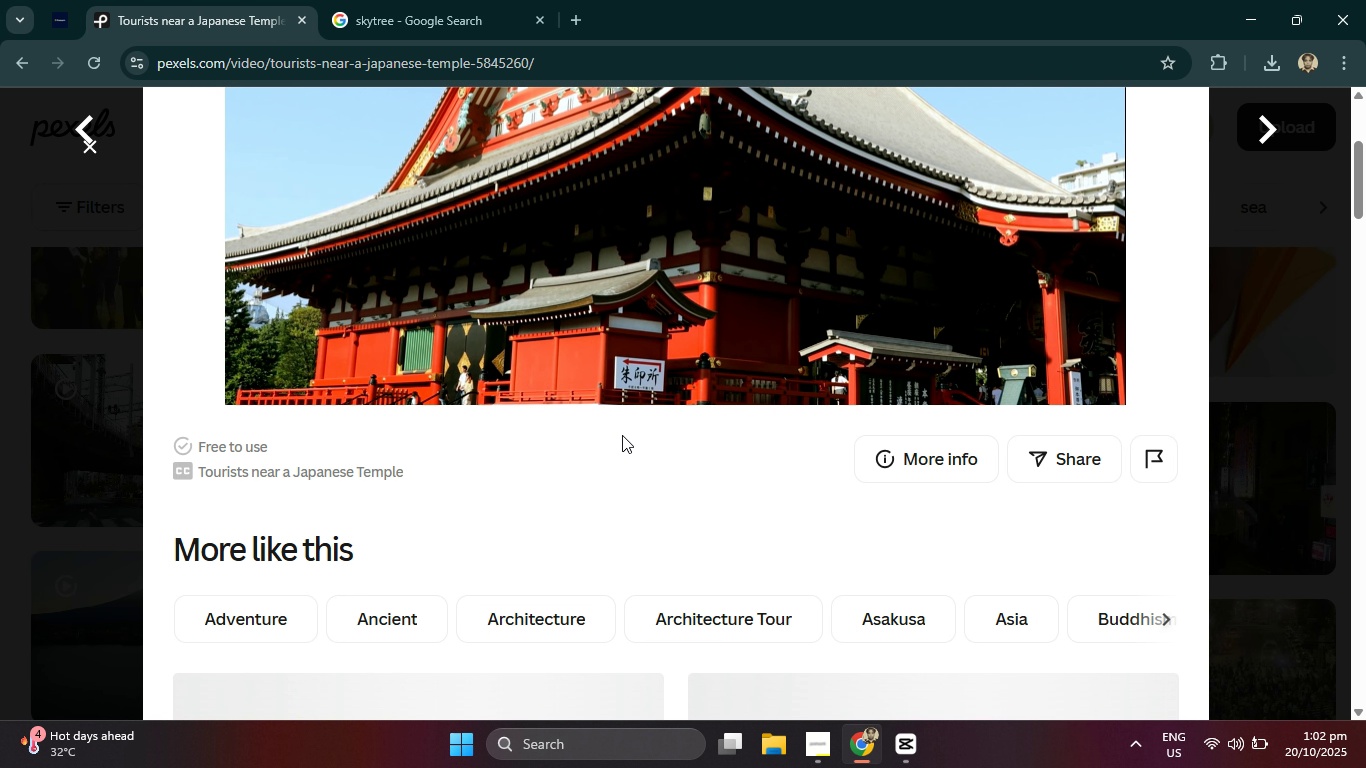 
scroll: coordinate [622, 435], scroll_direction: up, amount: 2.0
 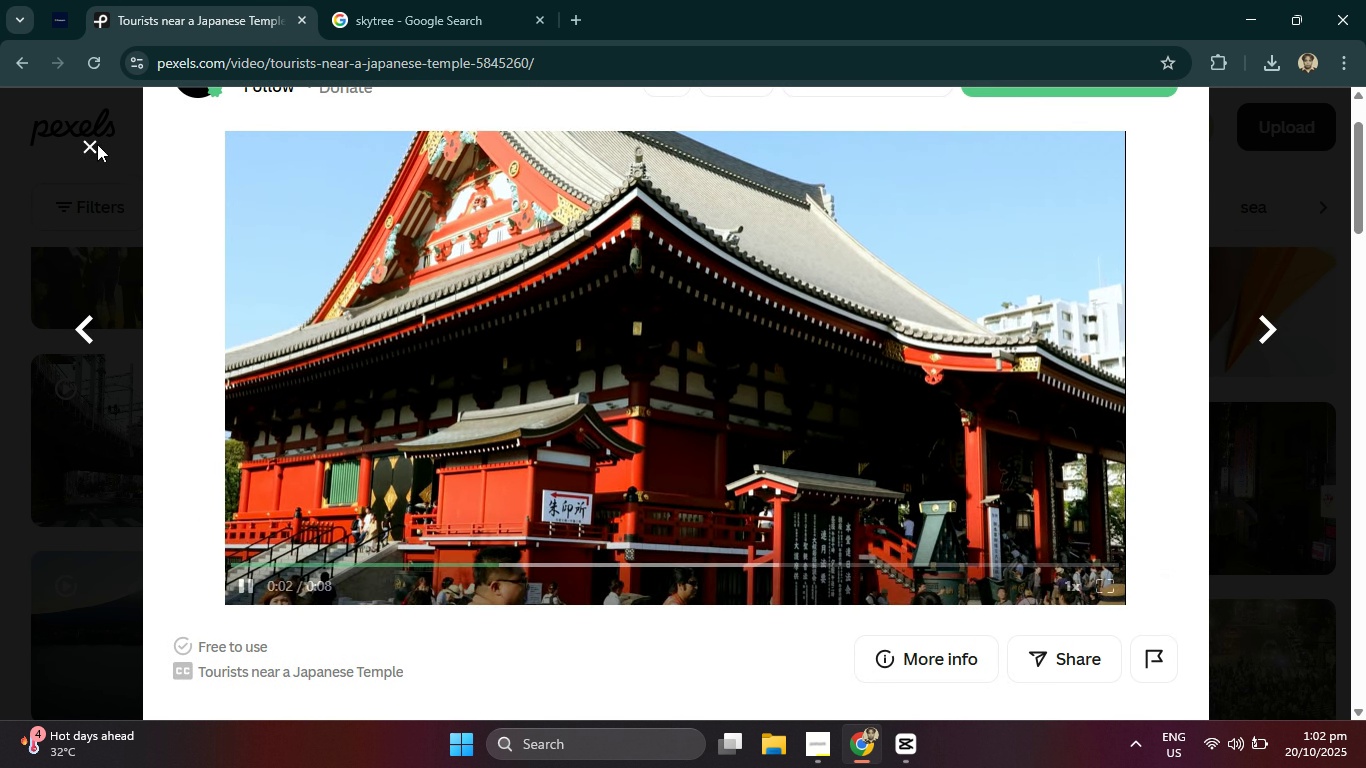 
left_click([90, 145])
 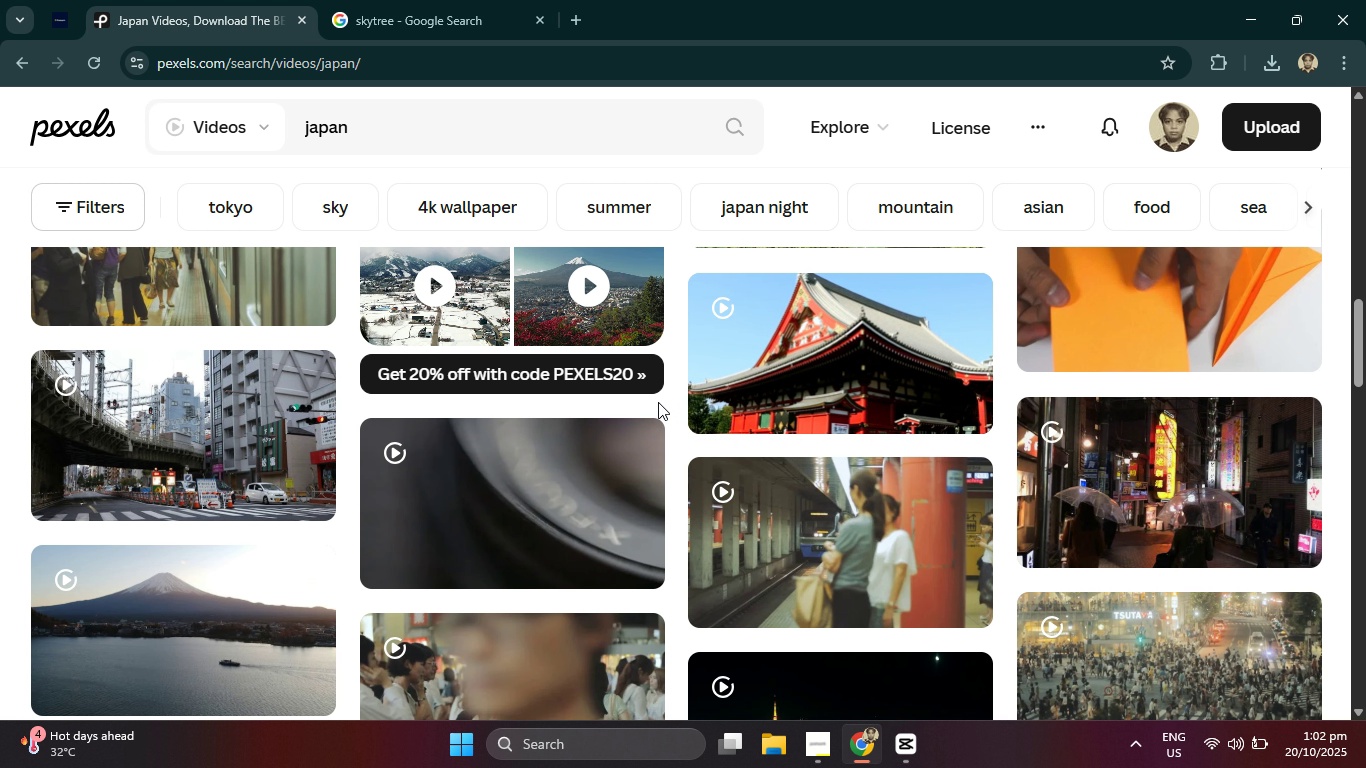 
scroll: coordinate [856, 486], scroll_direction: down, amount: 4.0
 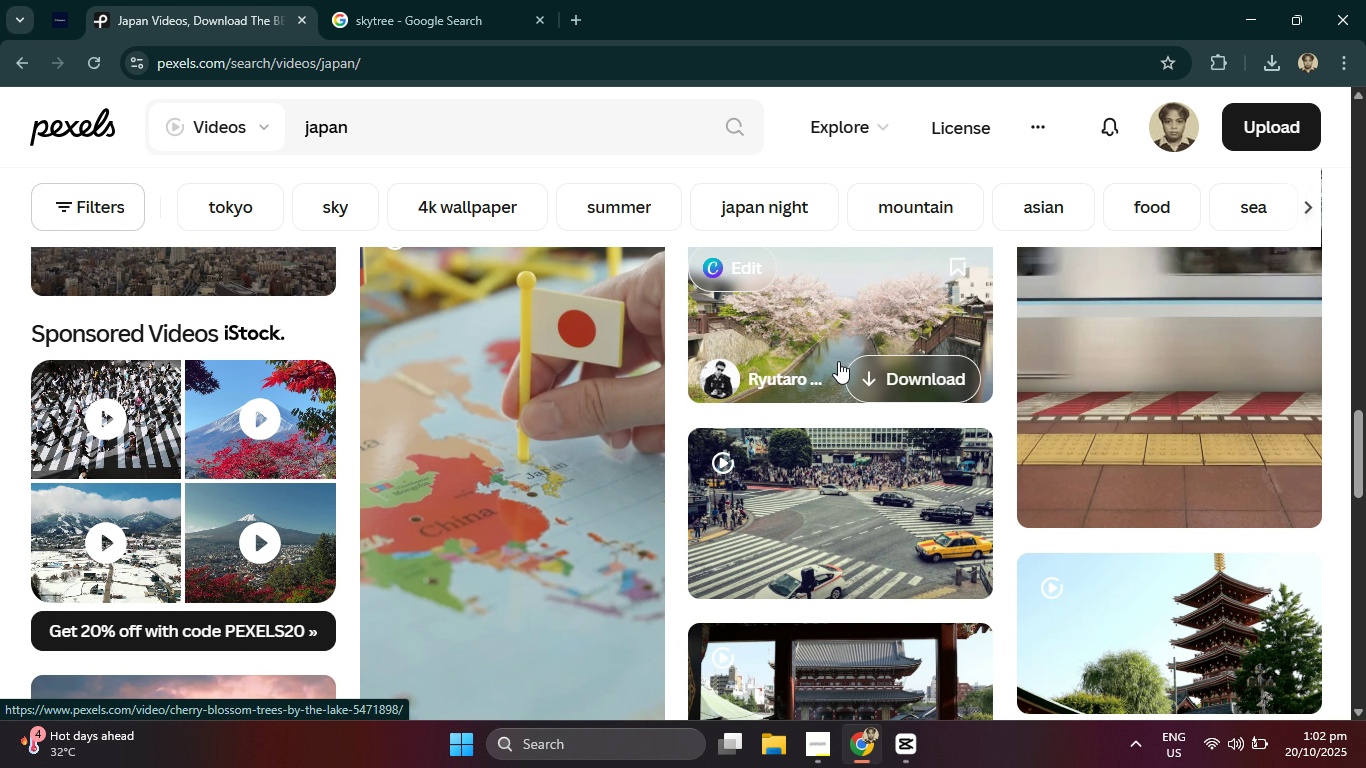 
left_click([838, 359])
 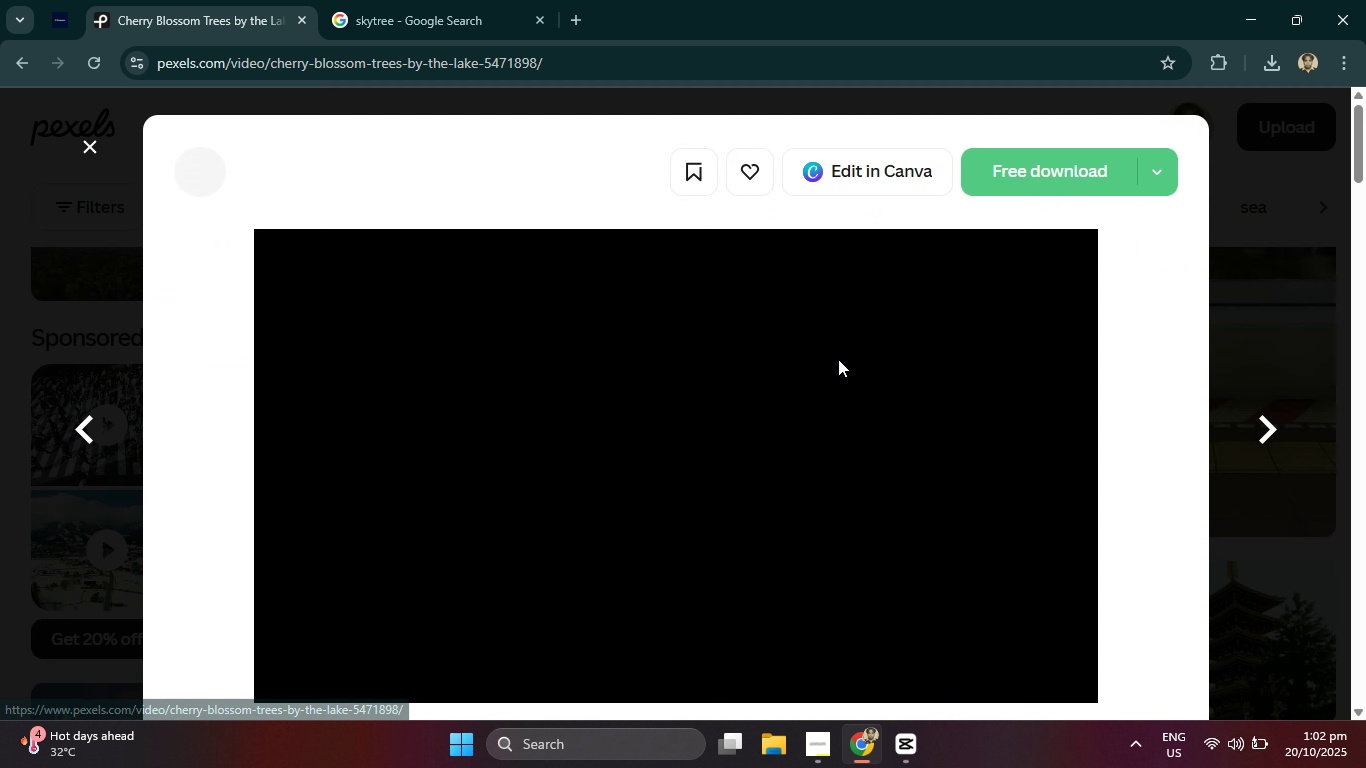 
scroll: coordinate [740, 449], scroll_direction: down, amount: 2.0
 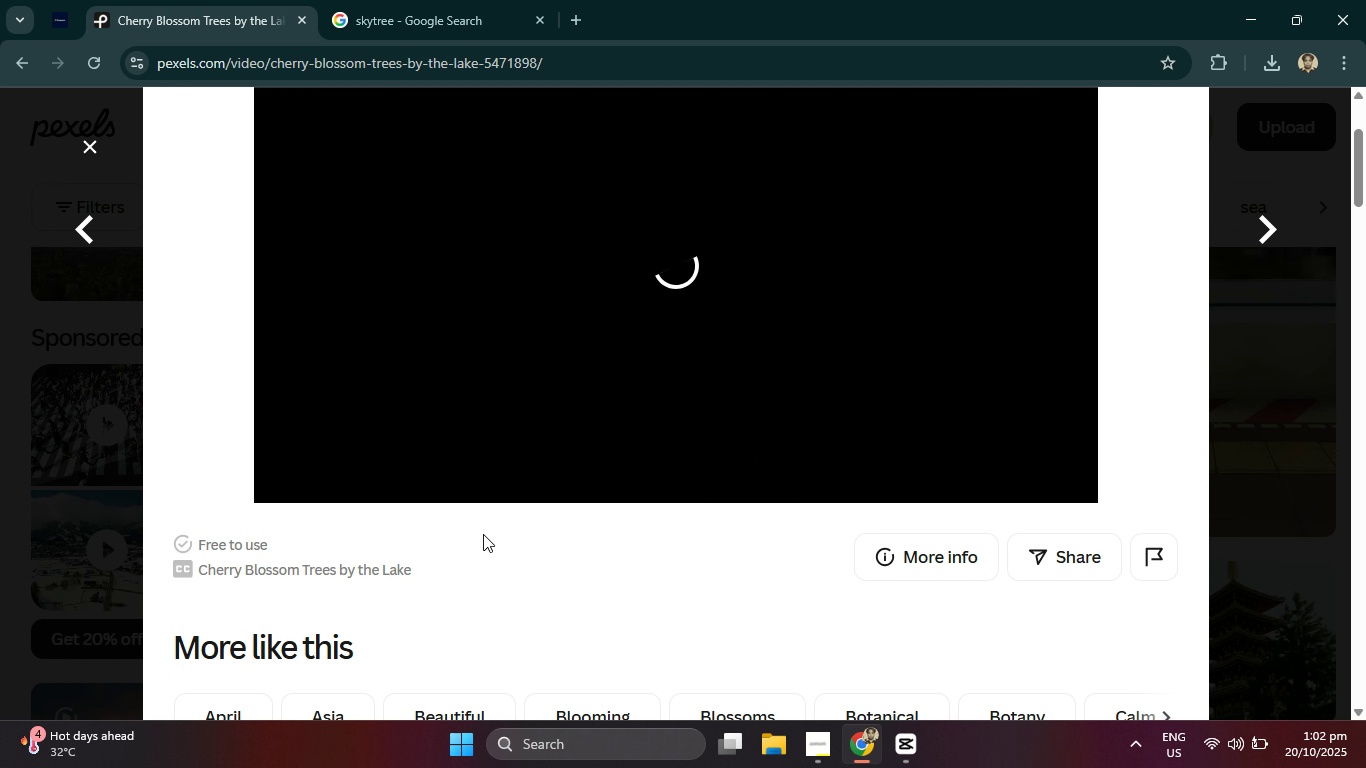 
scroll: coordinate [490, 522], scroll_direction: up, amount: 1.0
 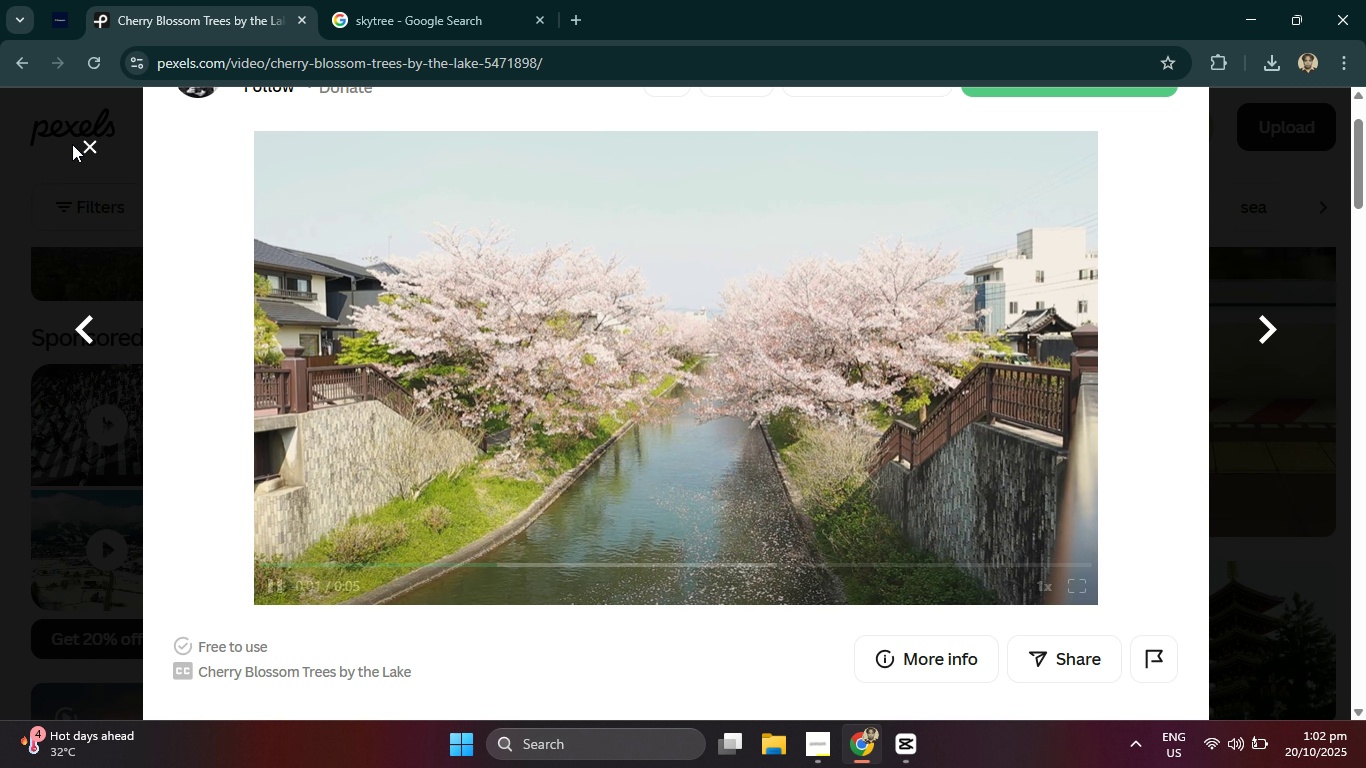 
left_click([93, 150])
 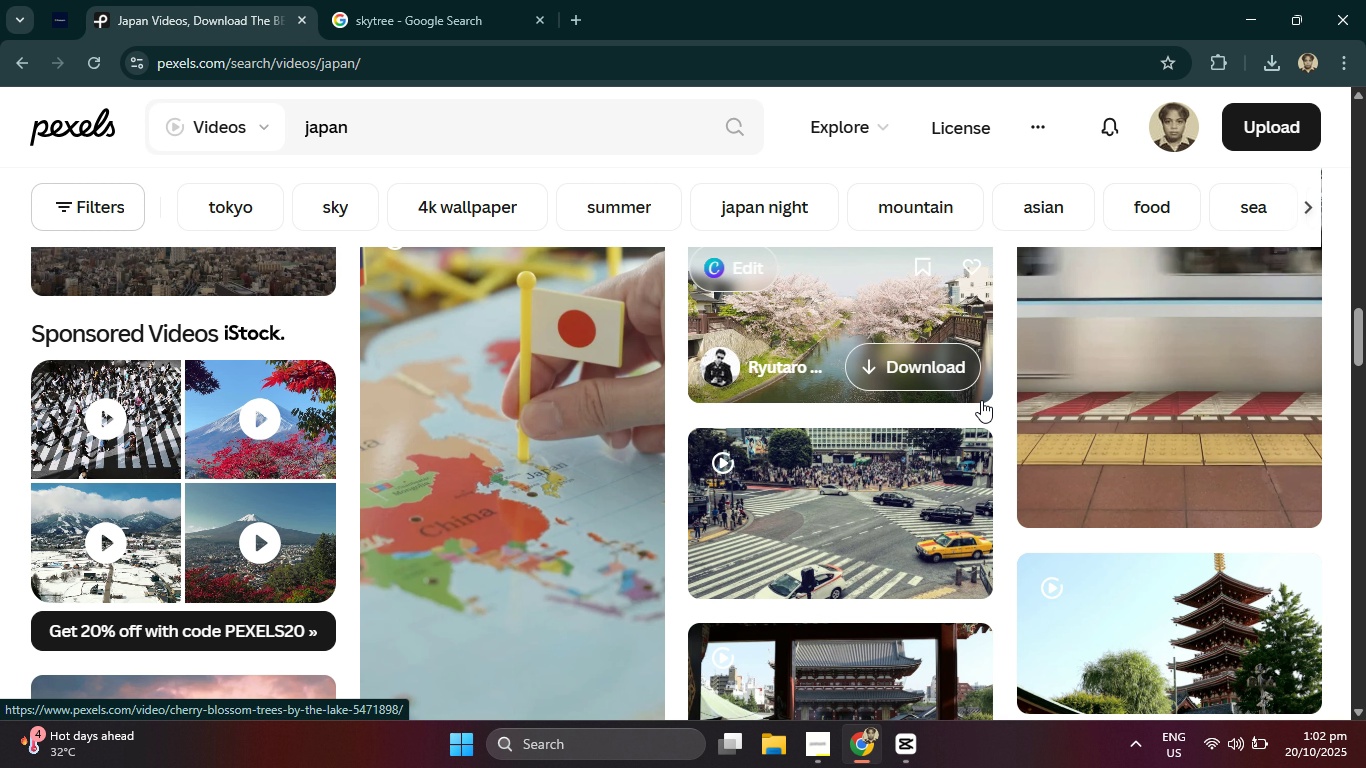 
scroll: coordinate [876, 462], scroll_direction: down, amount: 9.0
 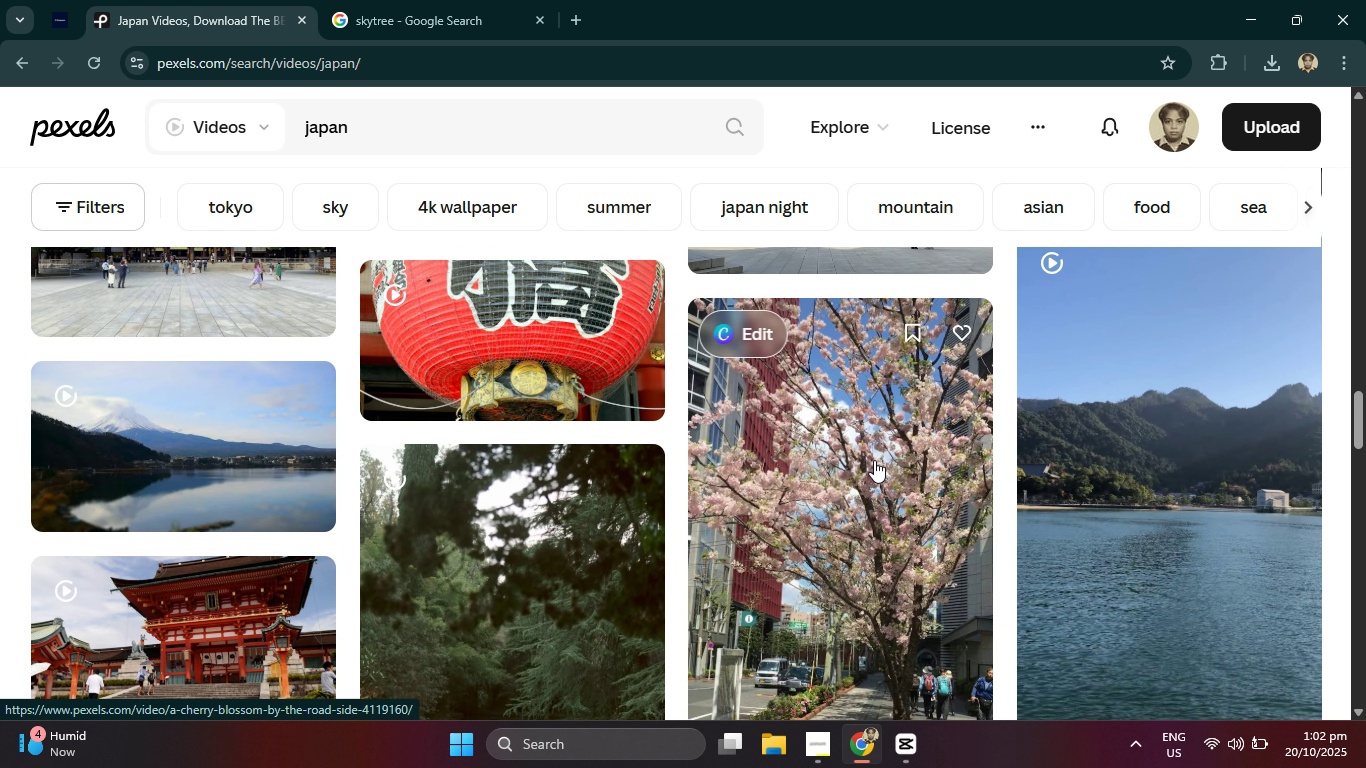 
scroll: coordinate [874, 459], scroll_direction: down, amount: 2.0
 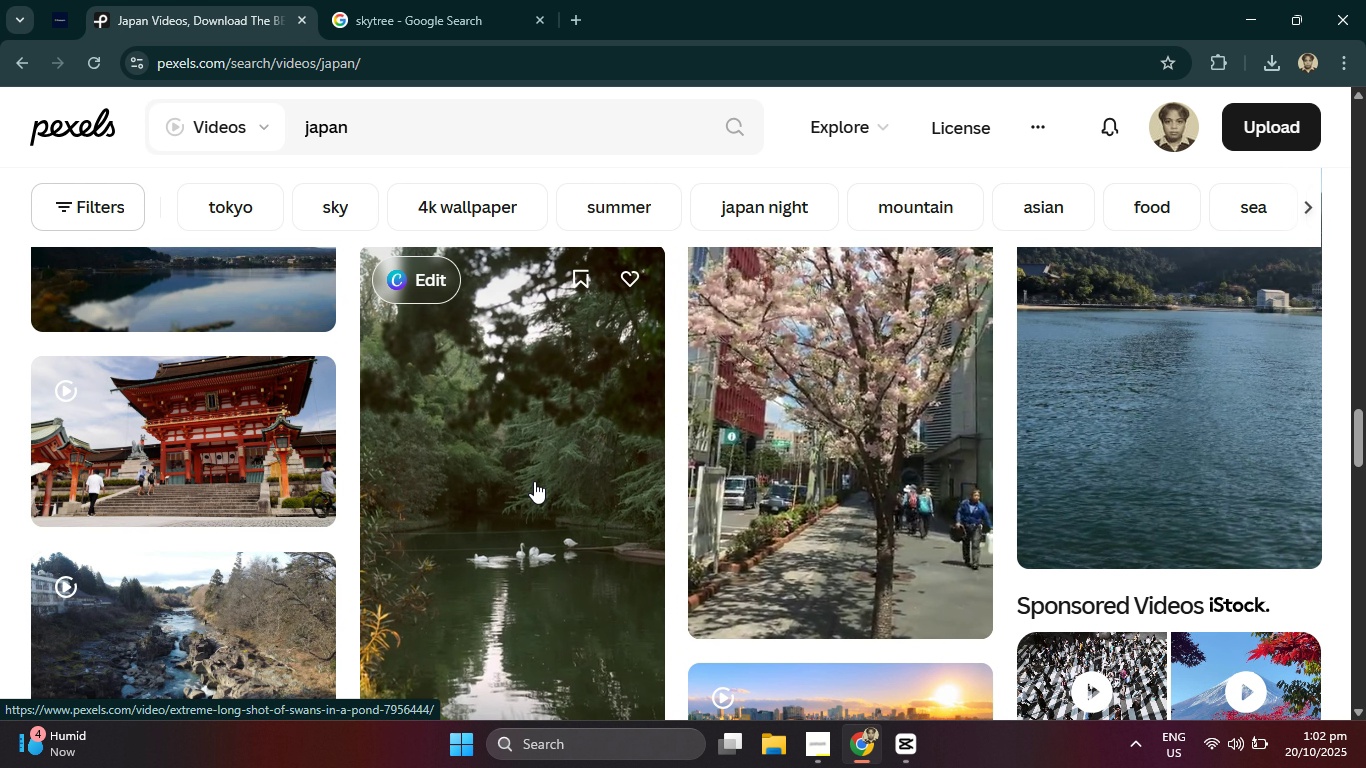 
left_click([534, 481])
 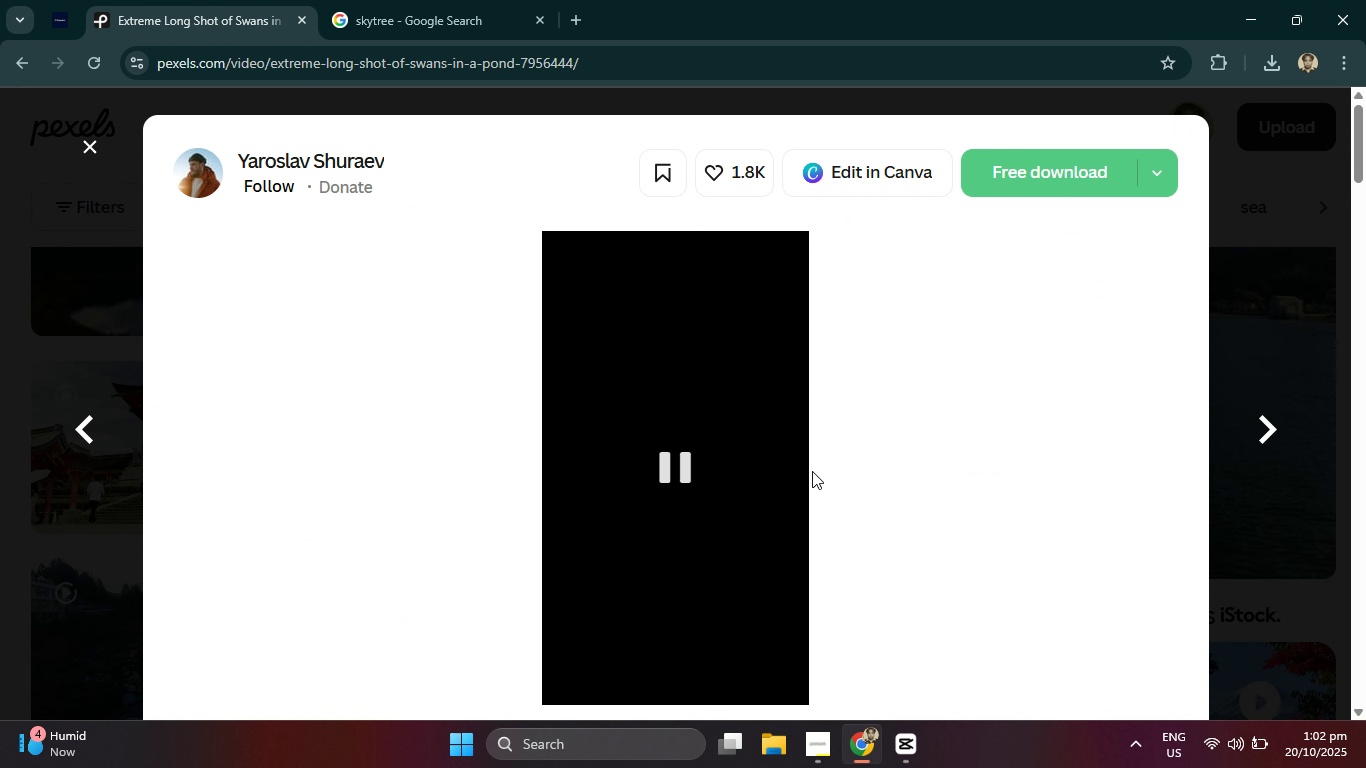 
scroll: coordinate [802, 455], scroll_direction: down, amount: 3.0
 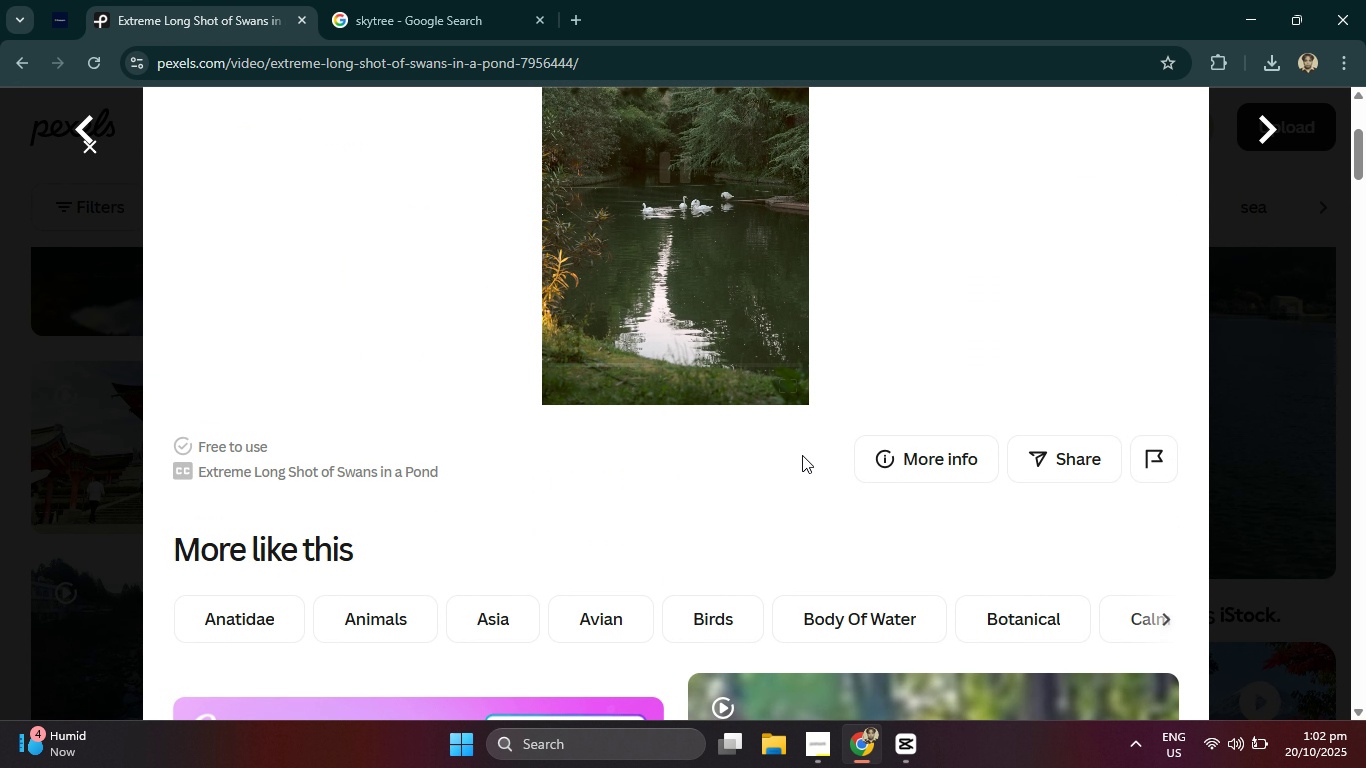 
scroll: coordinate [494, 382], scroll_direction: up, amount: 6.0
 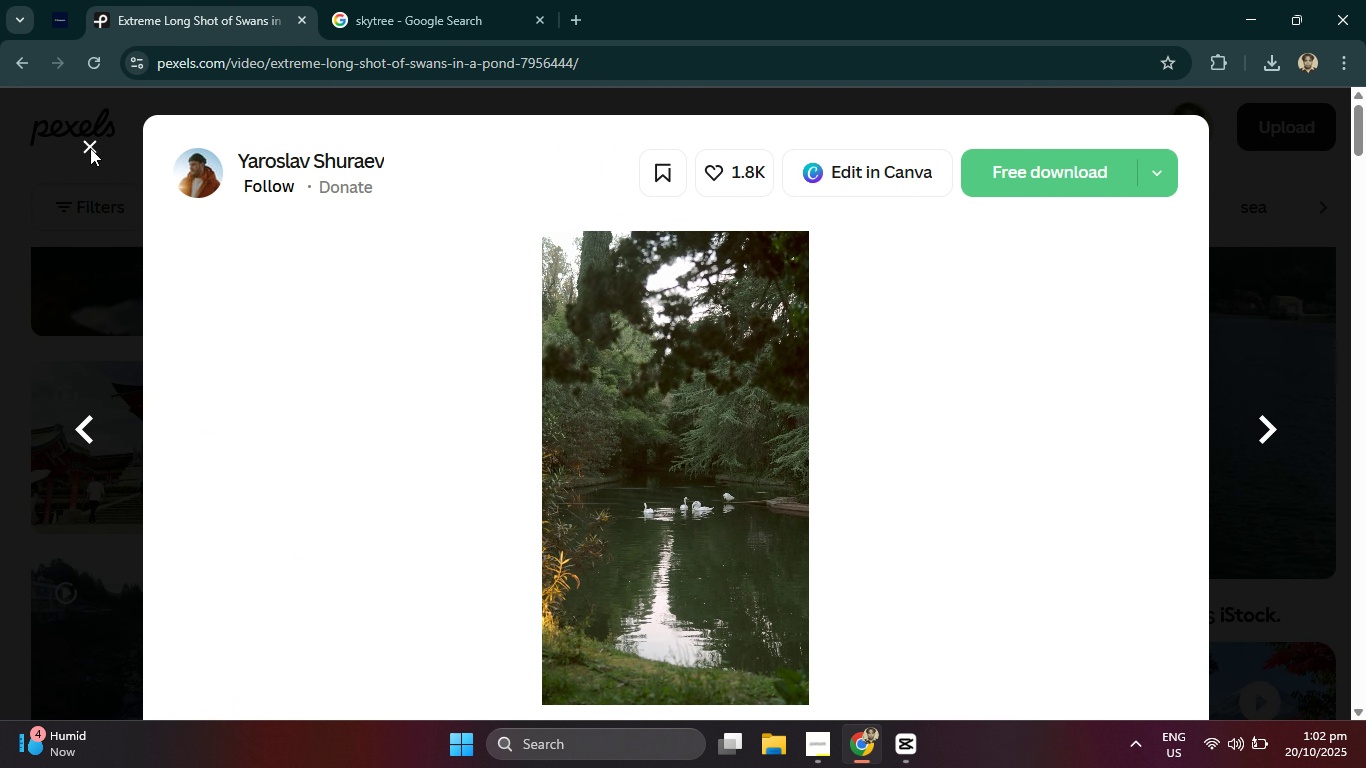 
left_click([90, 148])
 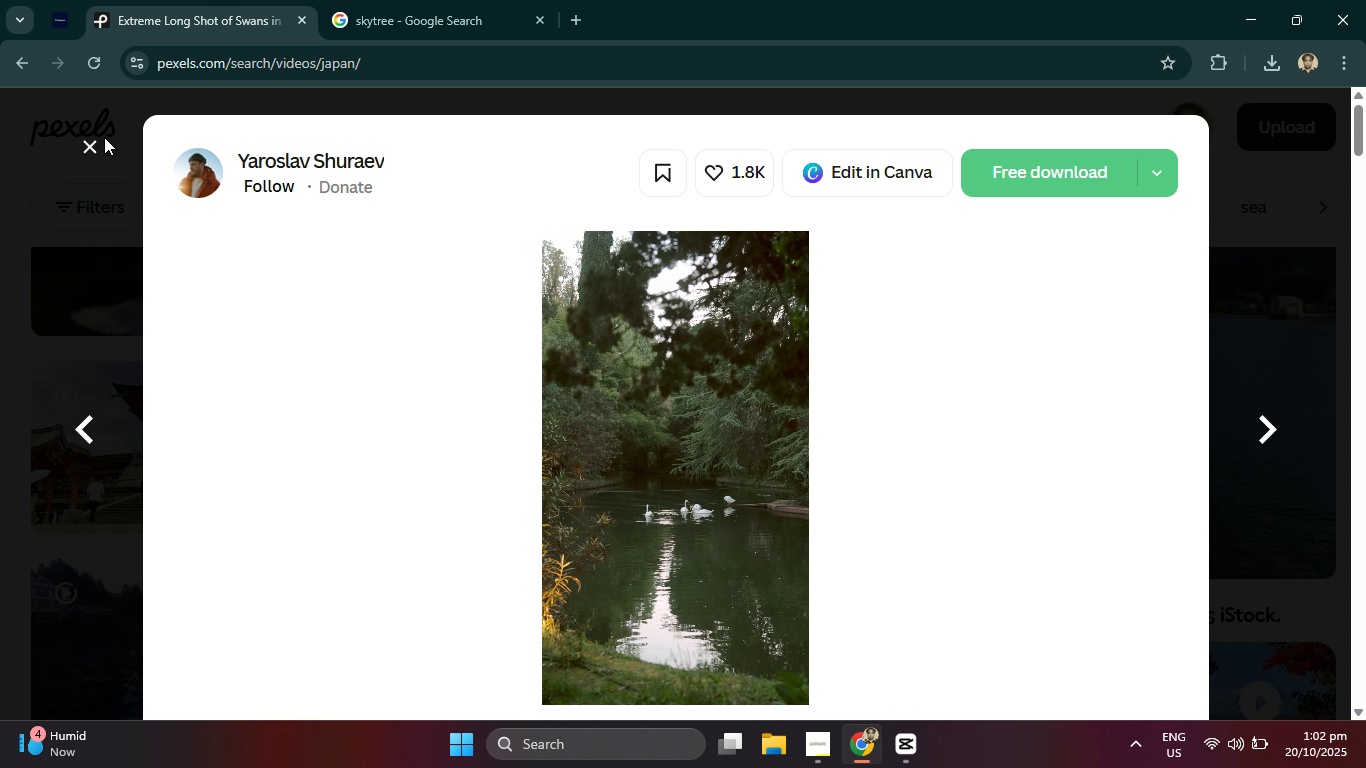 
scroll: coordinate [487, 481], scroll_direction: down, amount: 8.0
 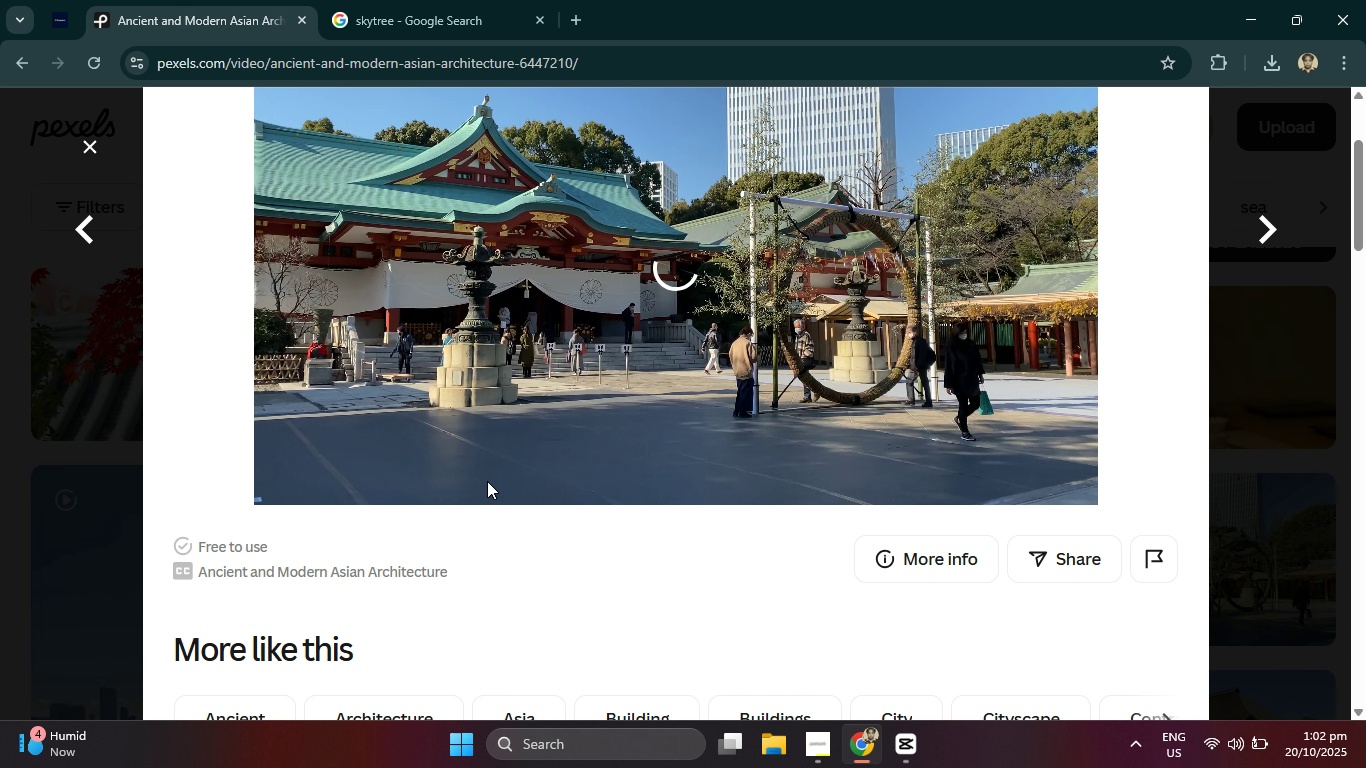 
scroll: coordinate [510, 473], scroll_direction: up, amount: 3.0
 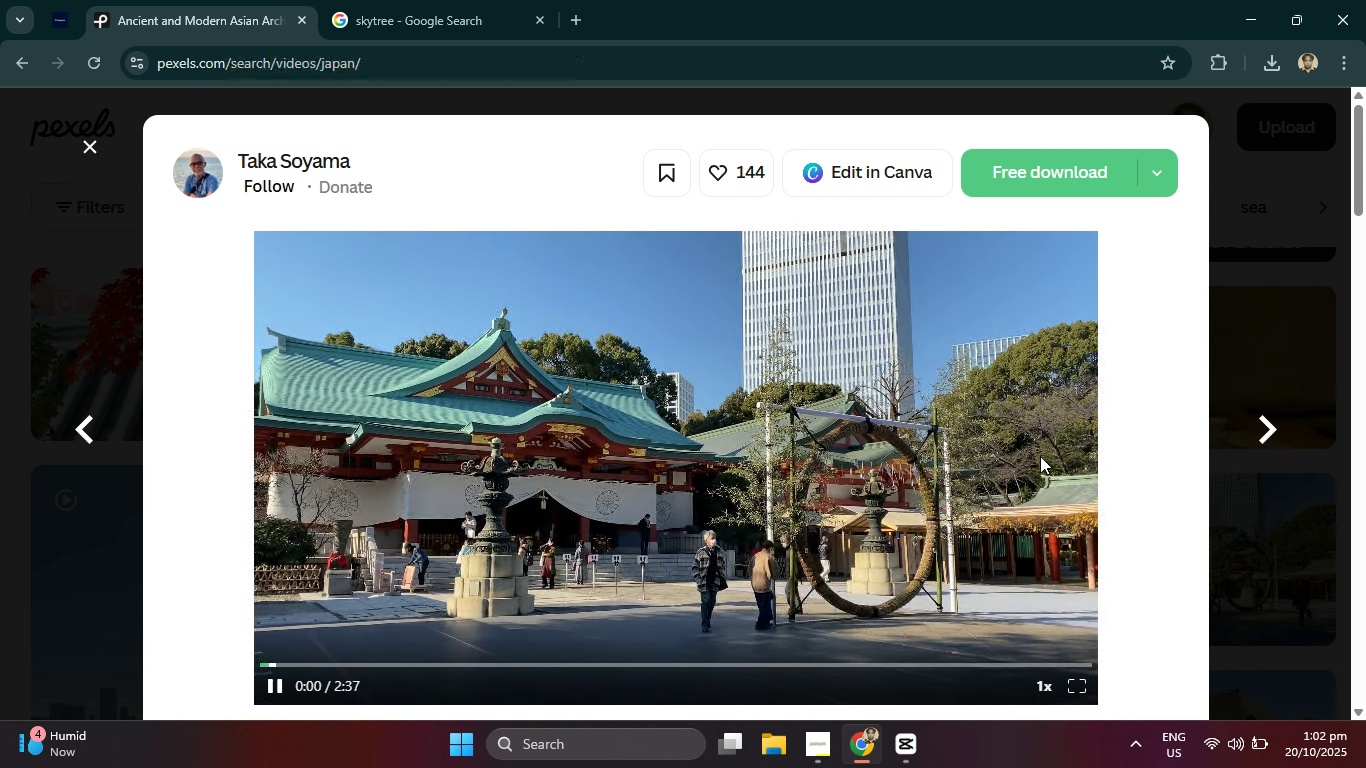 
scroll: coordinate [997, 549], scroll_direction: down, amount: 2.0
 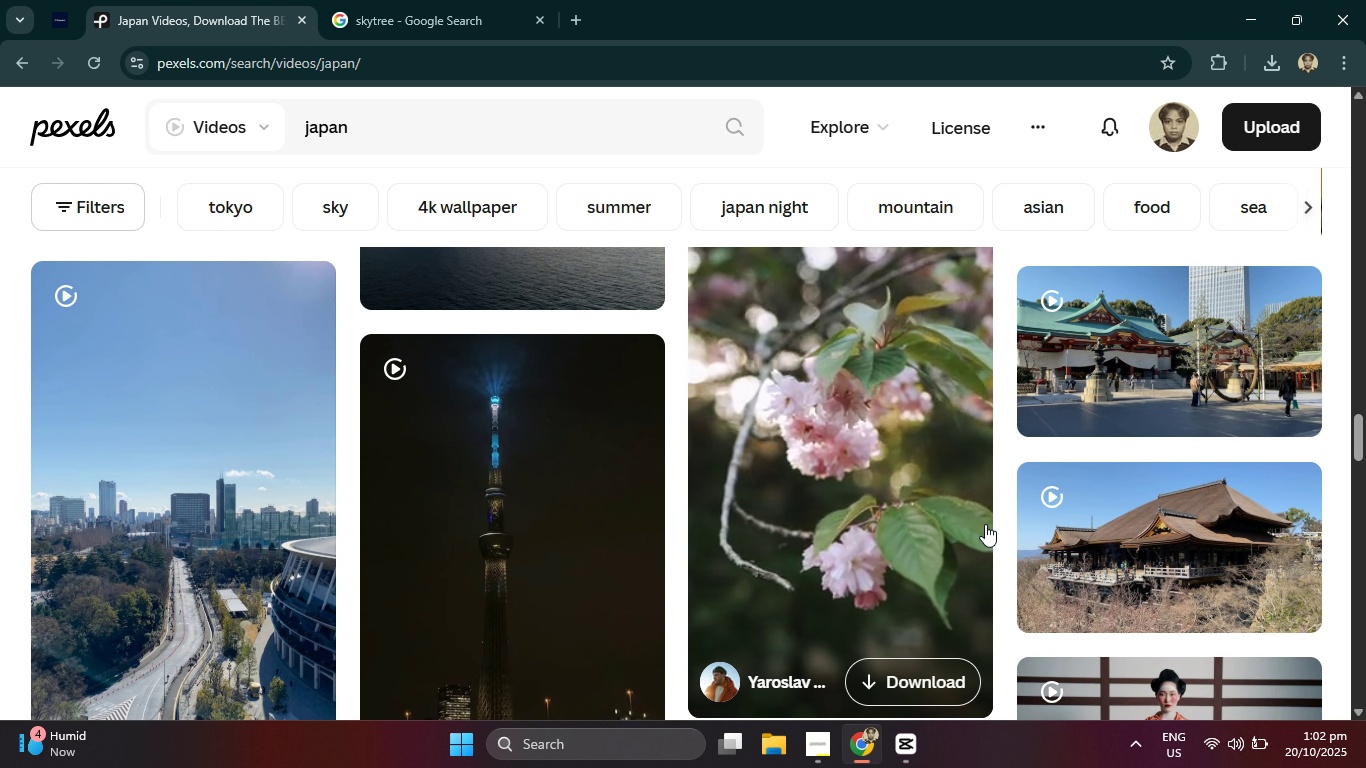 
left_click_drag(start_coordinate=[1163, 531], to_coordinate=[1158, 527])
 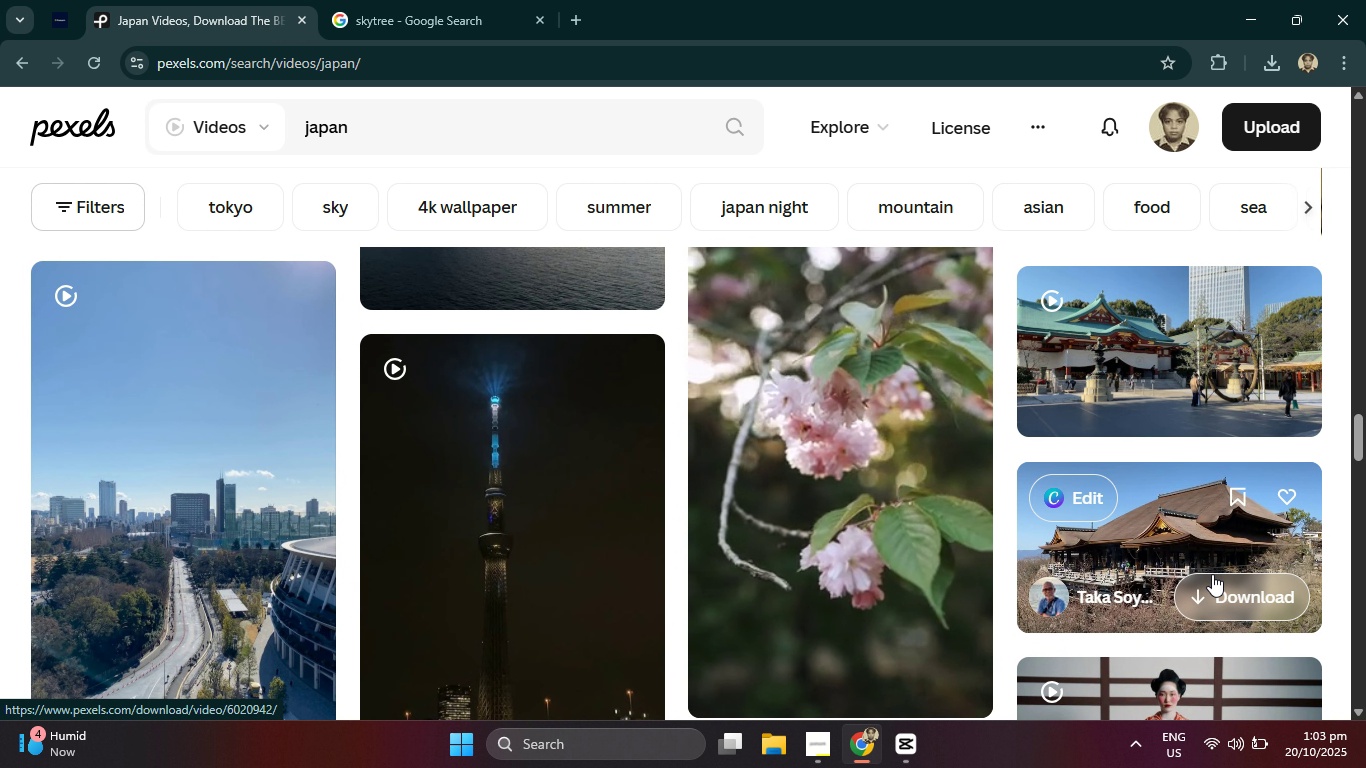 
left_click([1203, 544])
 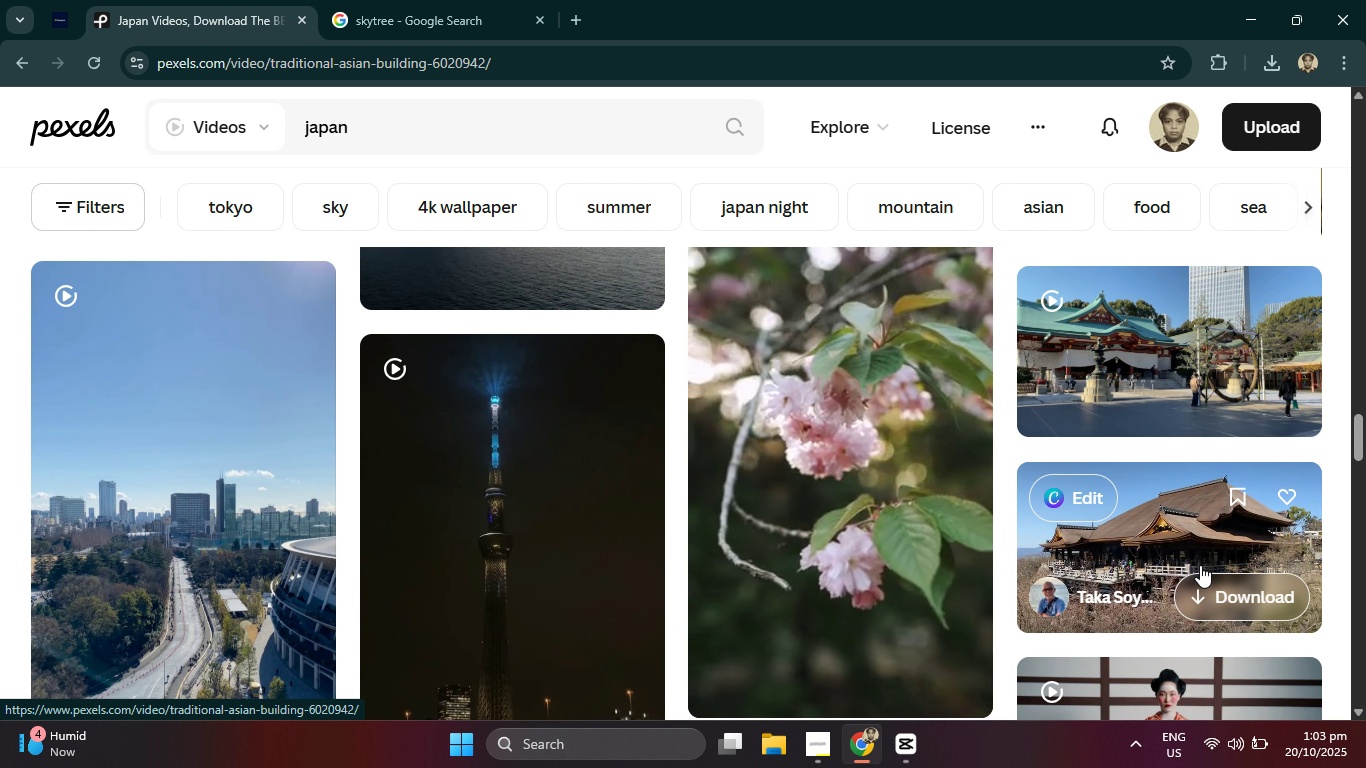 
mouse_move([1185, 546])
 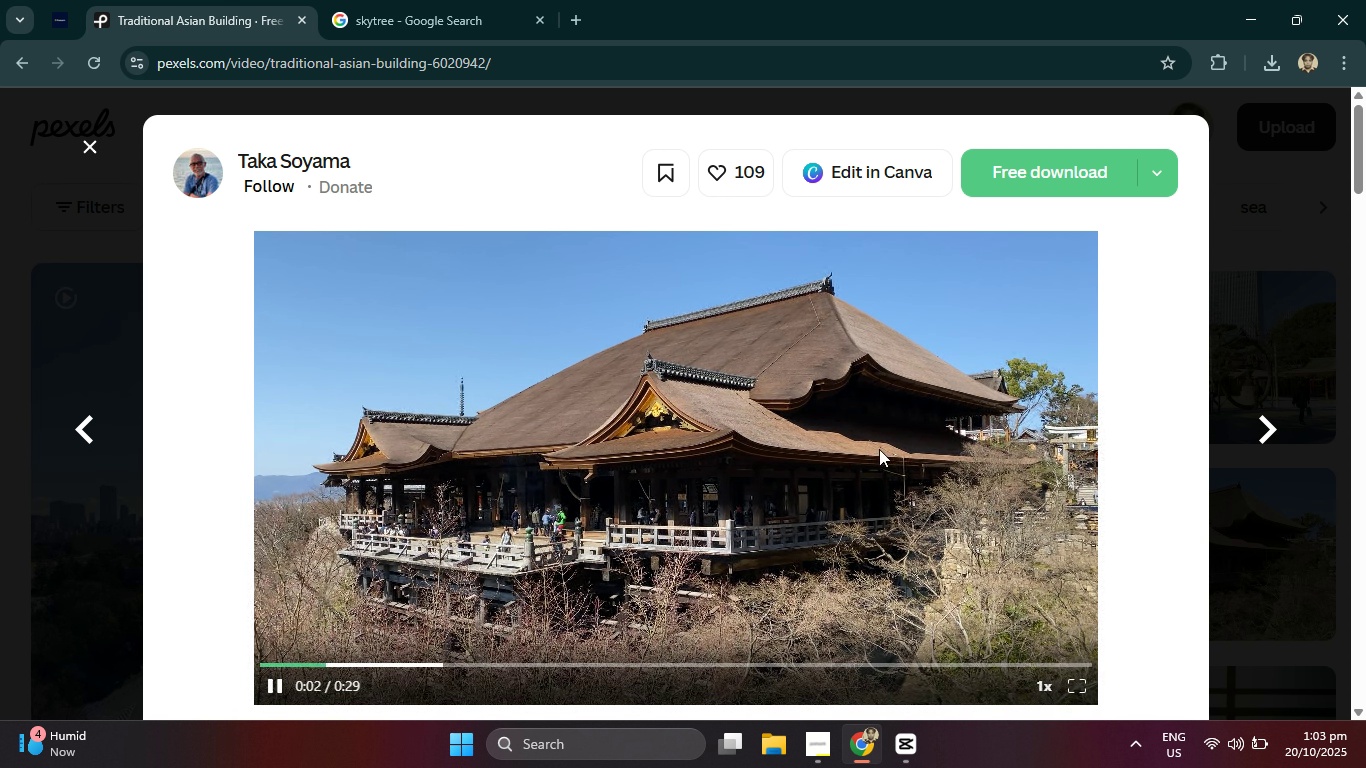 
wait(9.17)
 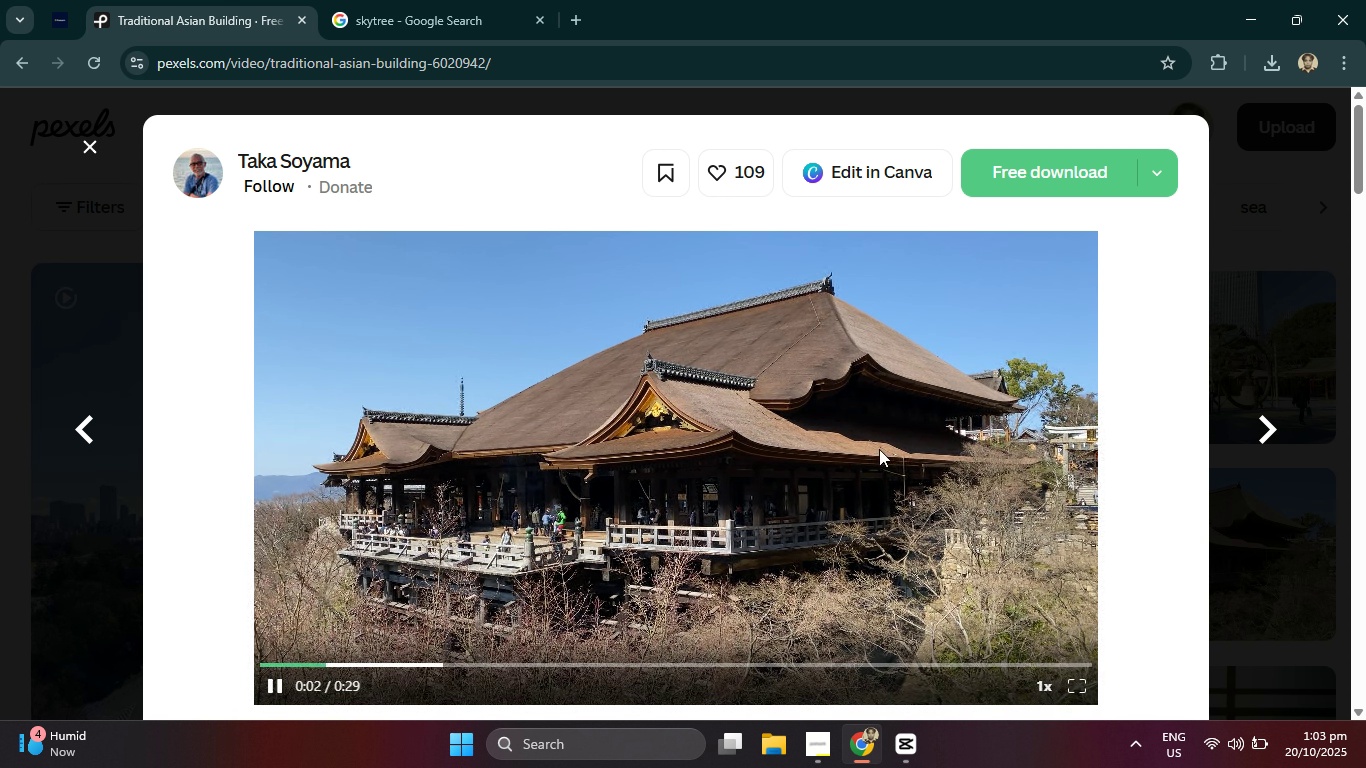 
scroll: coordinate [851, 457], scroll_direction: down, amount: 4.0
 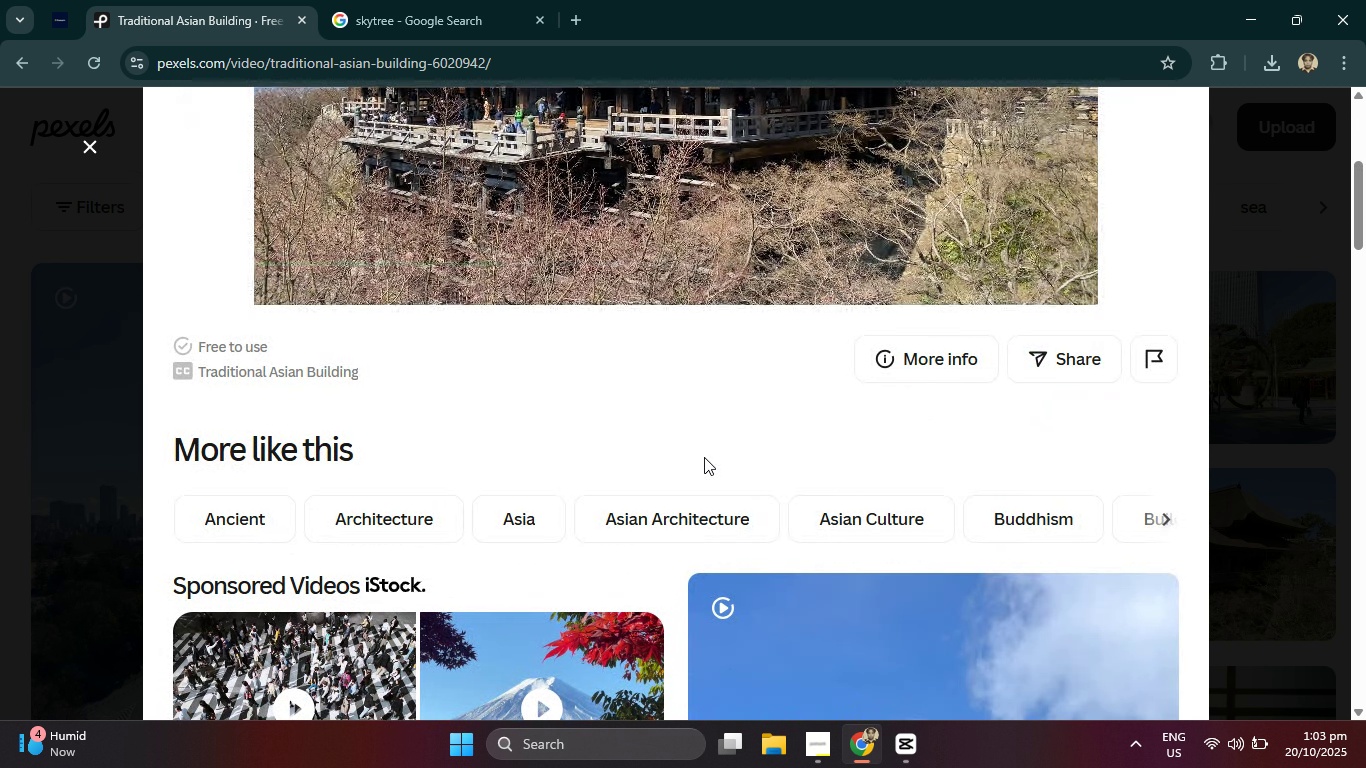 
scroll: coordinate [698, 454], scroll_direction: up, amount: 6.0
 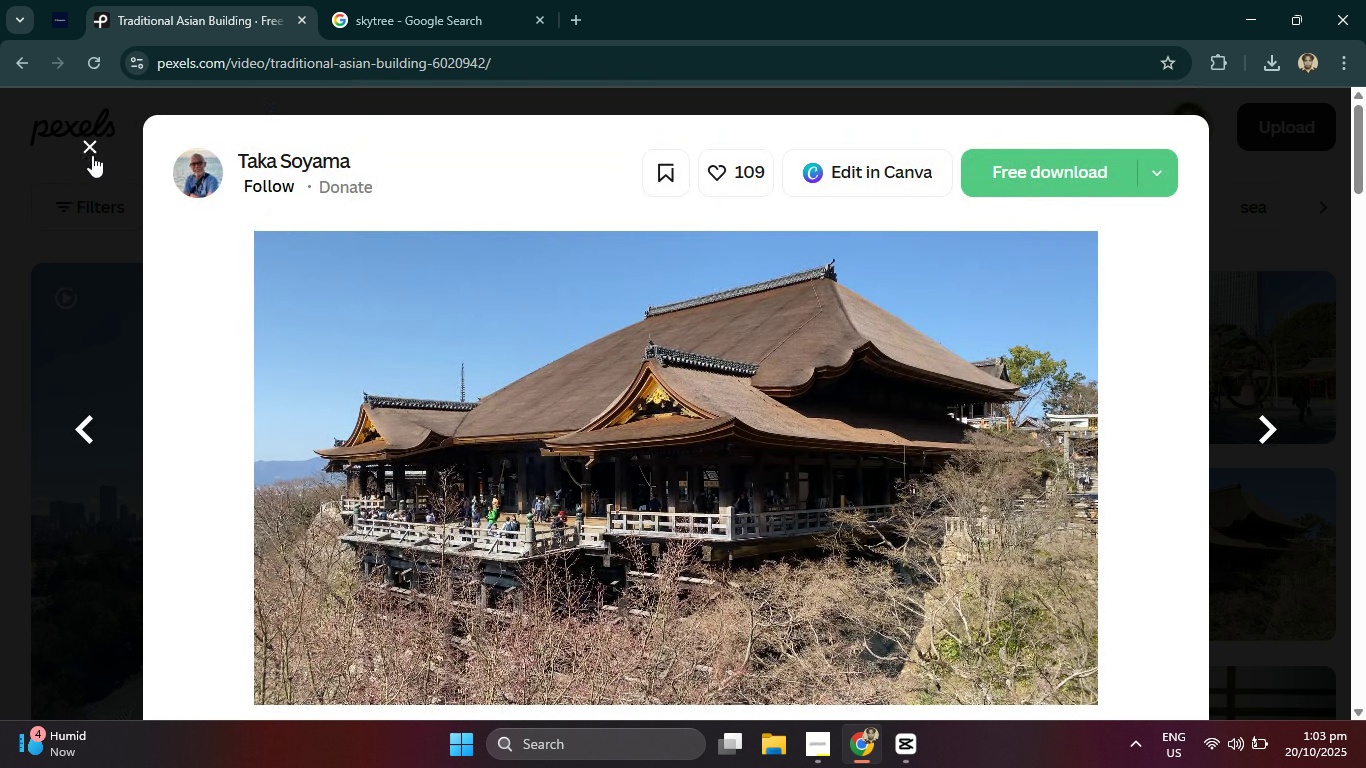 
left_click([92, 148])
 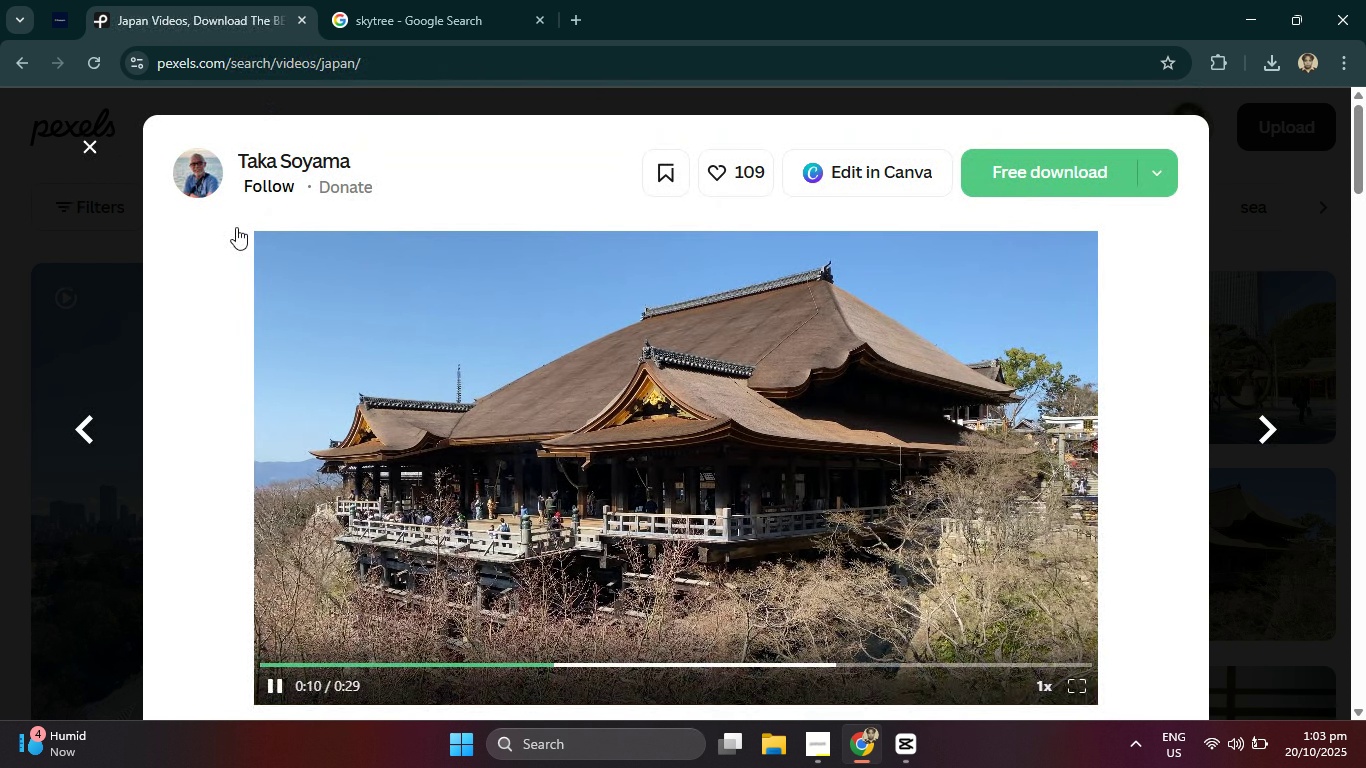 
scroll: coordinate [1016, 600], scroll_direction: down, amount: 5.0
 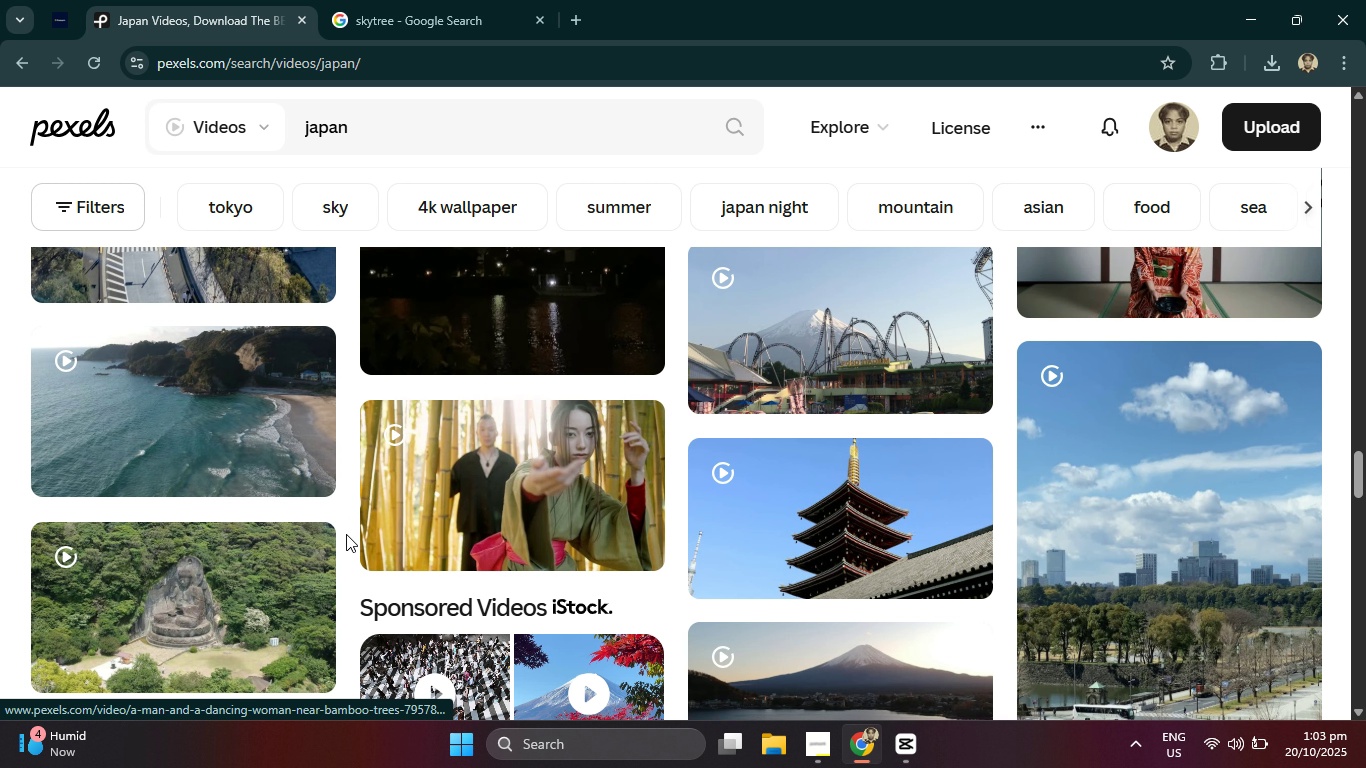 
left_click([231, 573])
 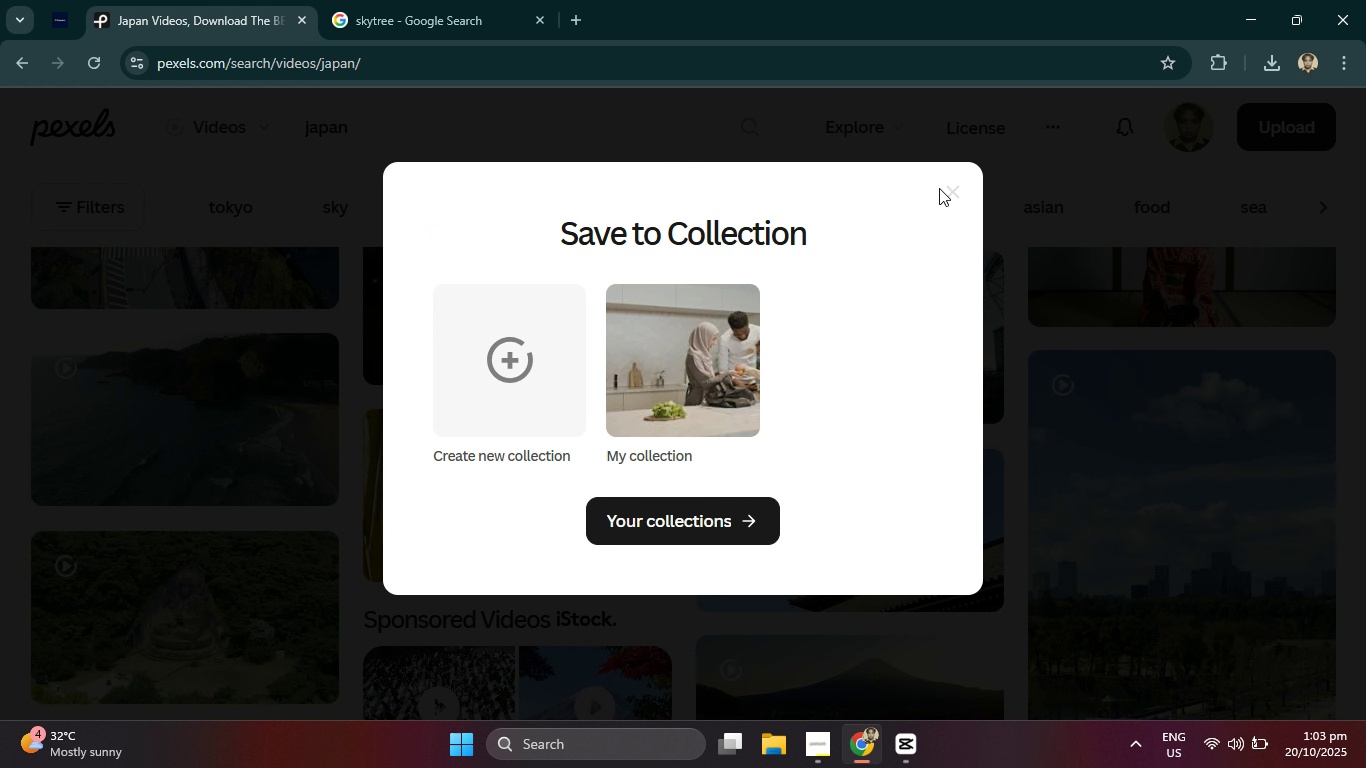 
left_click([954, 195])
 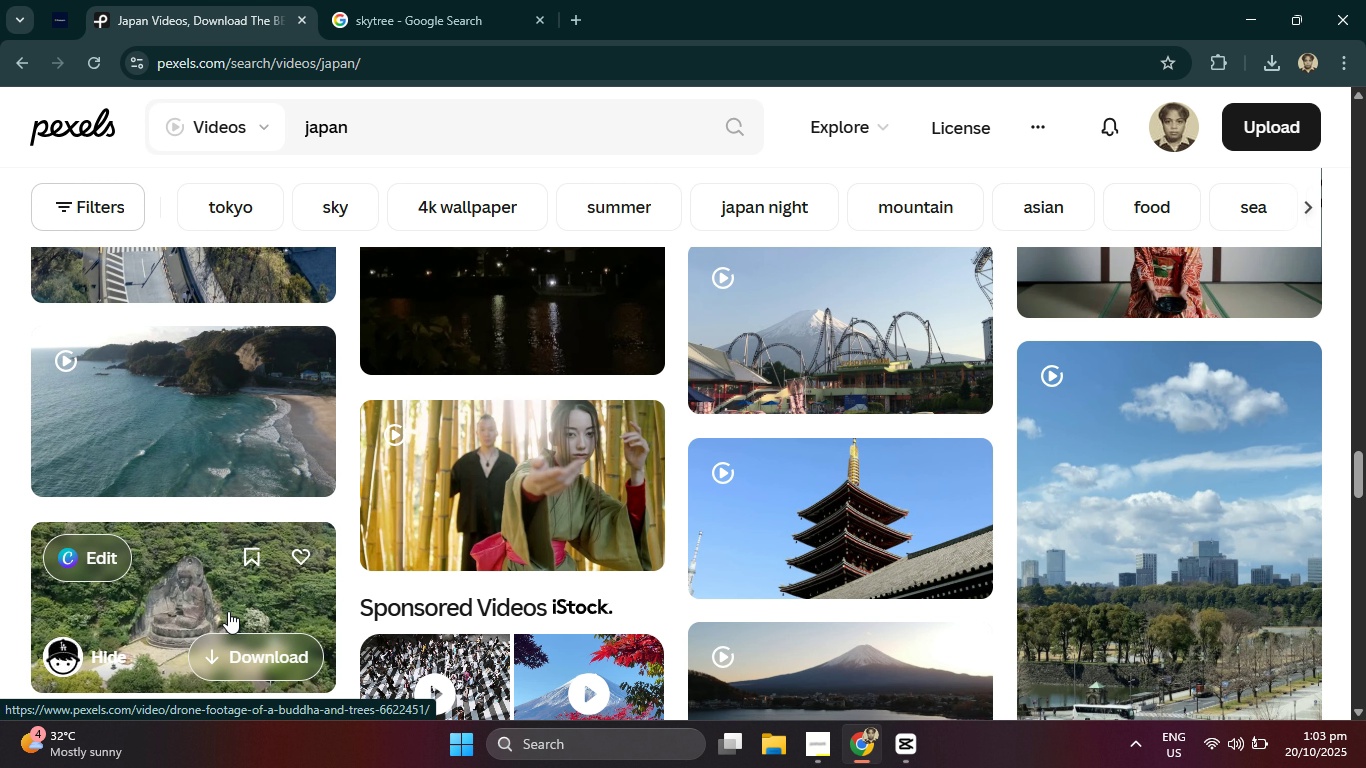 
left_click([193, 588])
 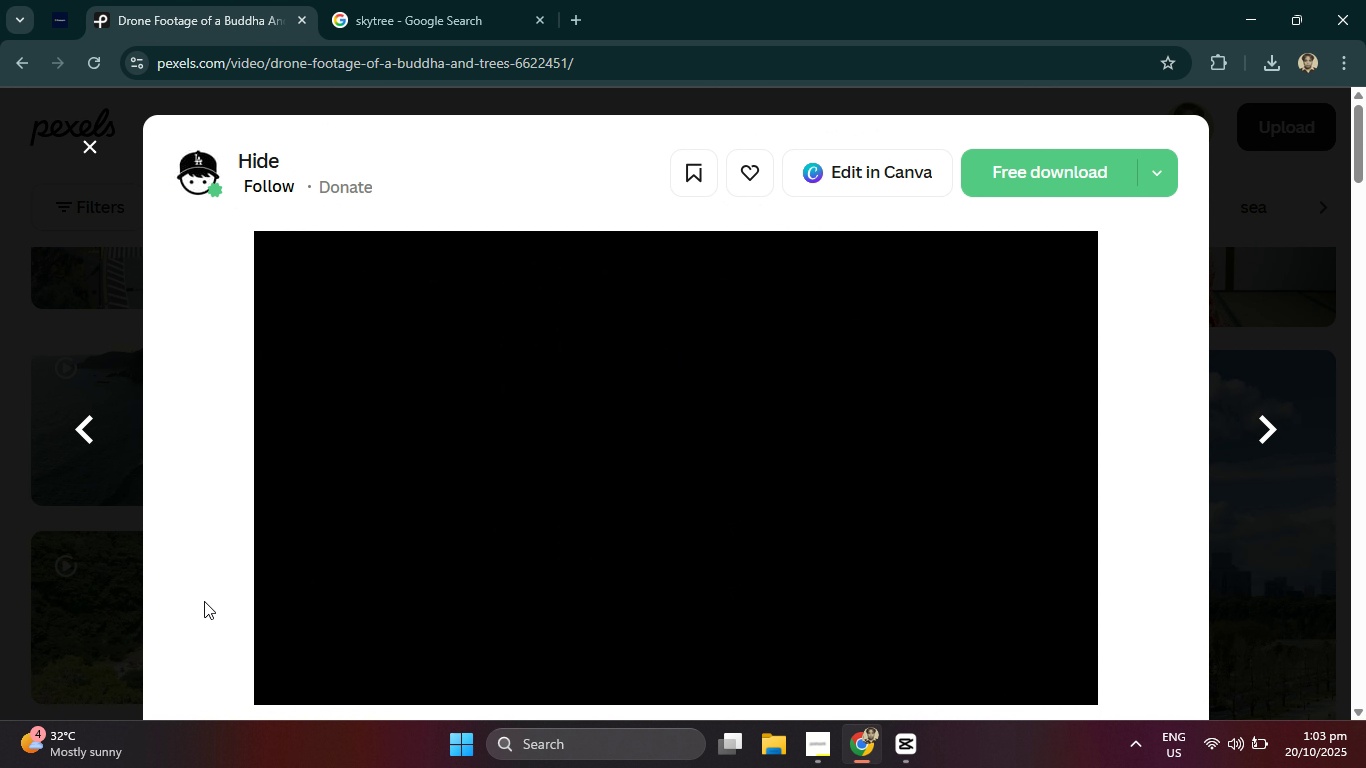 
scroll: coordinate [665, 532], scroll_direction: down, amount: 2.0
 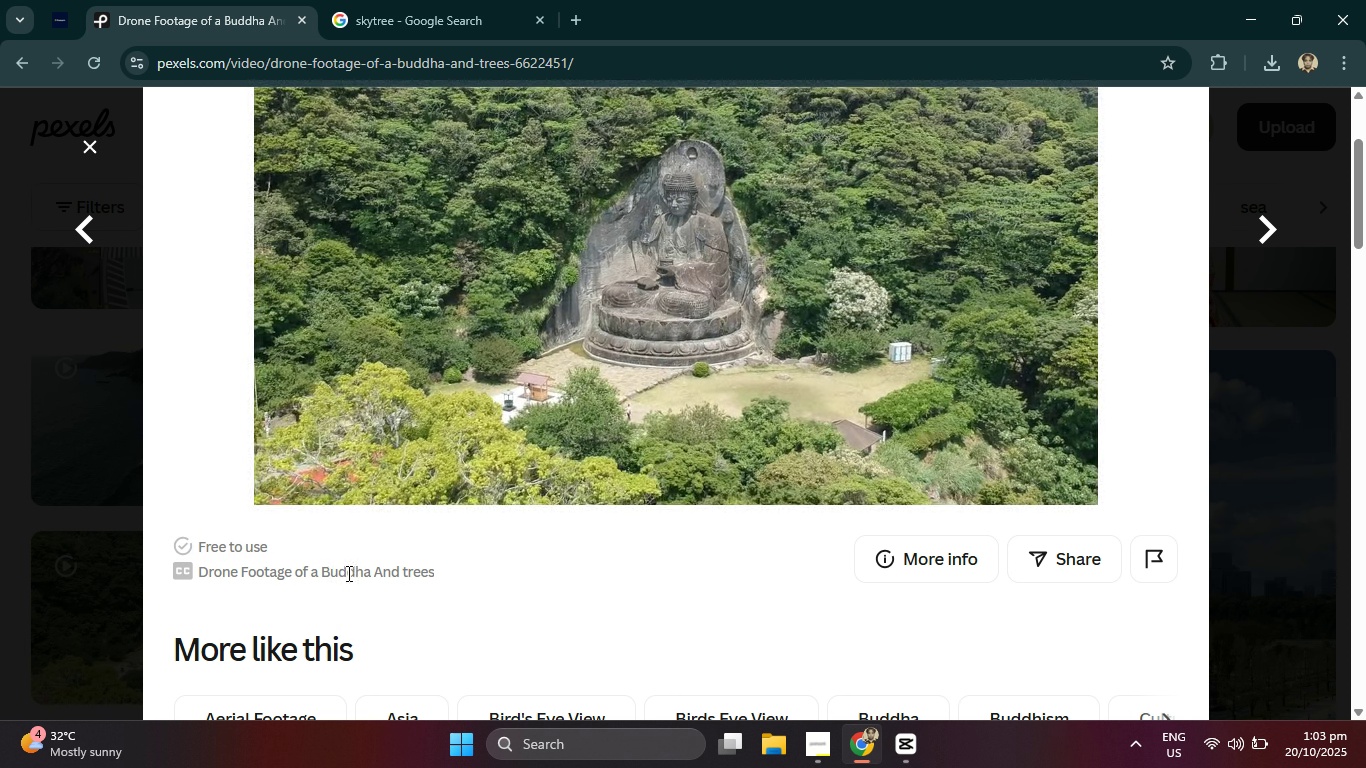 
scroll: coordinate [628, 527], scroll_direction: up, amount: 4.0
 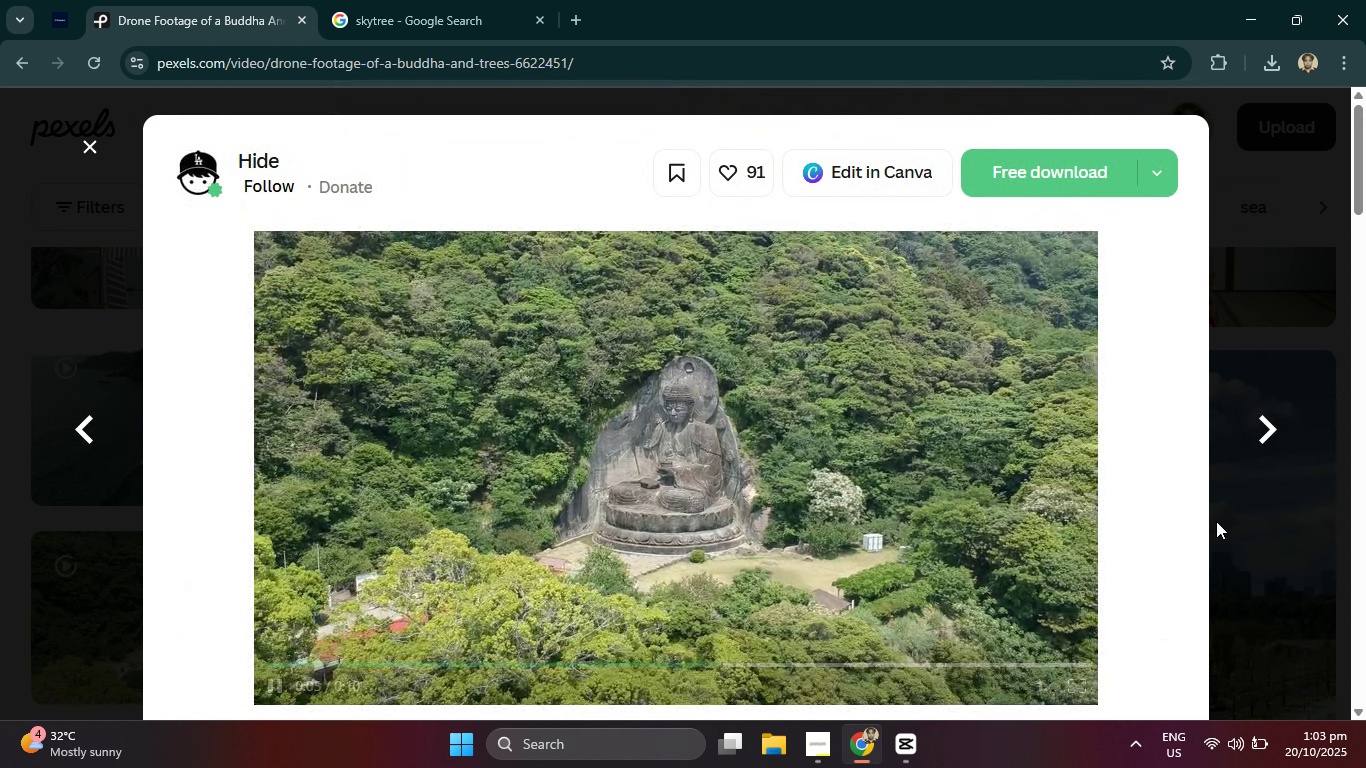 
scroll: coordinate [1216, 521], scroll_direction: down, amount: 1.0
 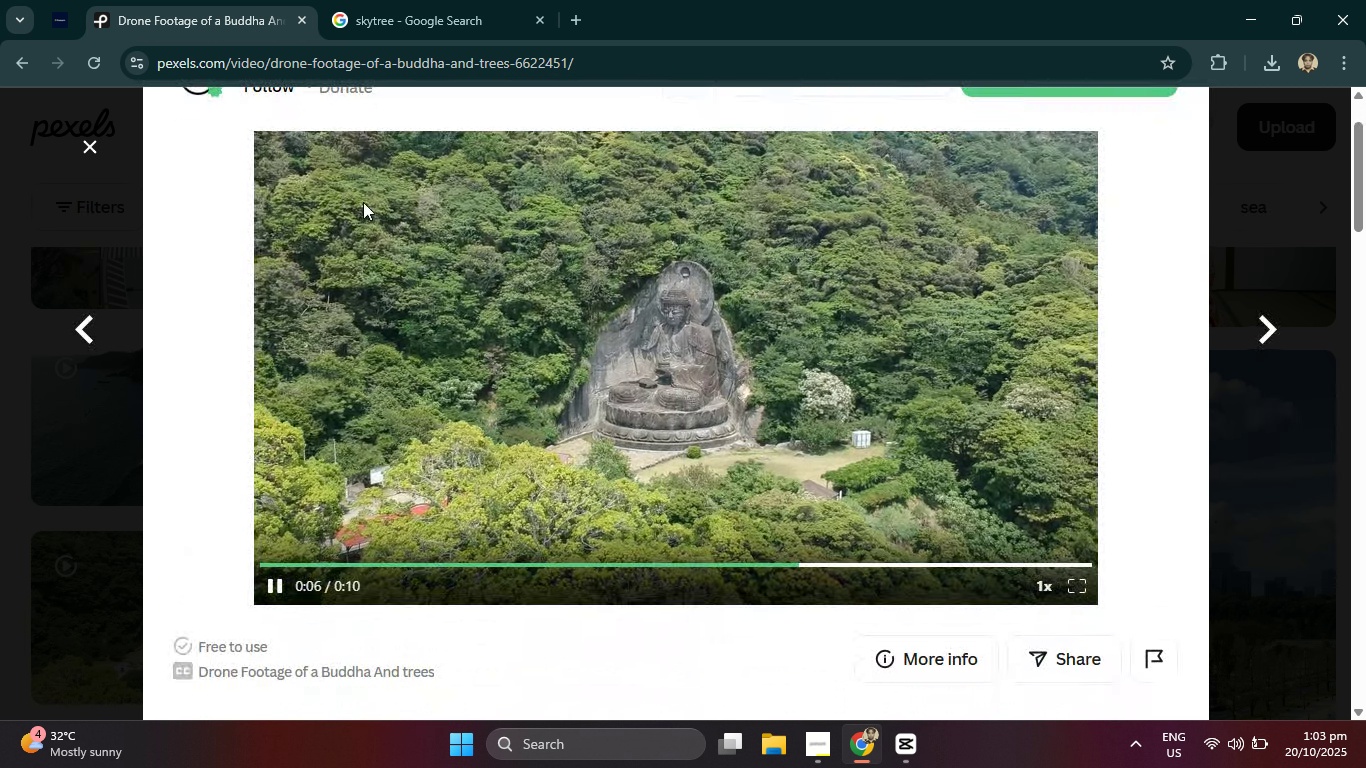 
scroll: coordinate [364, 213], scroll_direction: up, amount: 2.0
 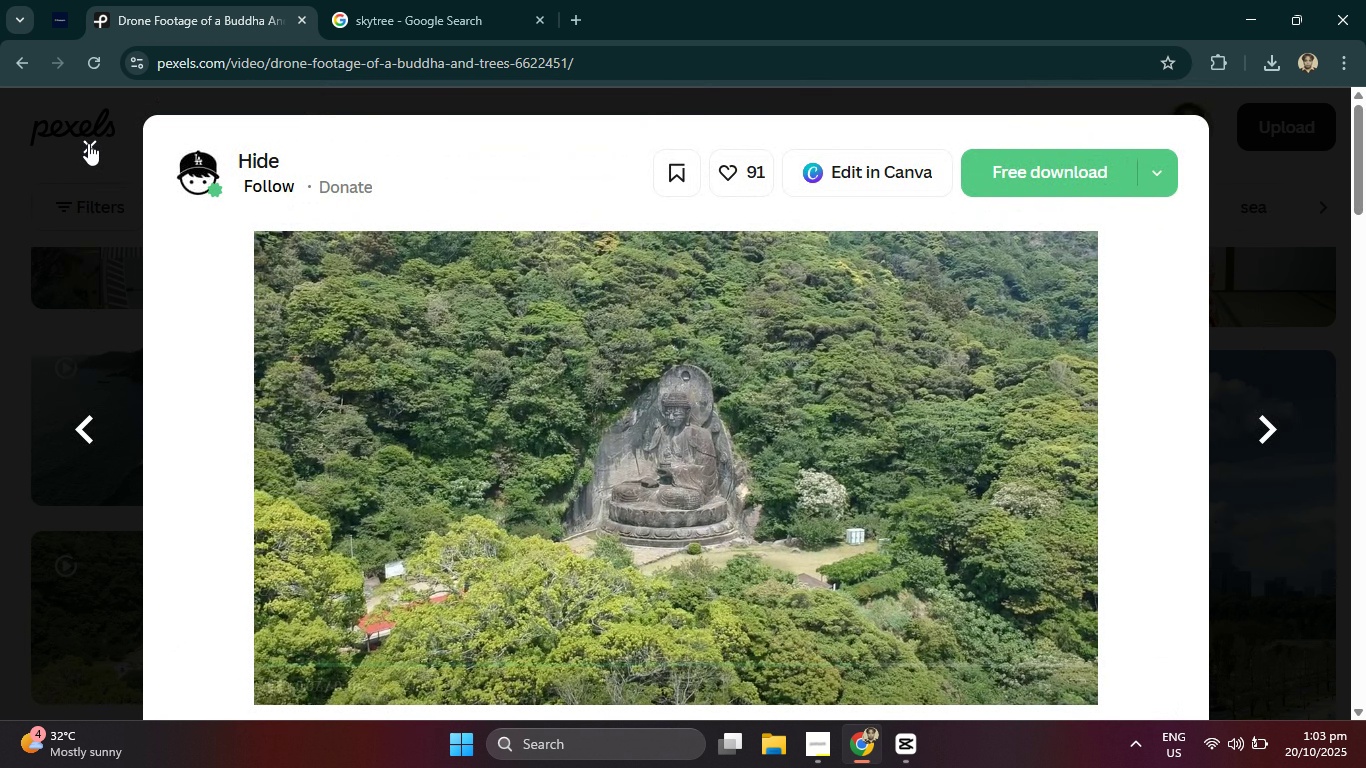 
left_click([88, 143])
 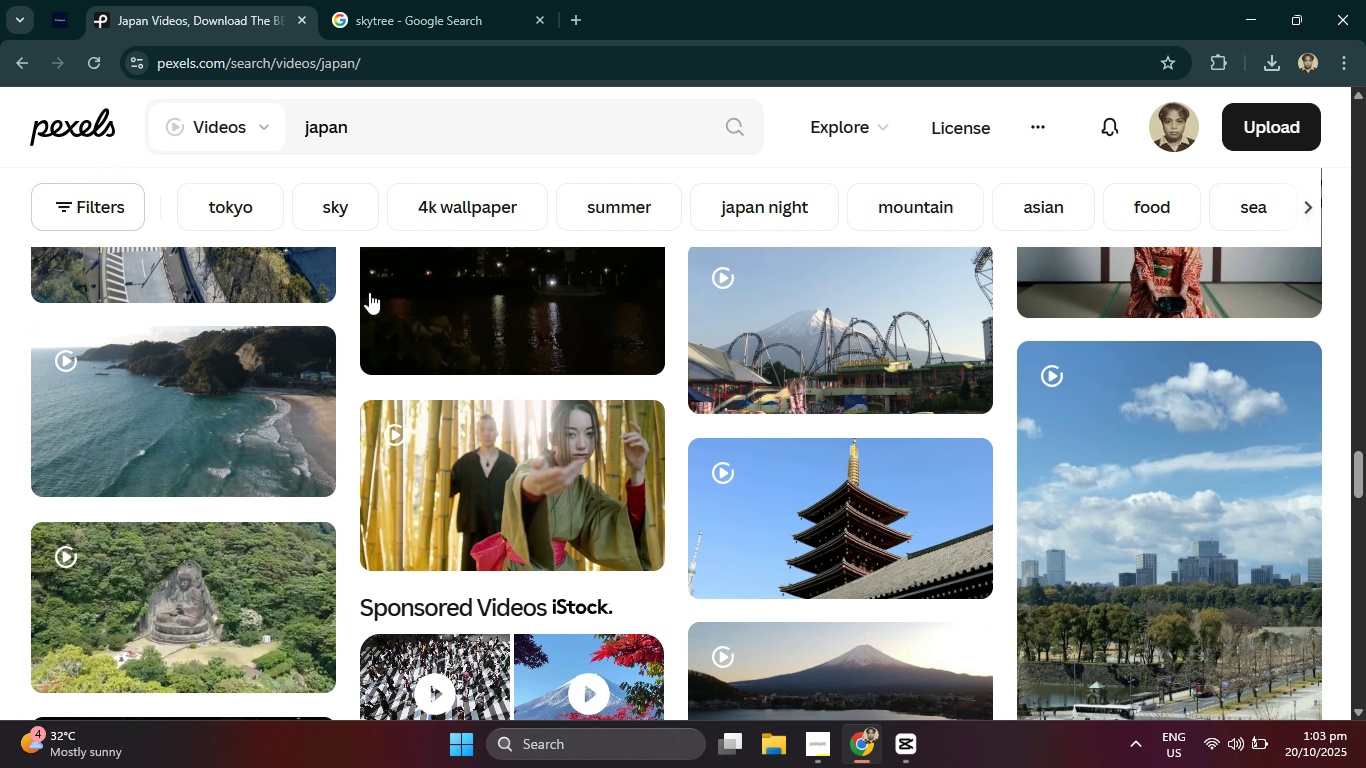 
scroll: coordinate [495, 461], scroll_direction: down, amount: 6.0
 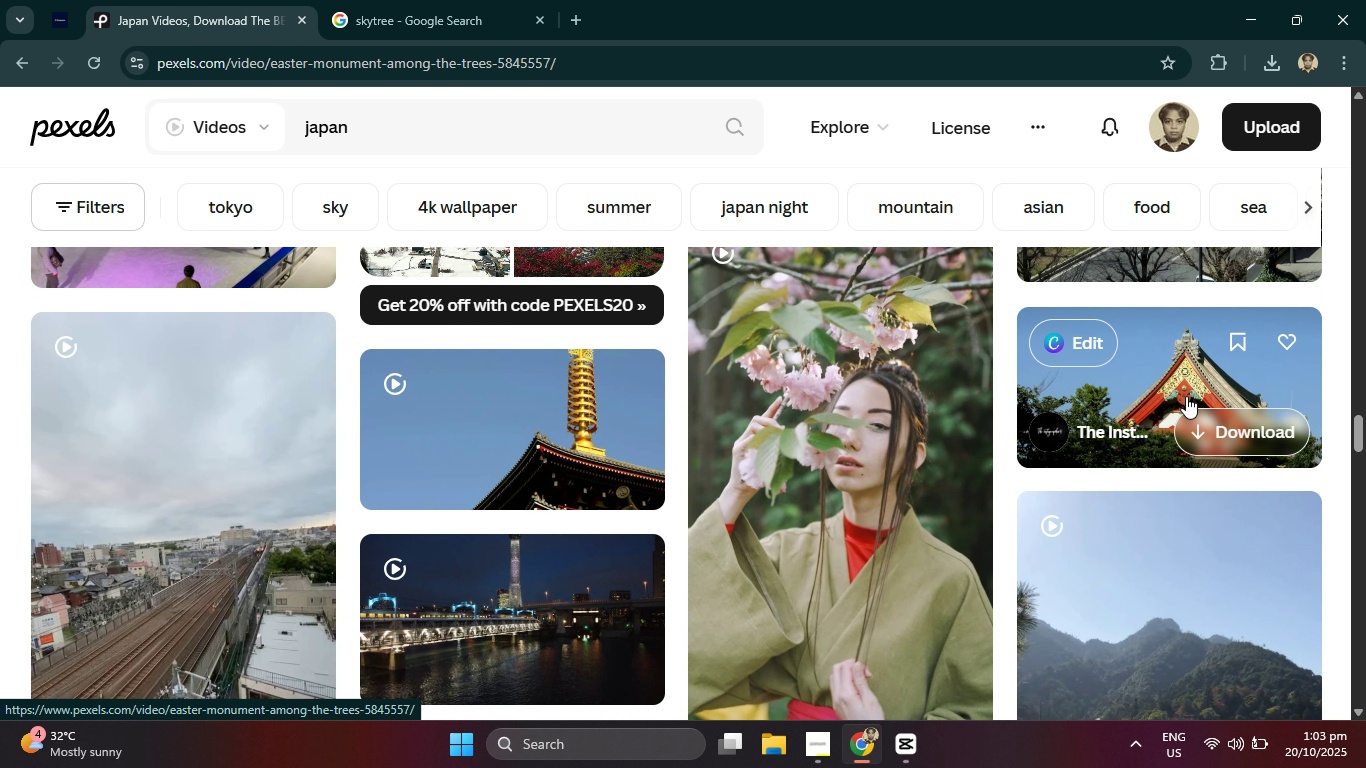 
left_click([1186, 396])
 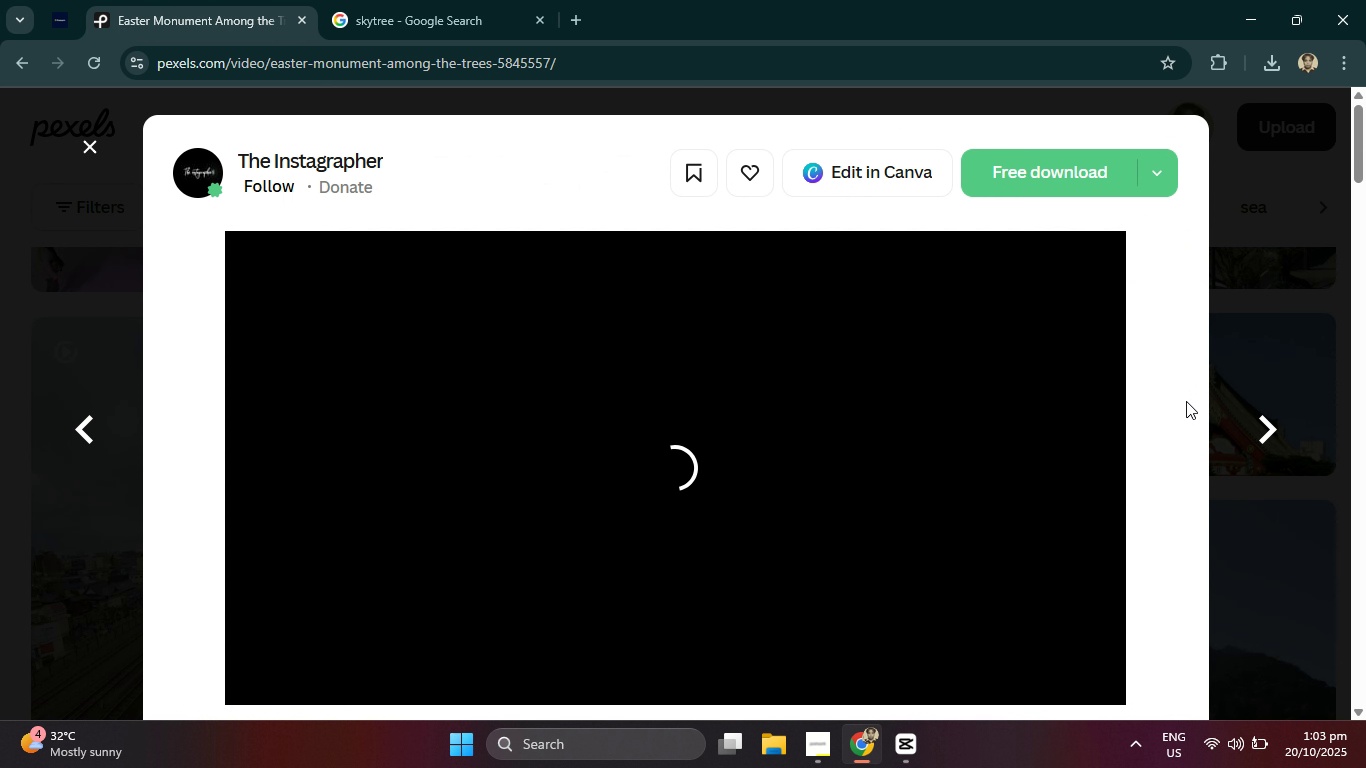 
scroll: coordinate [811, 439], scroll_direction: down, amount: 2.0
 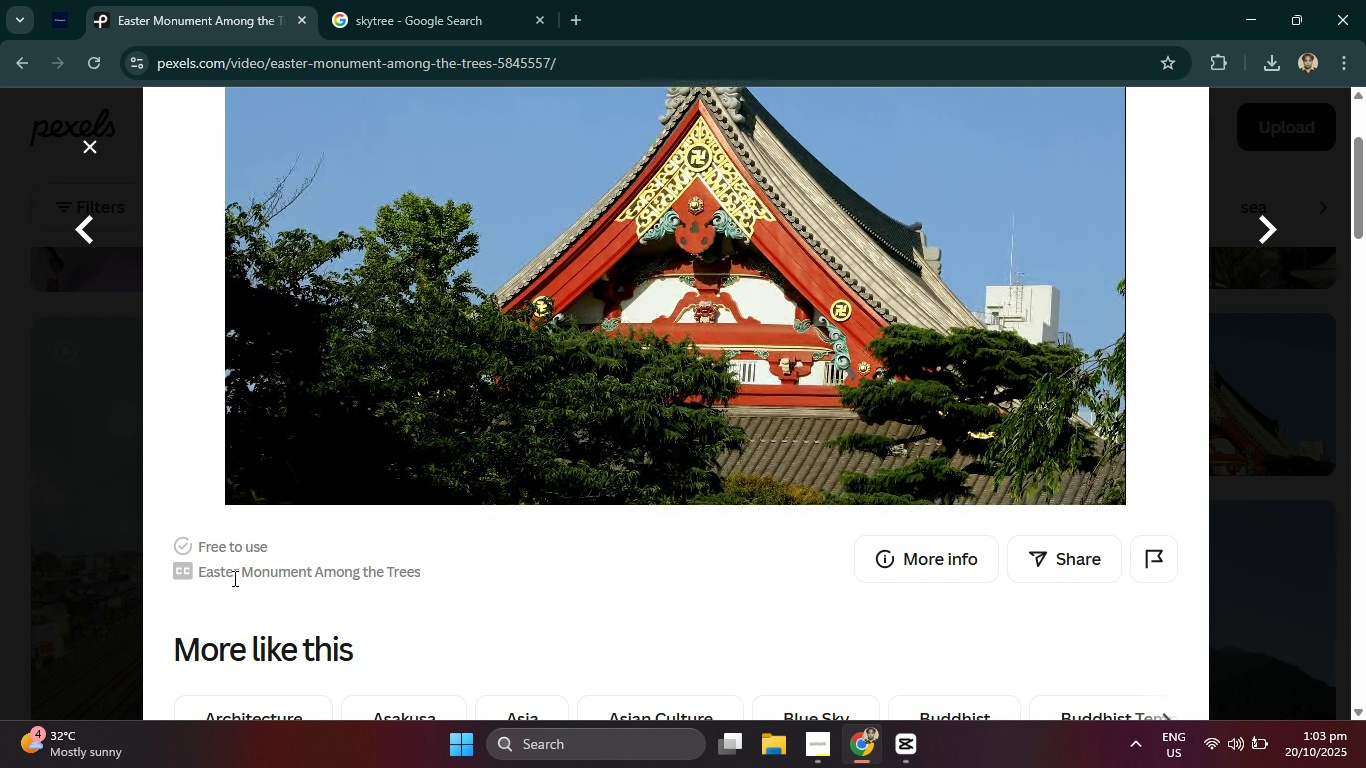 
left_click_drag(start_coordinate=[199, 576], to_coordinate=[310, 571])
 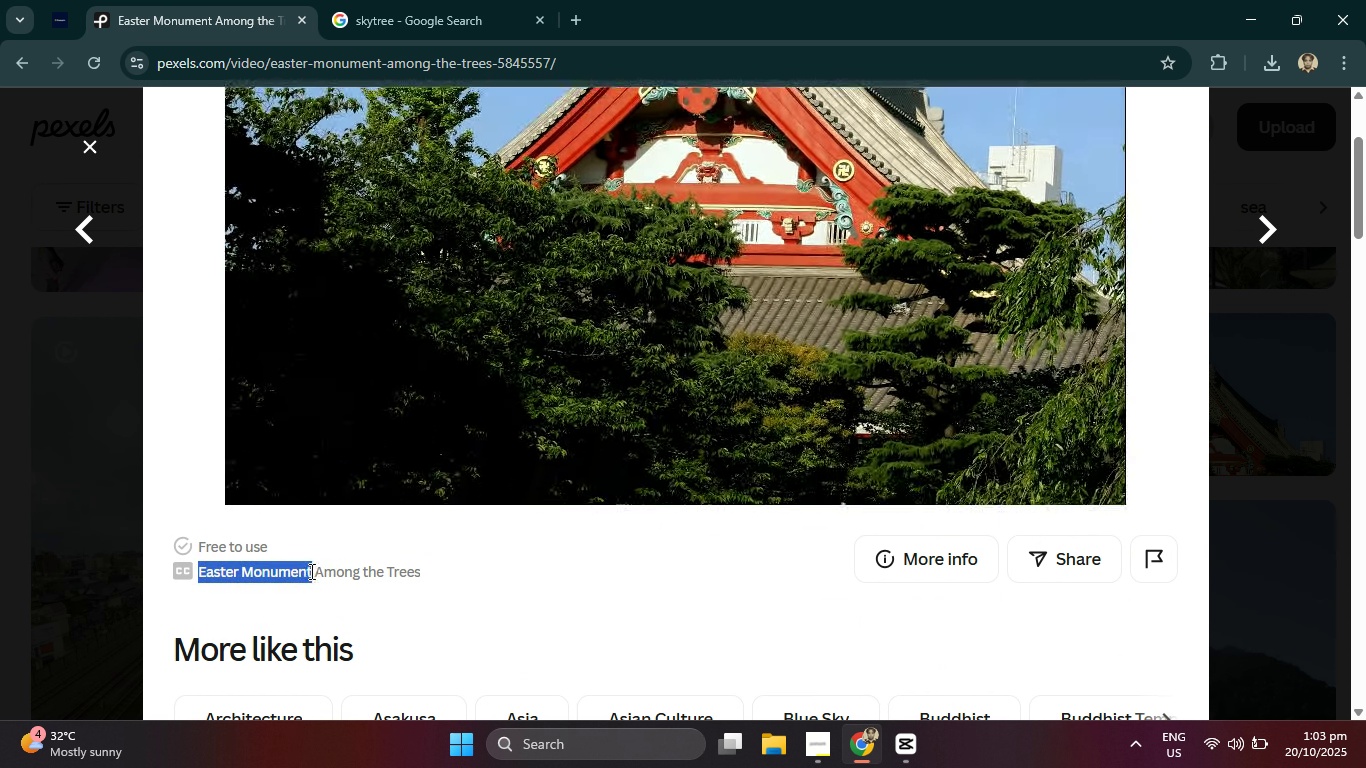 
key(Control+C)
 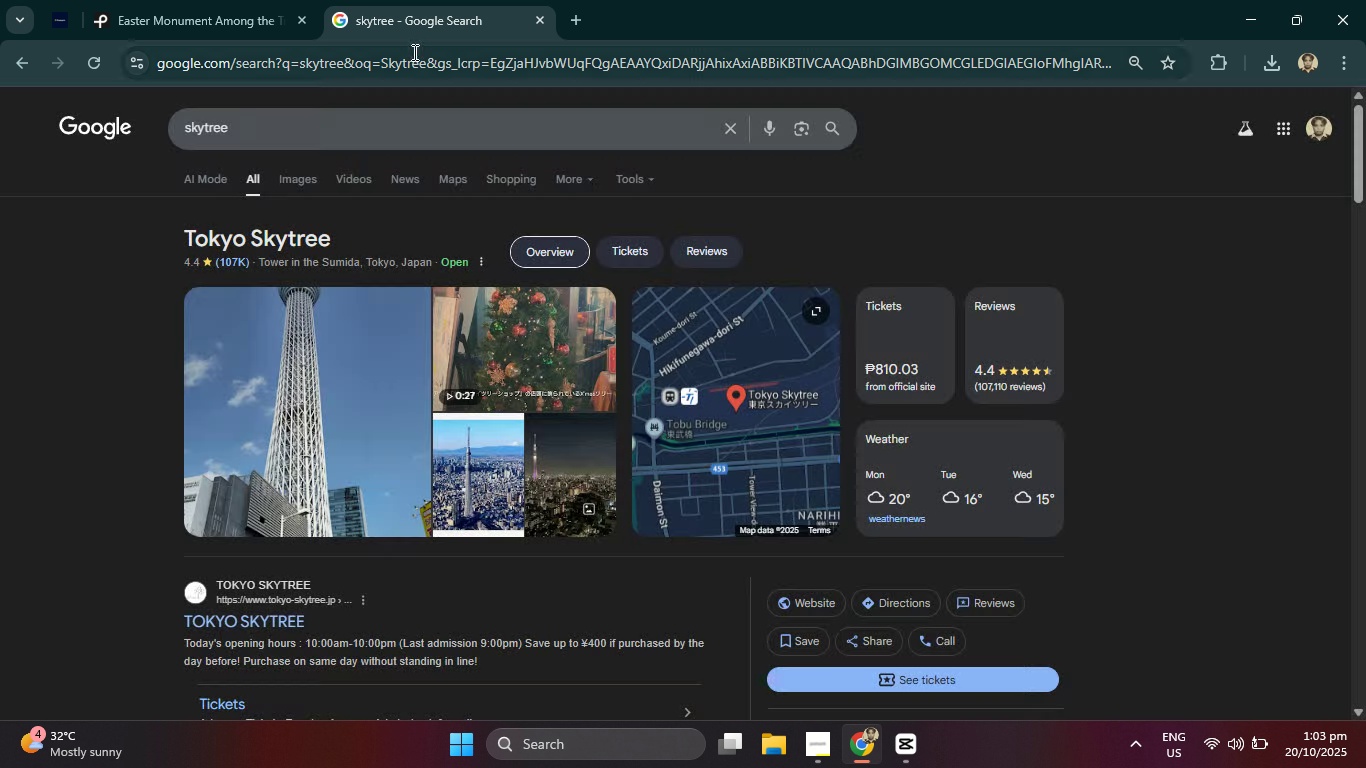 
double_click([412, 52])
 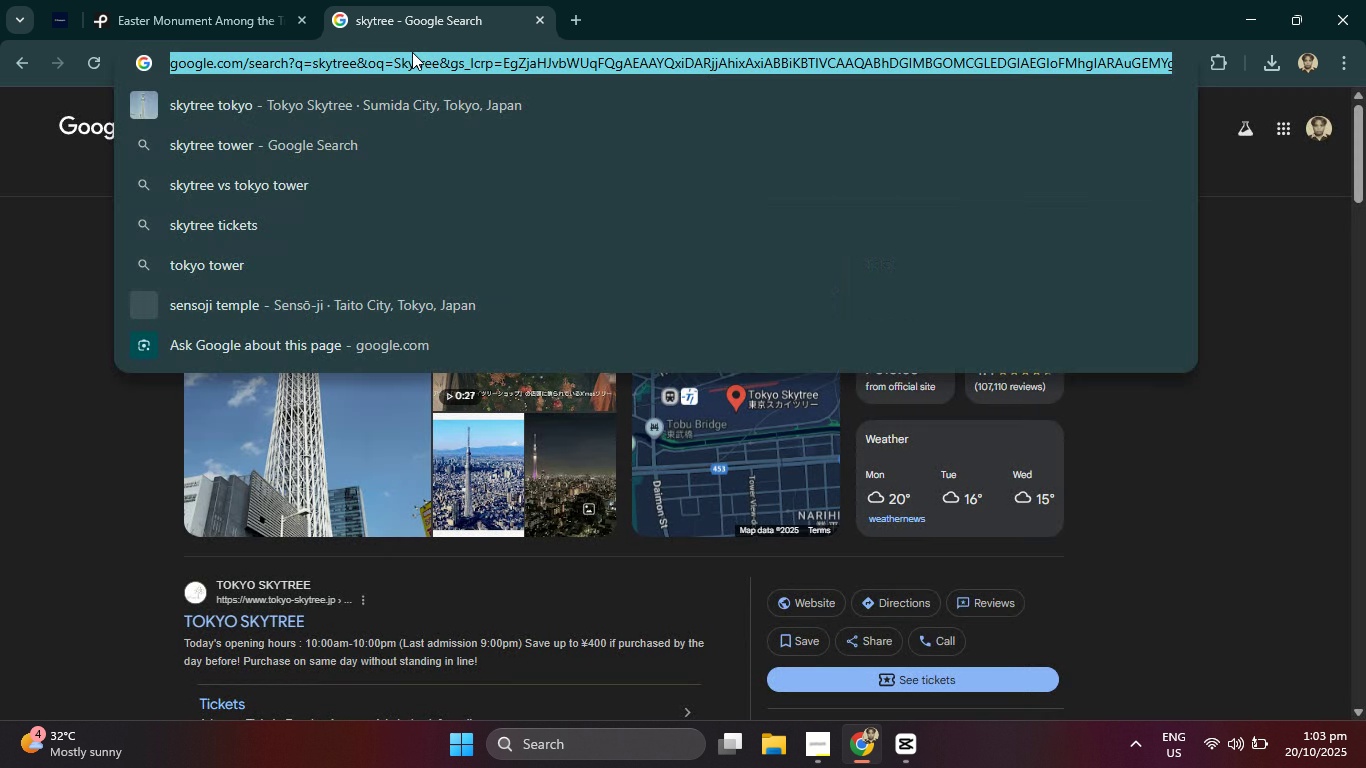 
key(Control+V)
 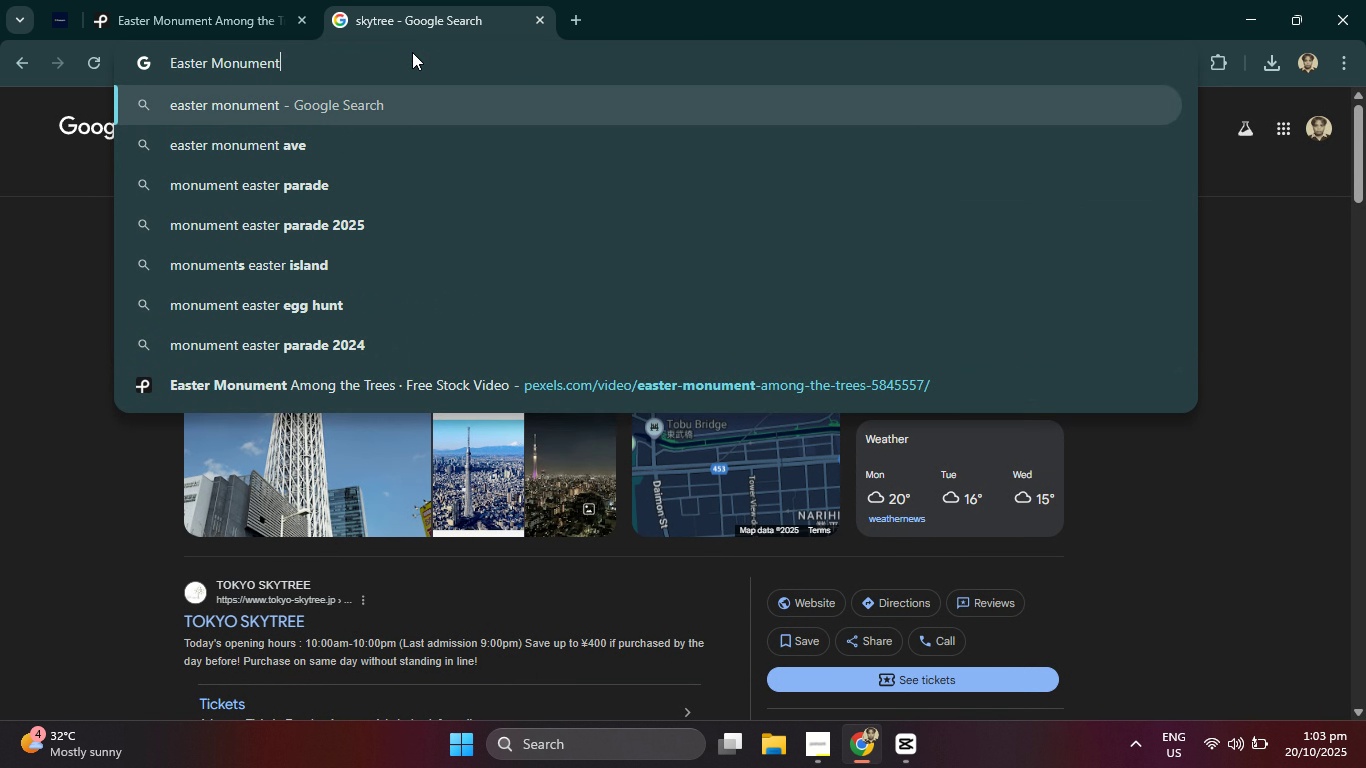 
key(Enter)
 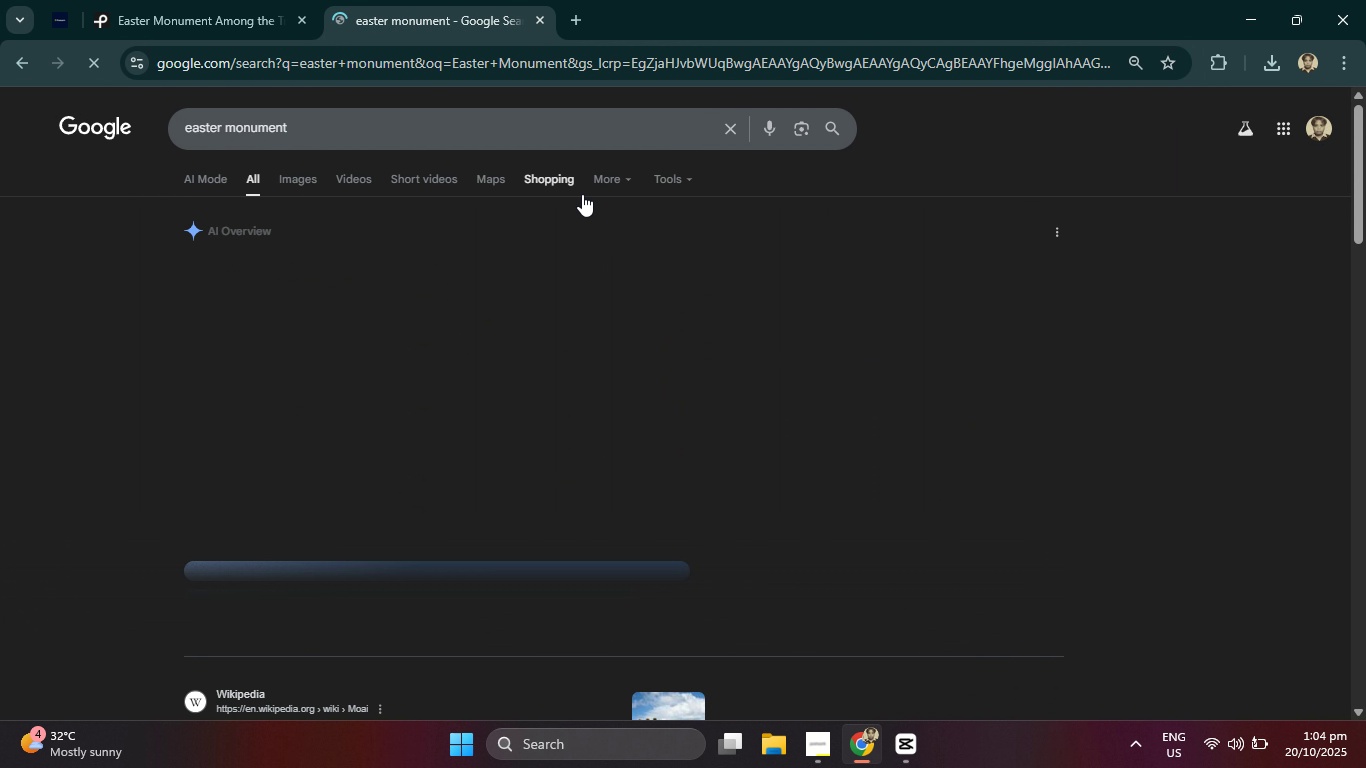 
mouse_move([622, 204])
 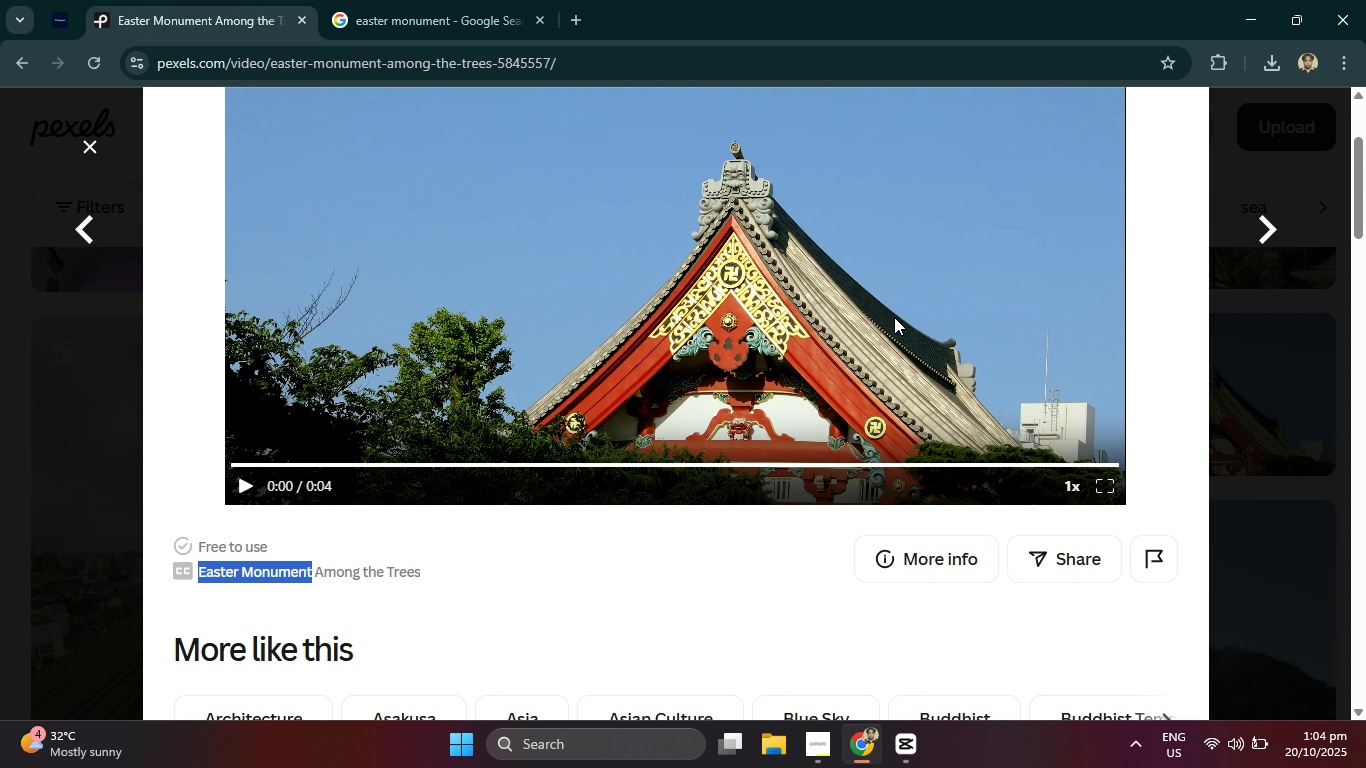 
scroll: coordinate [936, 345], scroll_direction: down, amount: 10.0
 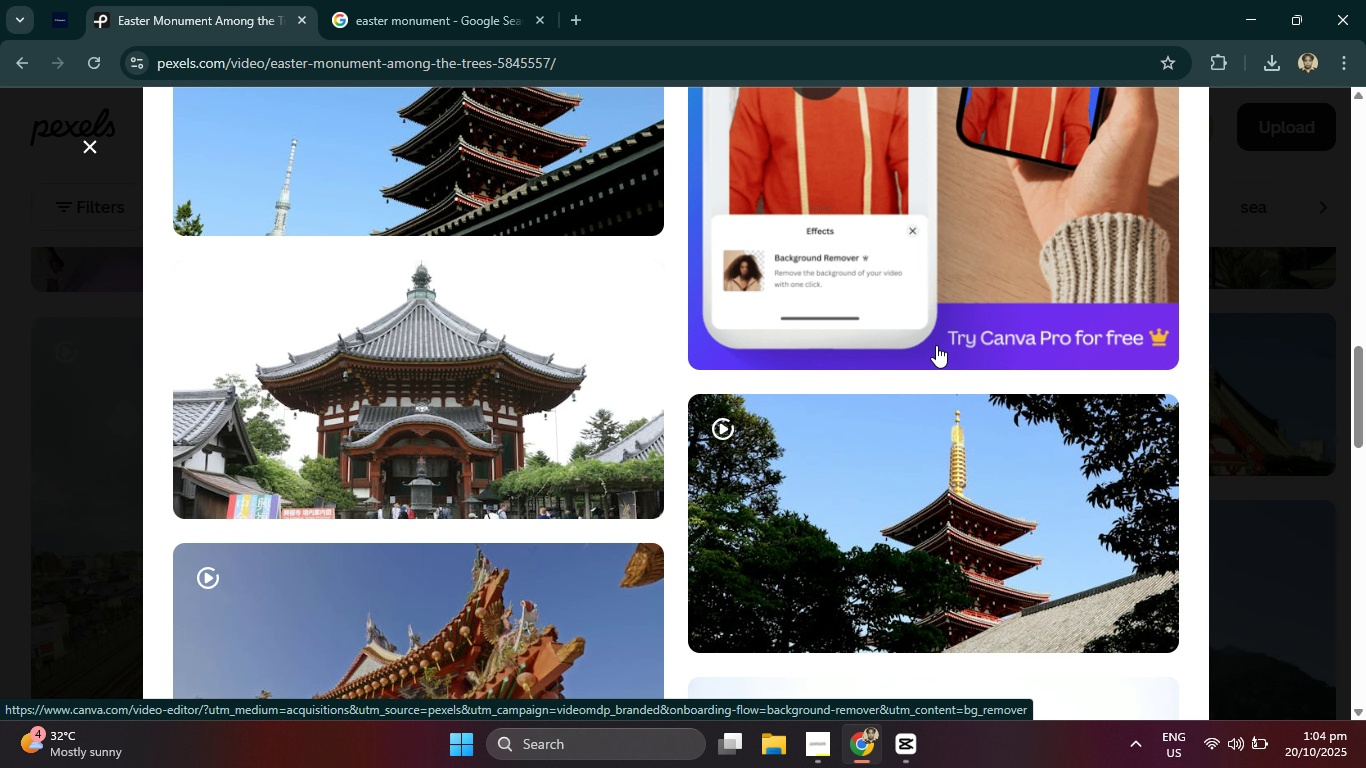 
scroll: coordinate [936, 345], scroll_direction: down, amount: 2.0
 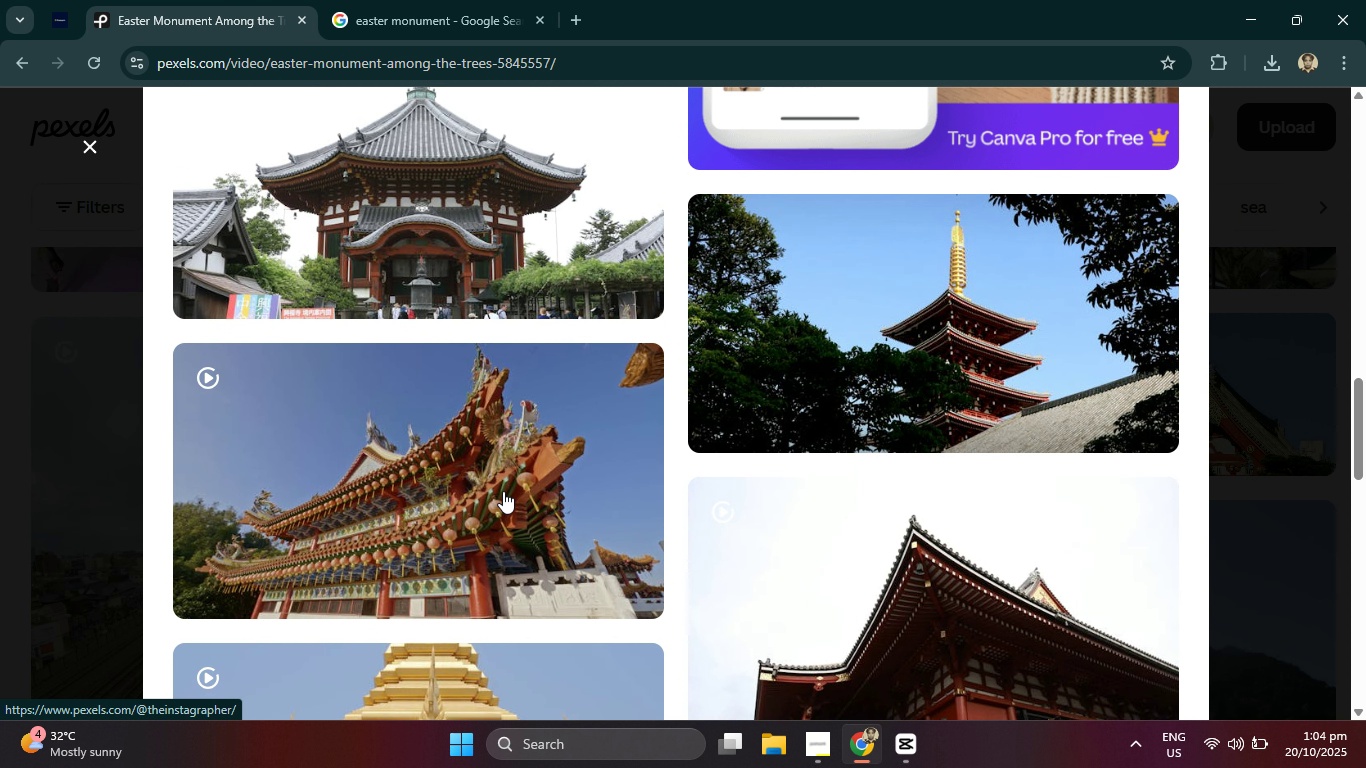 
left_click([497, 494])
 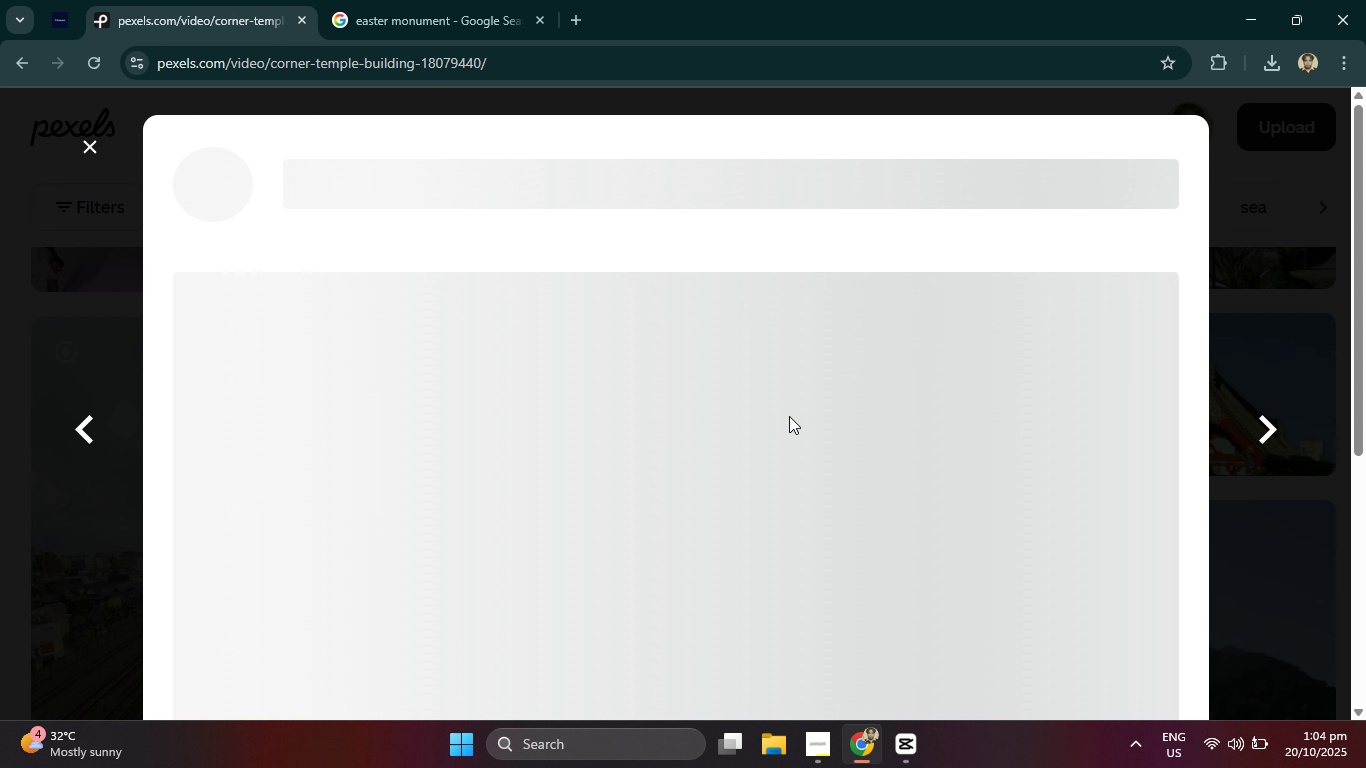 
scroll: coordinate [788, 416], scroll_direction: down, amount: 3.0
 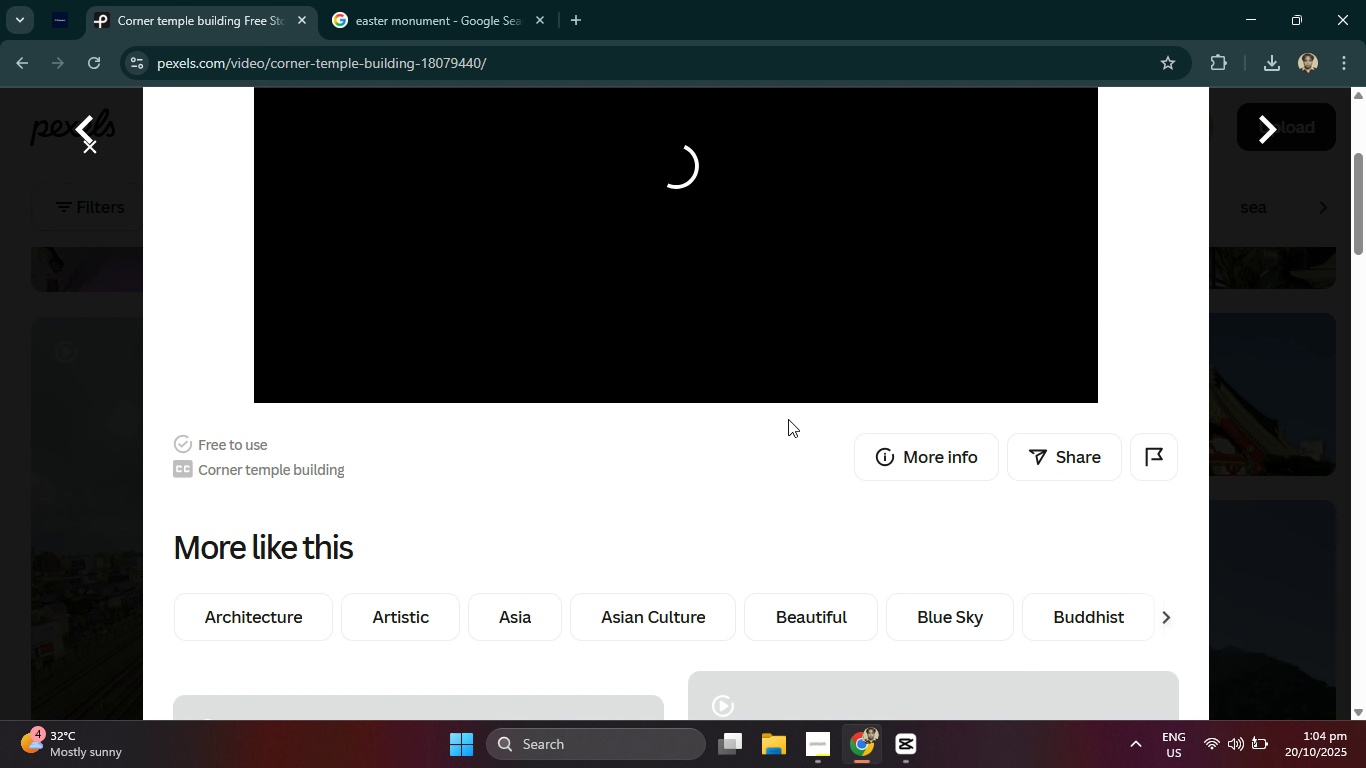 
scroll: coordinate [512, 322], scroll_direction: up, amount: 4.0
 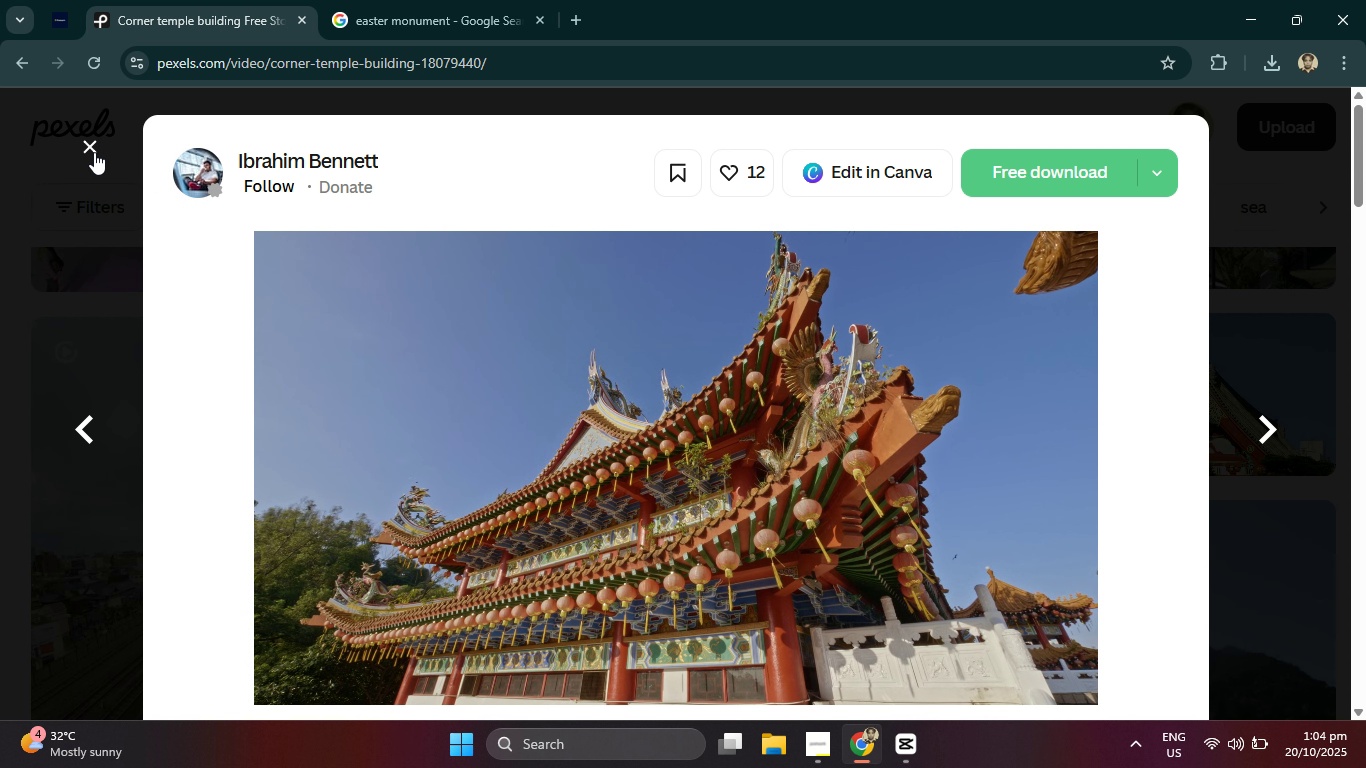 
left_click([85, 148])
 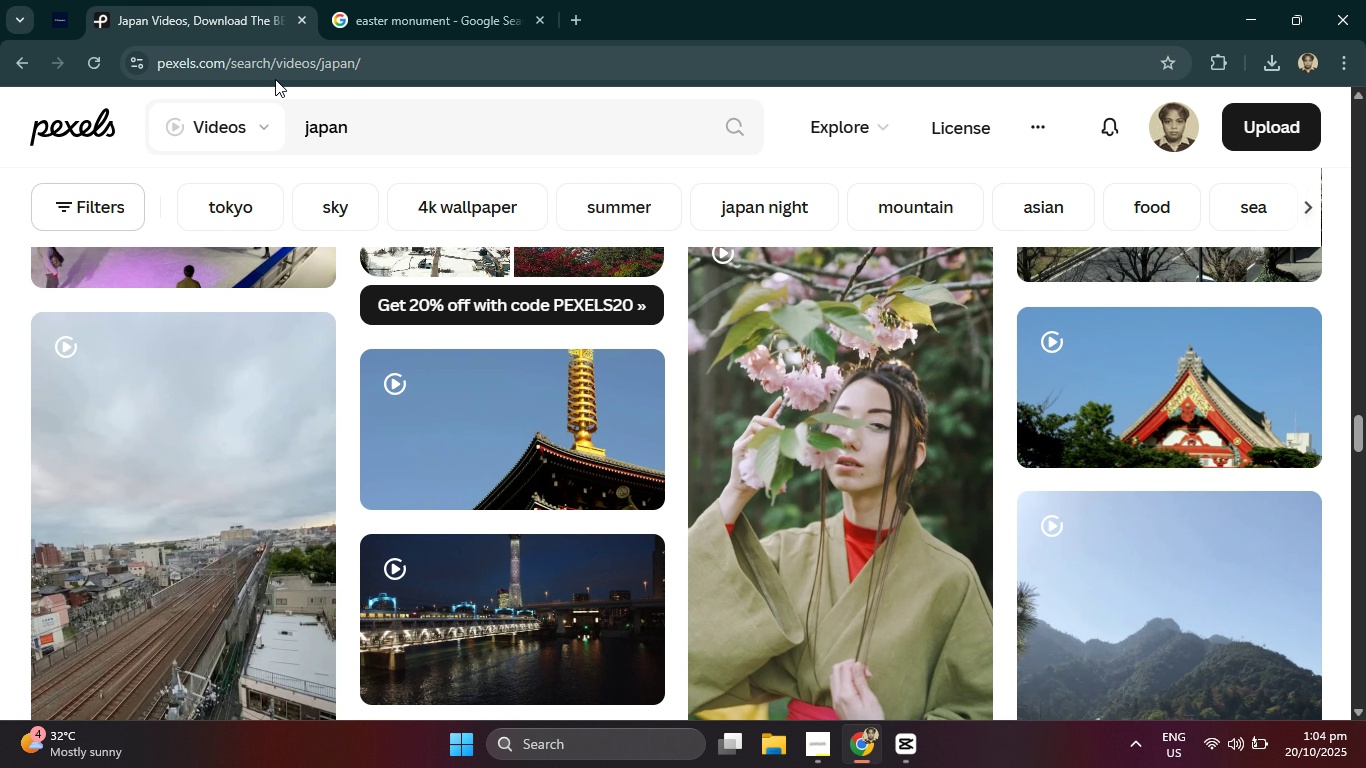 
scroll: coordinate [892, 494], scroll_direction: down, amount: 9.0
 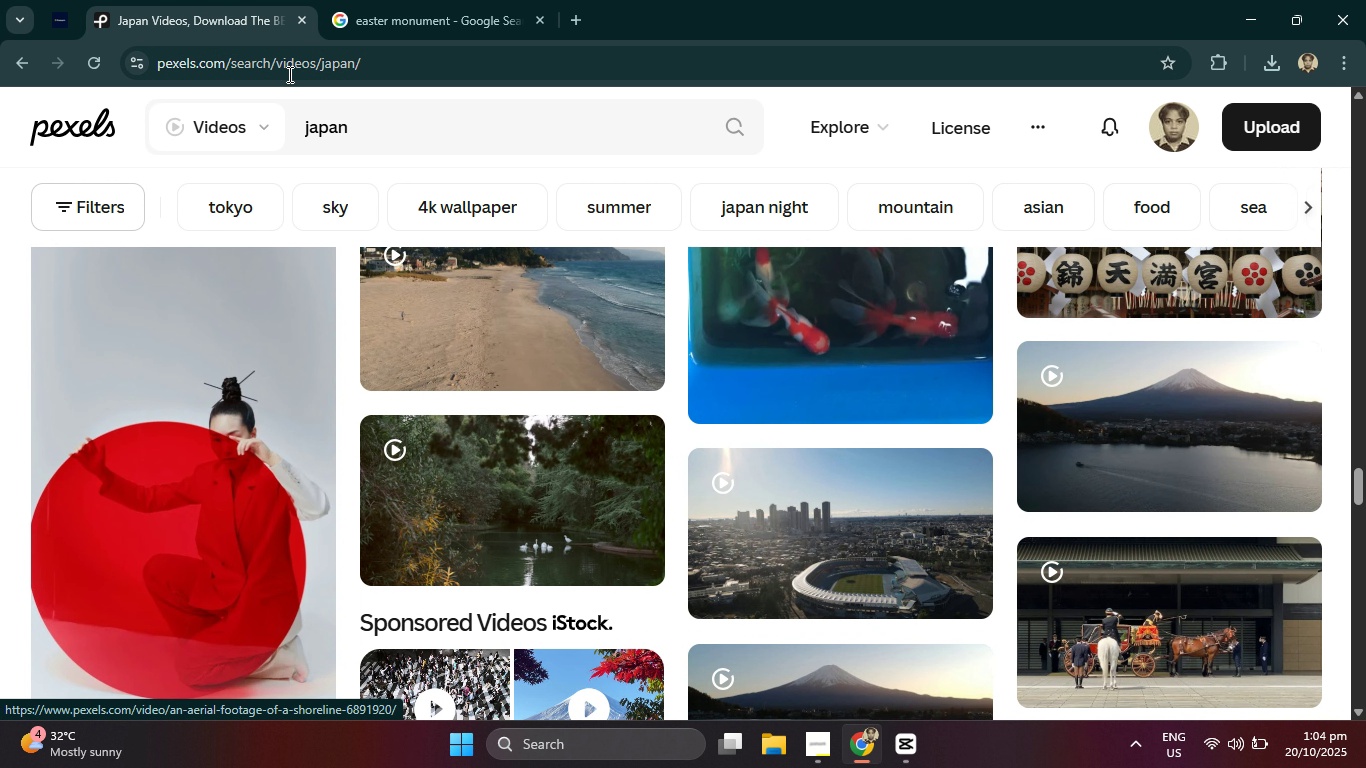 
left_click([288, 74])
 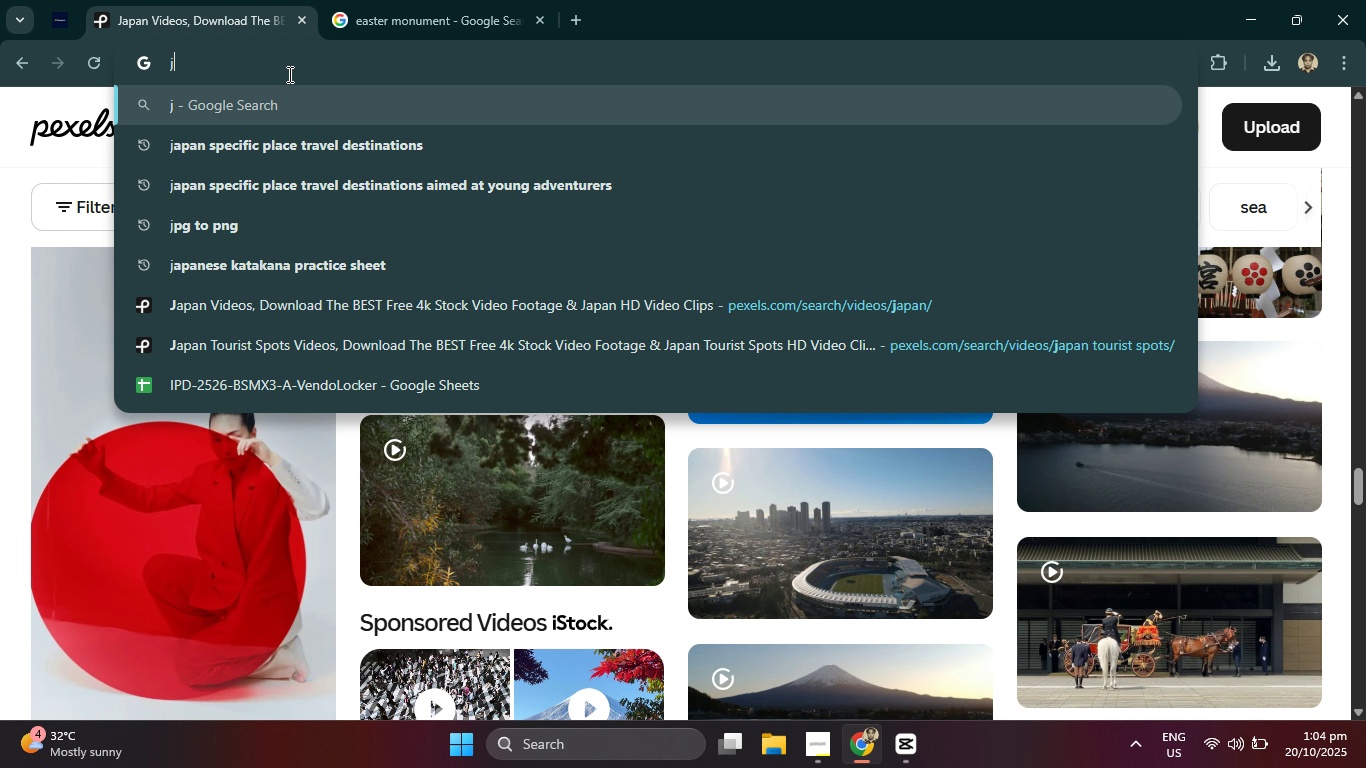 
type(japan tourist spots)
 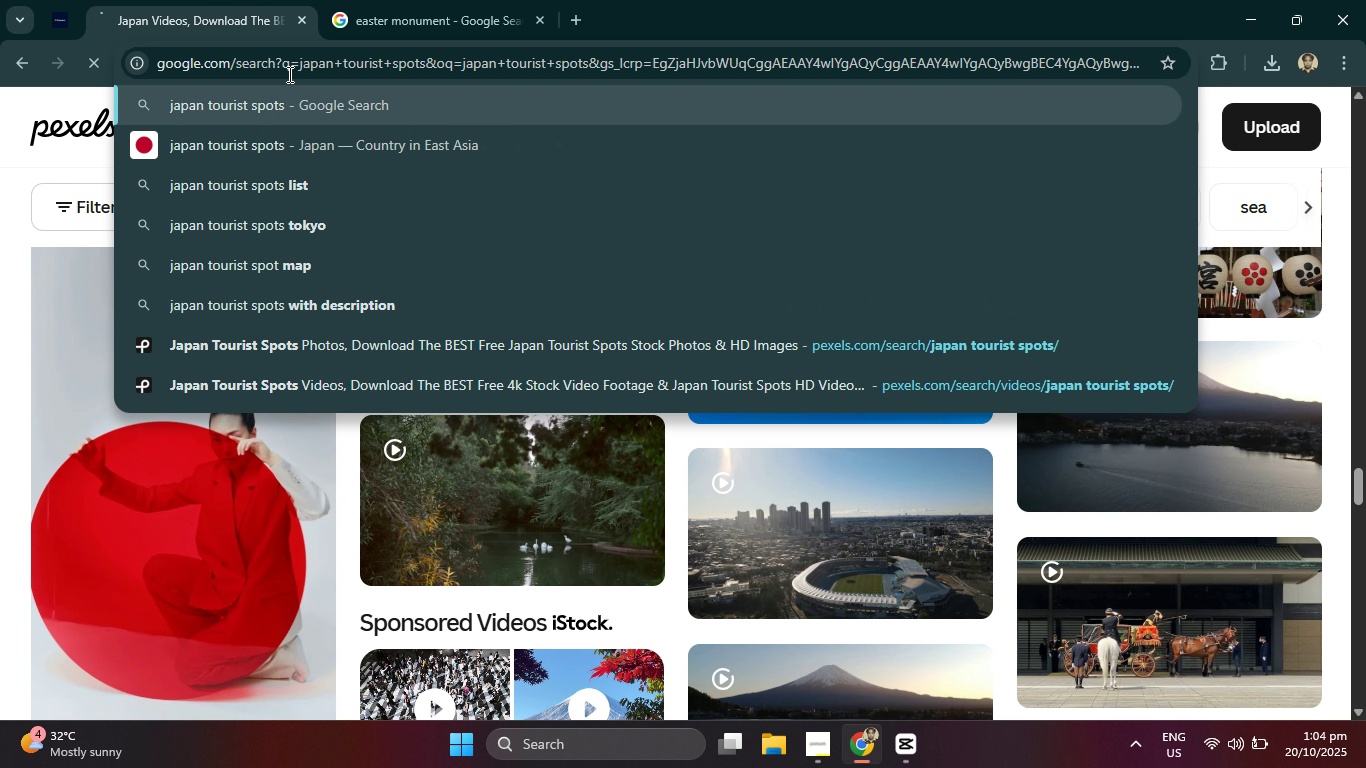 
key(Enter)
 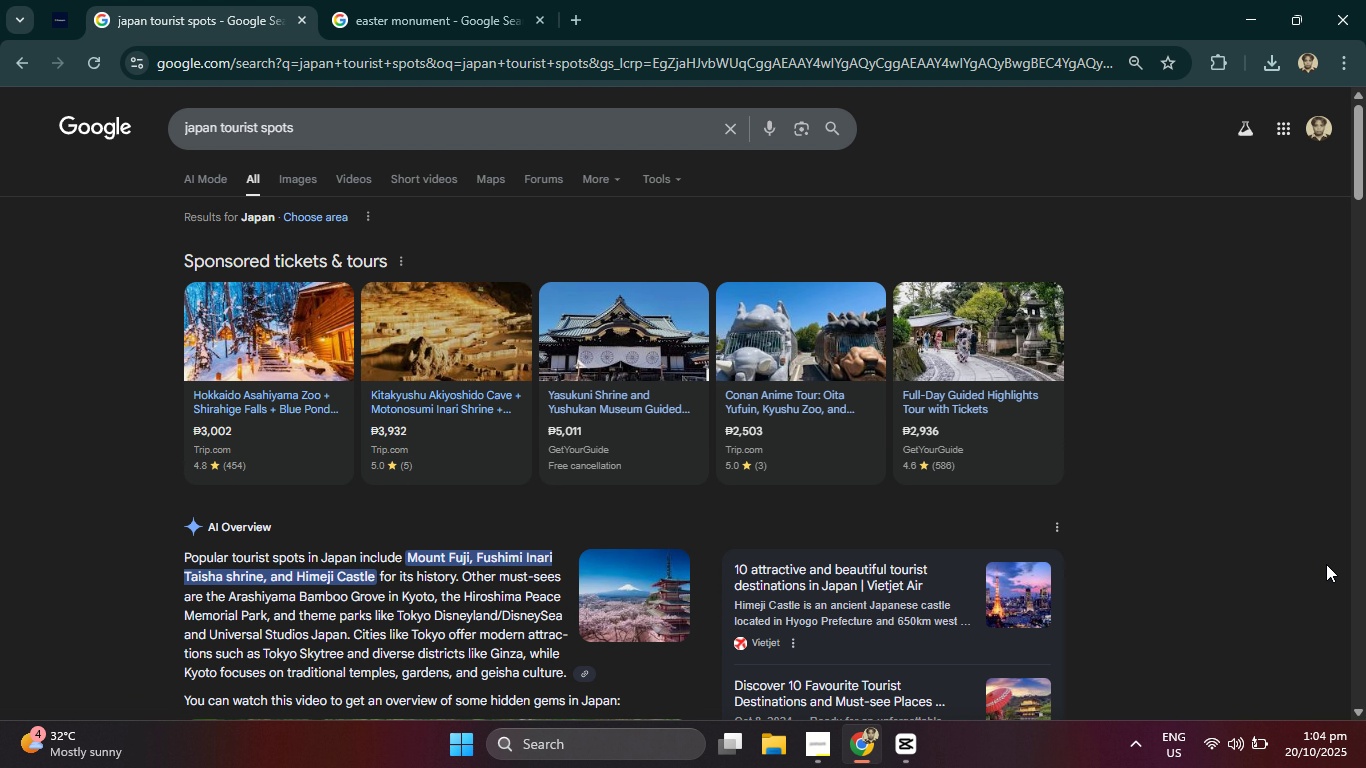 
wait(6.33)
 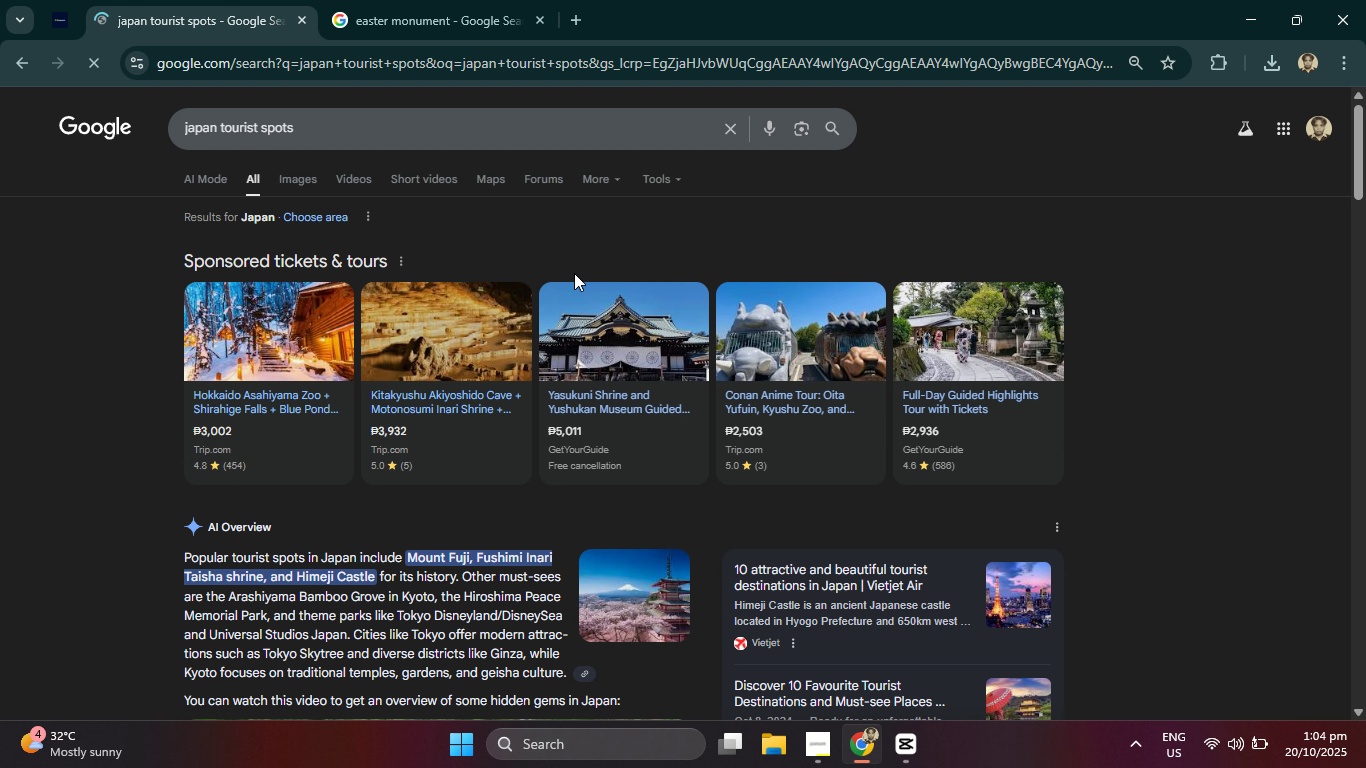 
scroll: coordinate [1299, 571], scroll_direction: down, amount: 1.0
 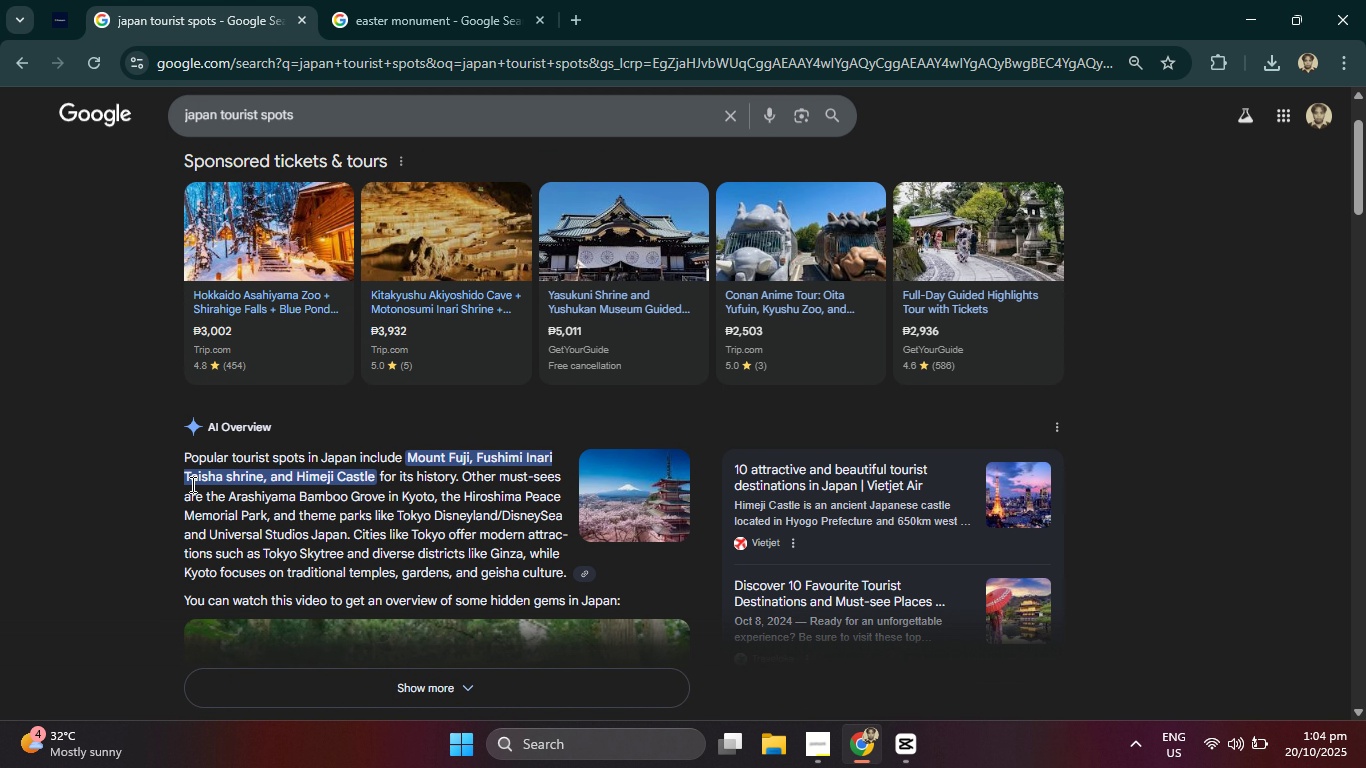 
wait(5.61)
 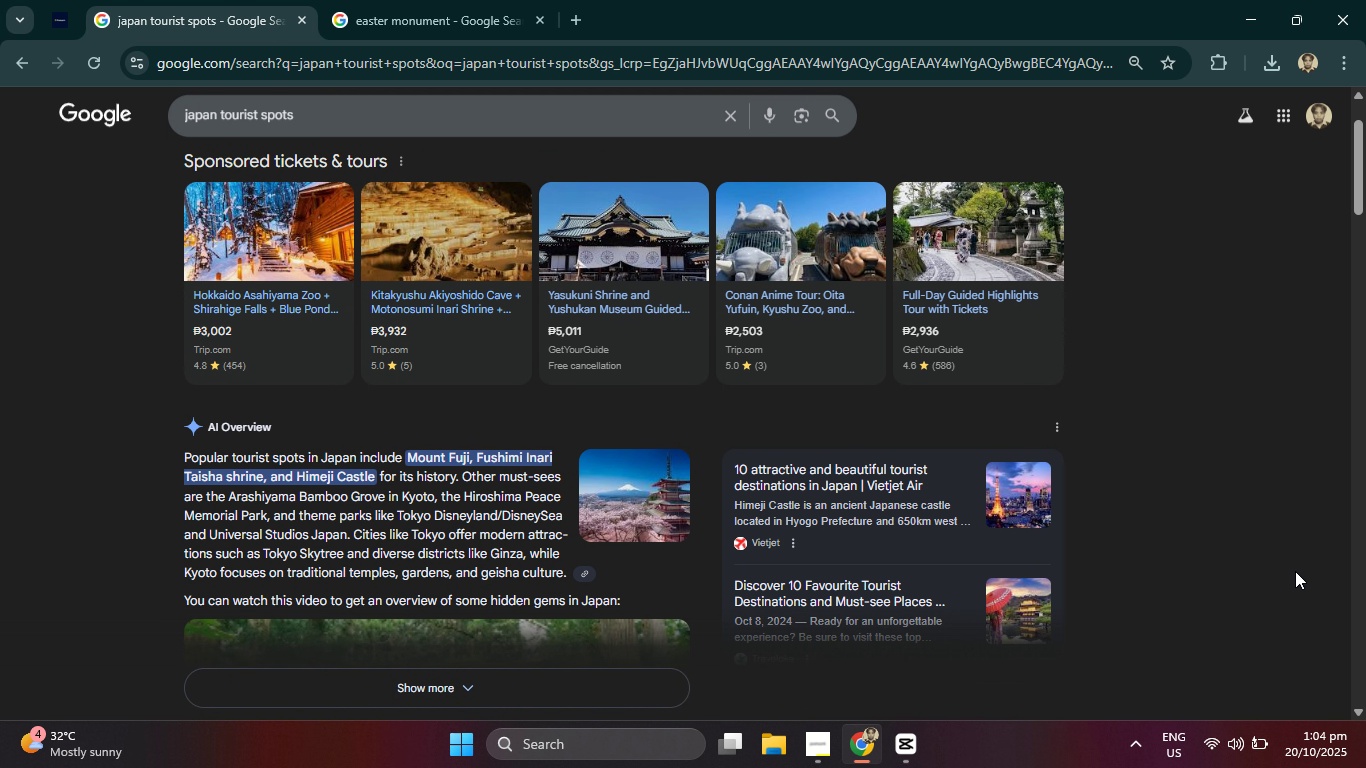 
left_click_drag(start_coordinate=[185, 478], to_coordinate=[262, 479])
 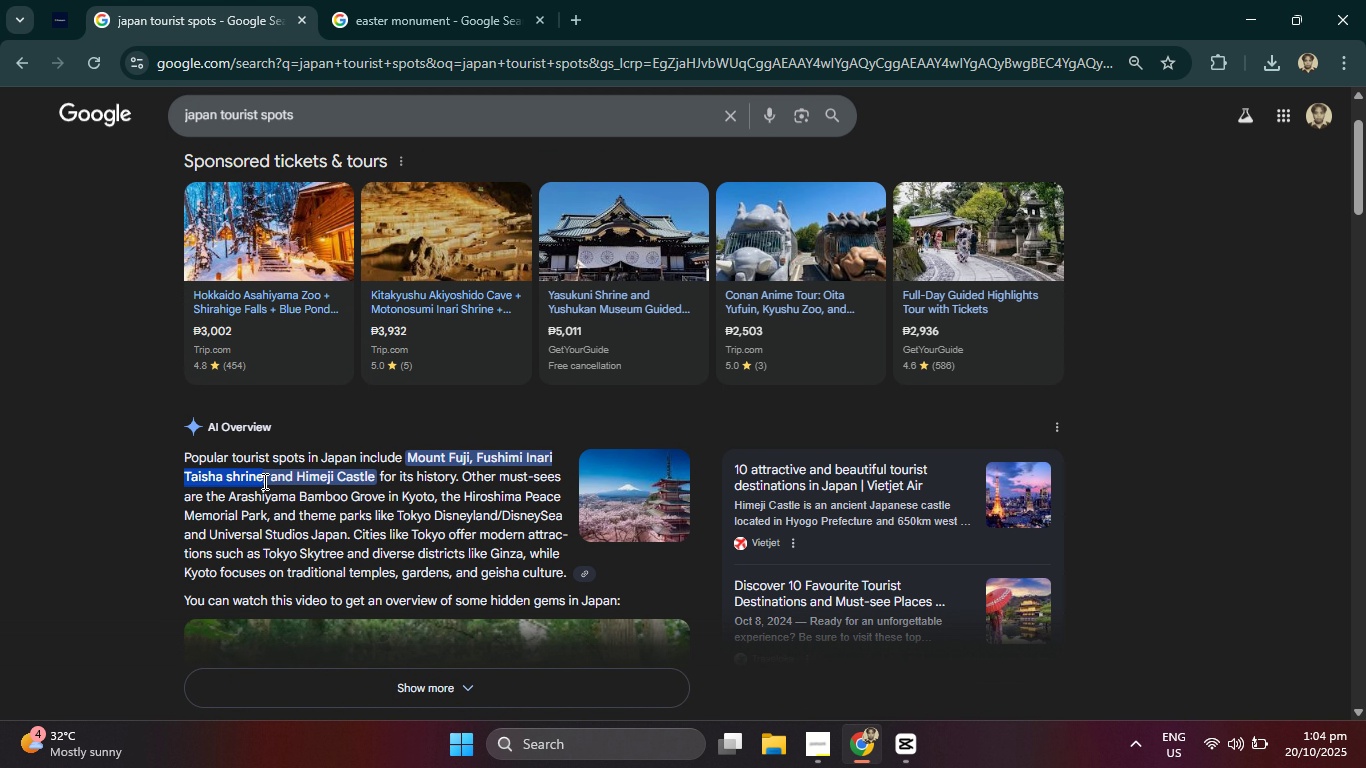 
key(Control+C)
 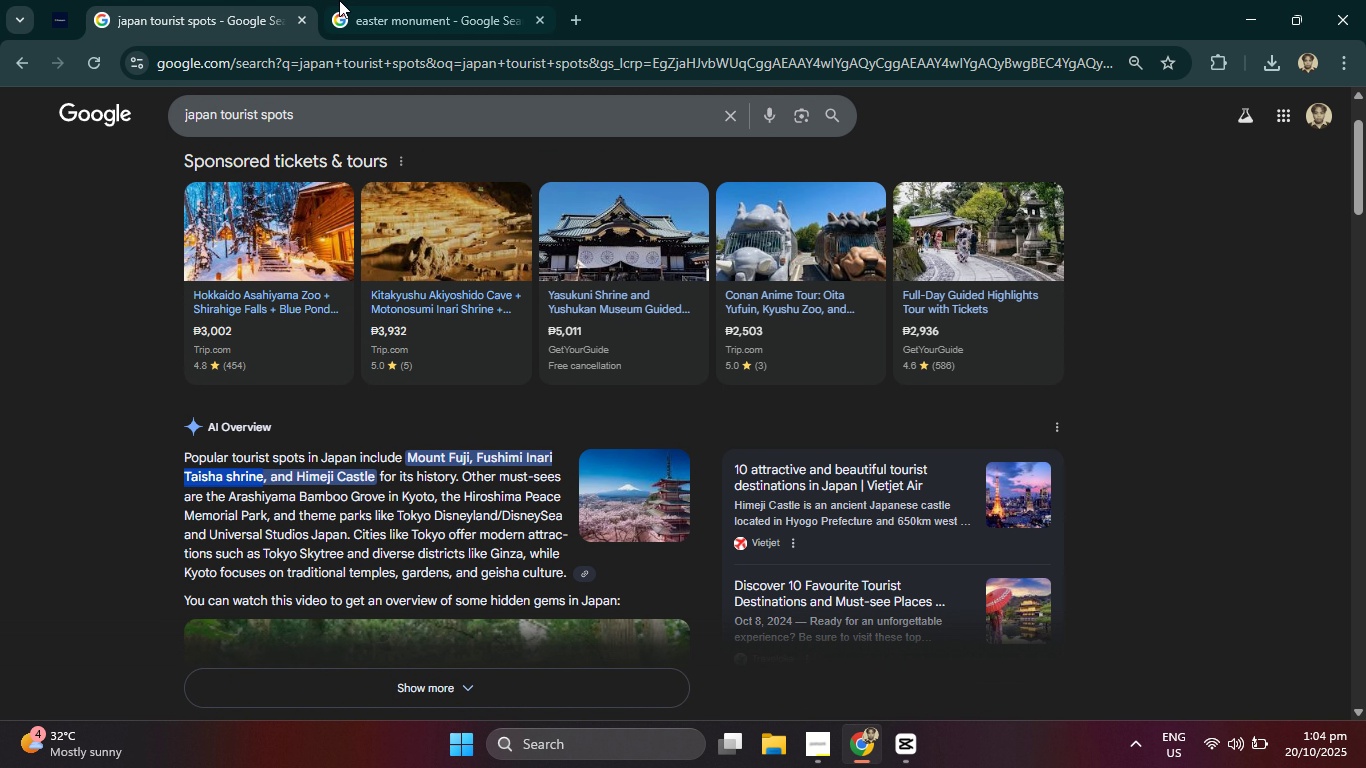 
left_click([343, 0])
 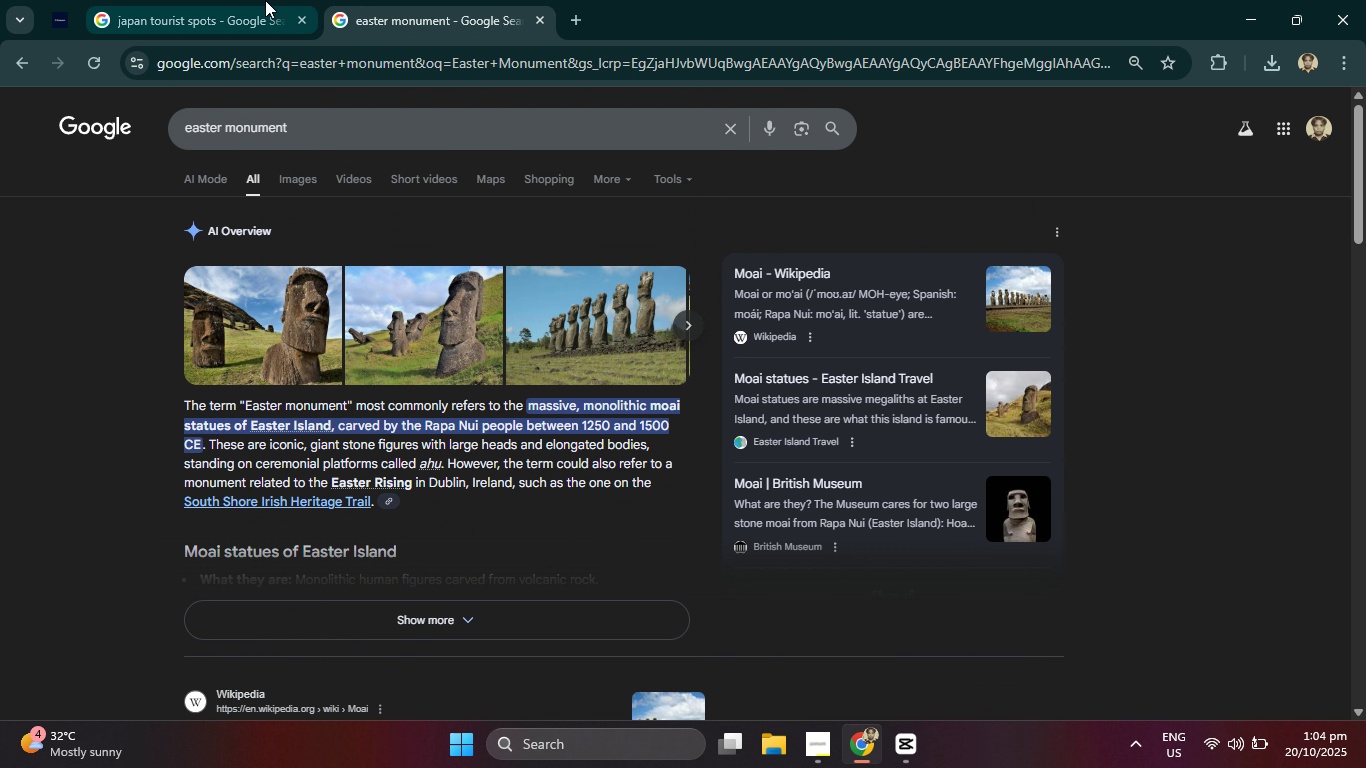 
left_click([265, 0])
 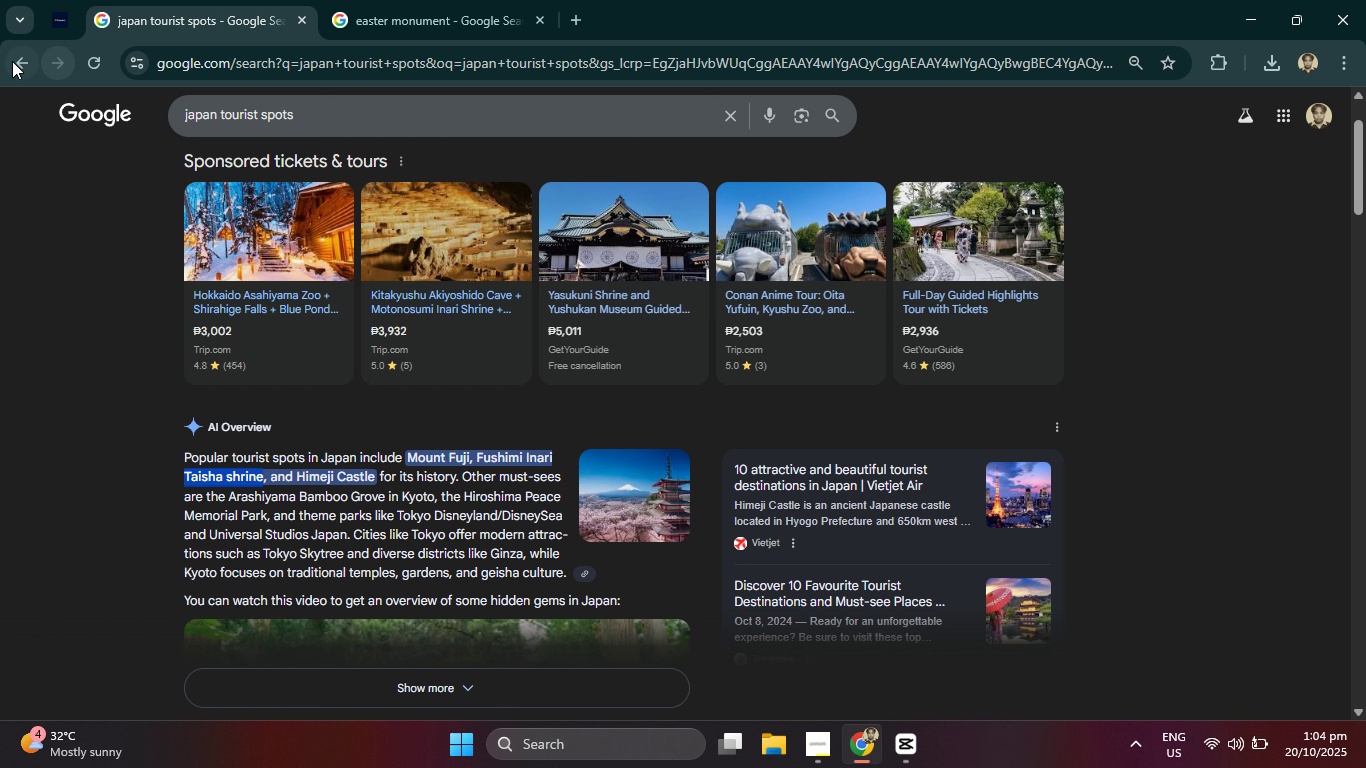 
left_click([12, 61])
 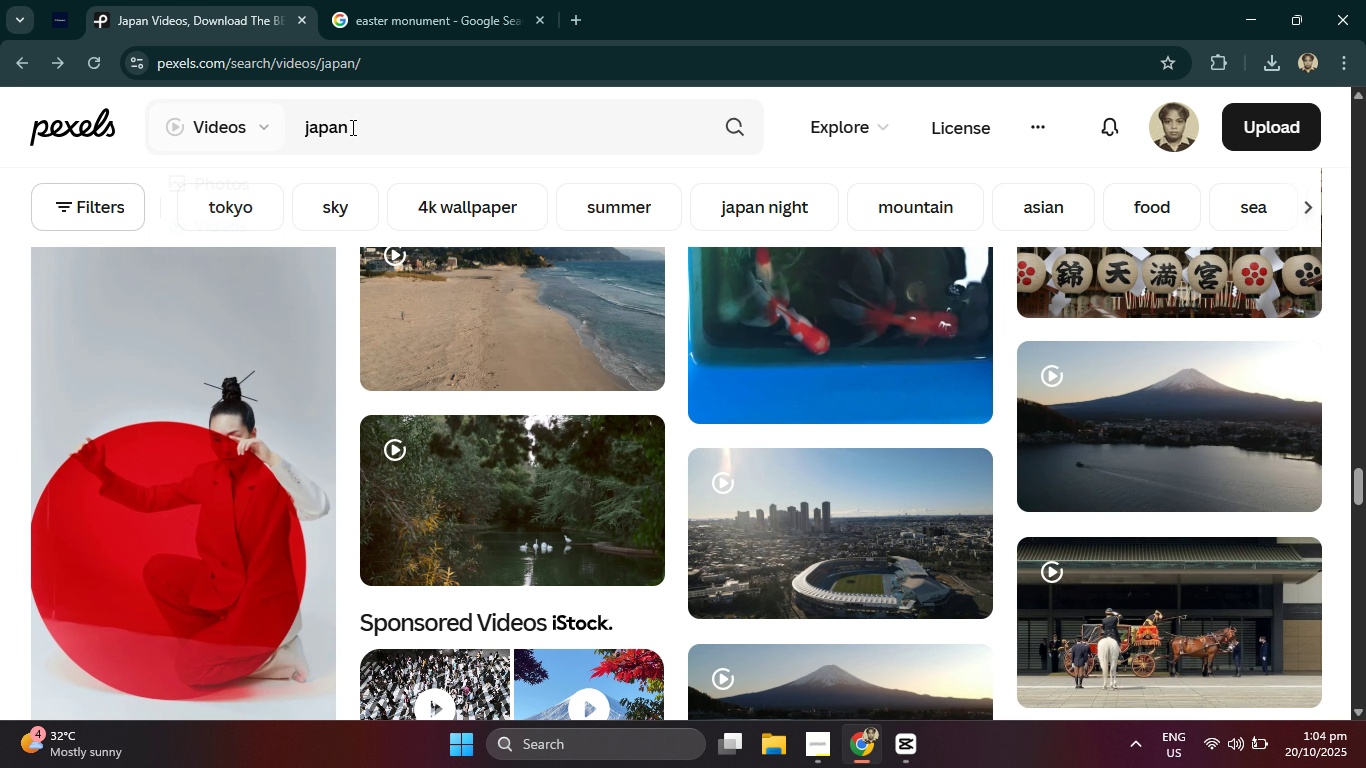 
left_click_drag(start_coordinate=[416, 137], to_coordinate=[290, 121])
 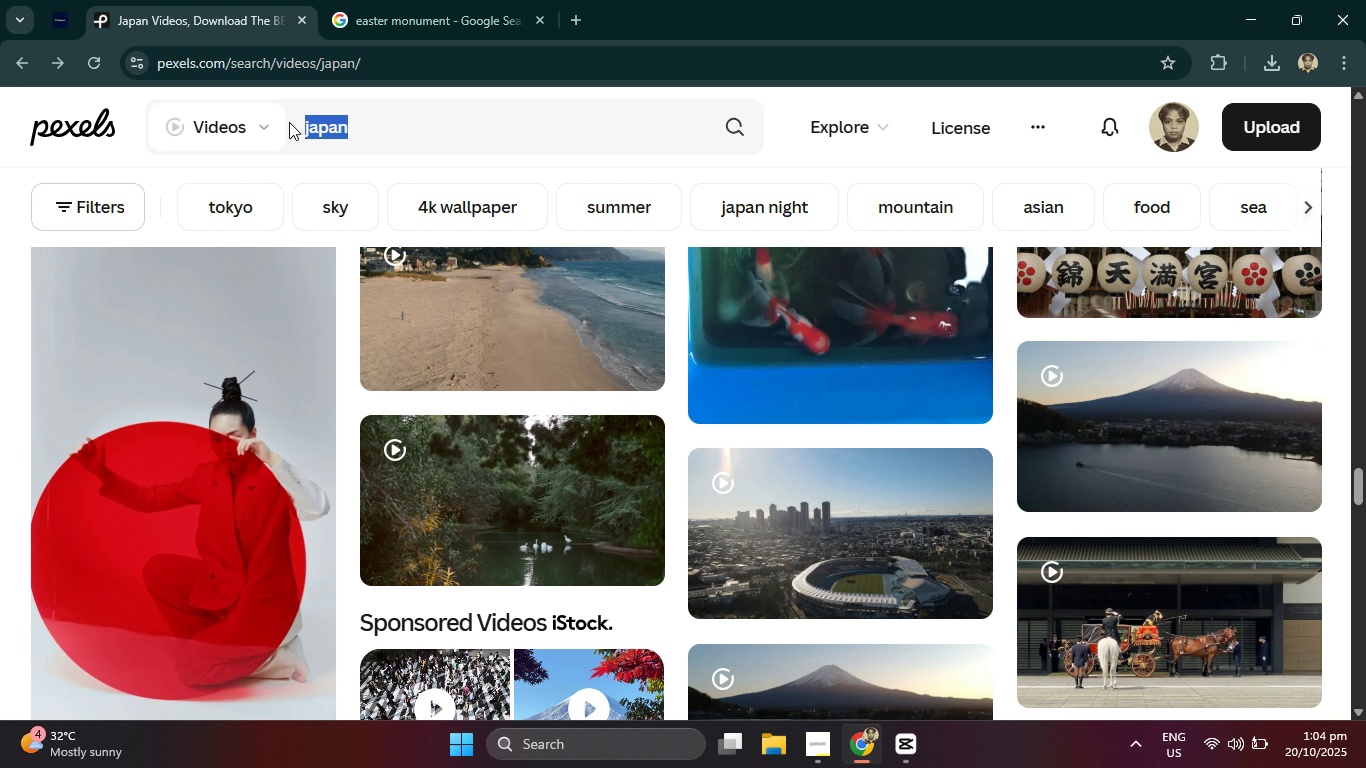 
key(Control+V)
 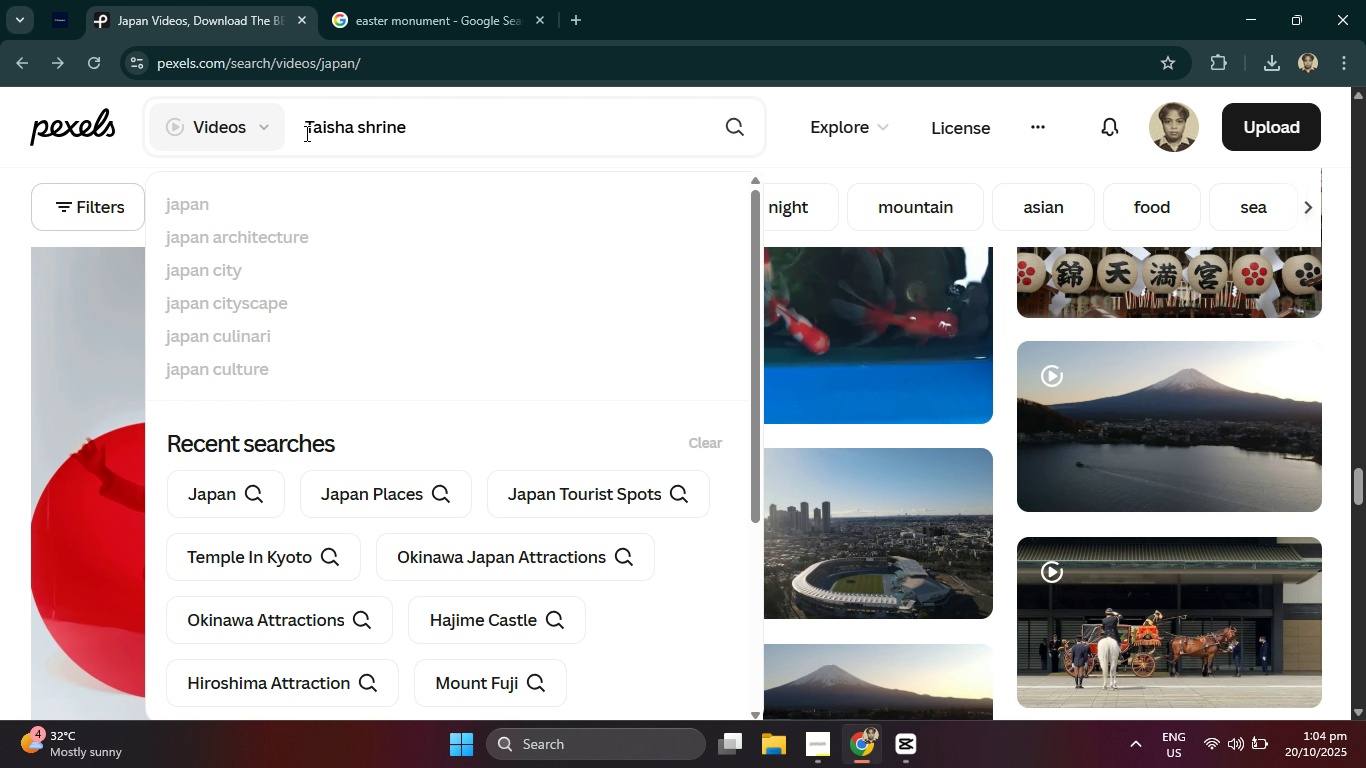 
key(Enter)
 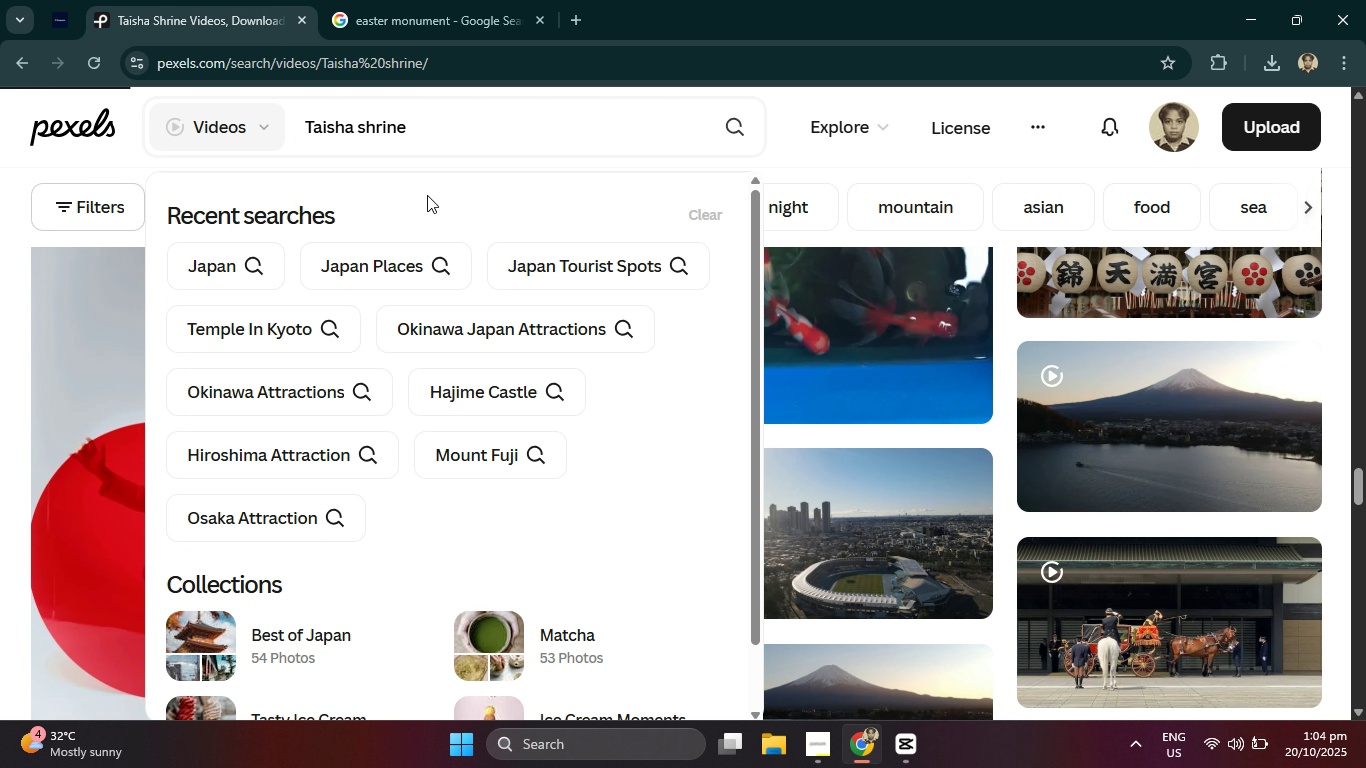 
left_click_drag(start_coordinate=[441, 126], to_coordinate=[292, 124])
 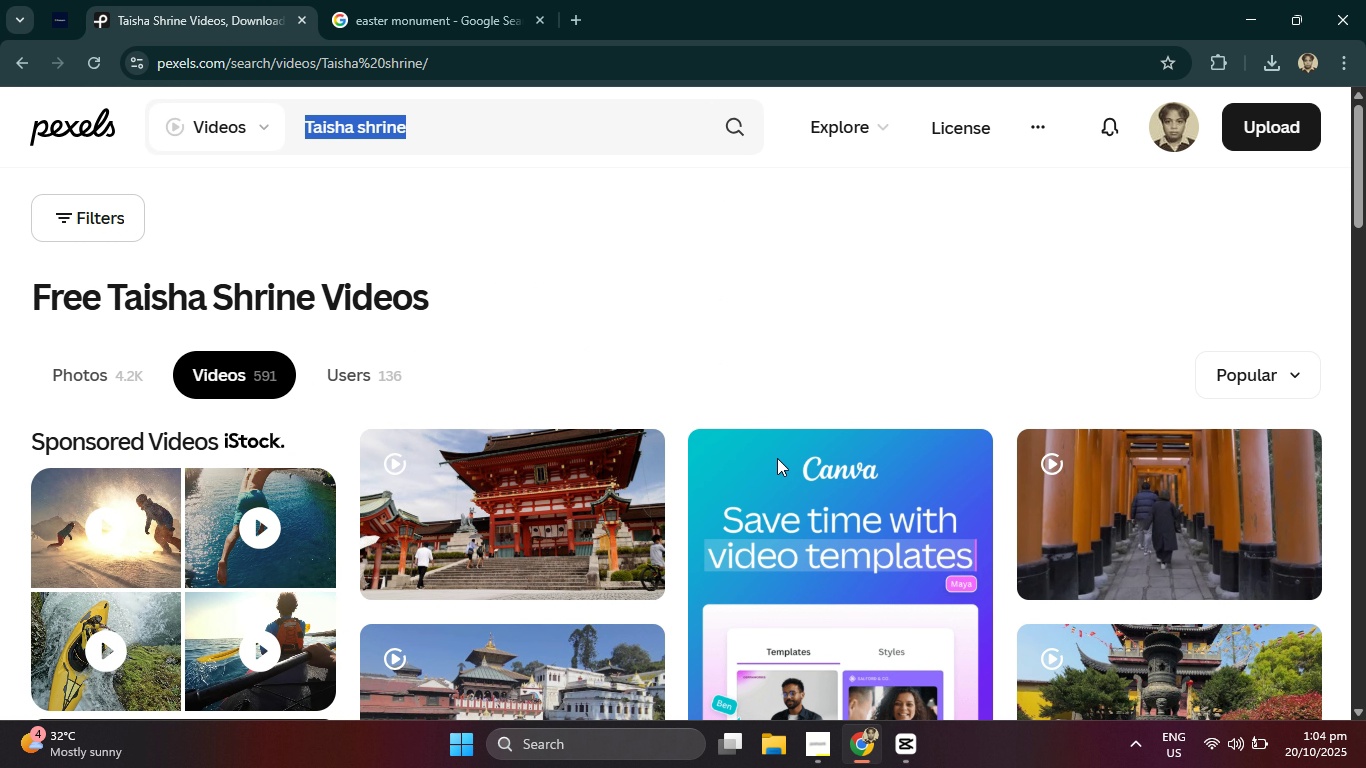 
scroll: coordinate [769, 452], scroll_direction: down, amount: 4.0
 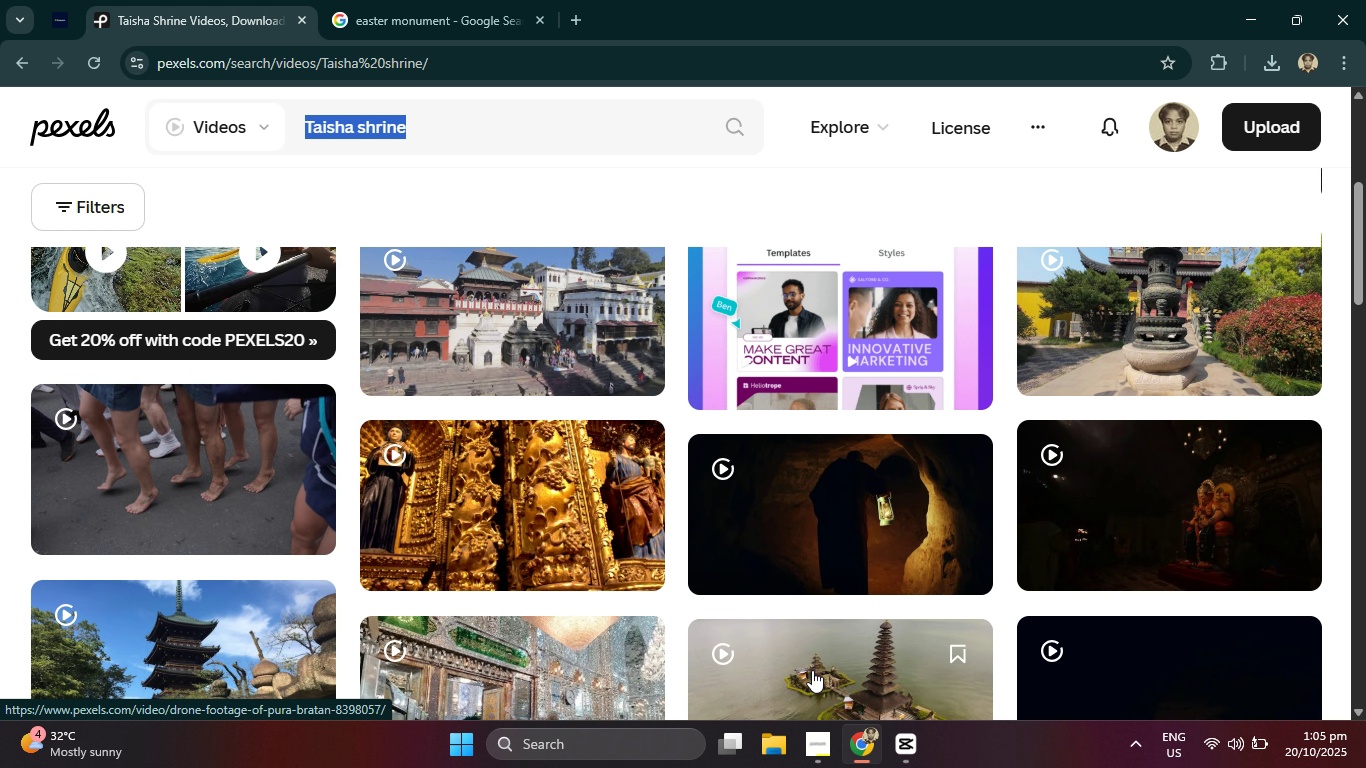 
left_click([905, 743])
 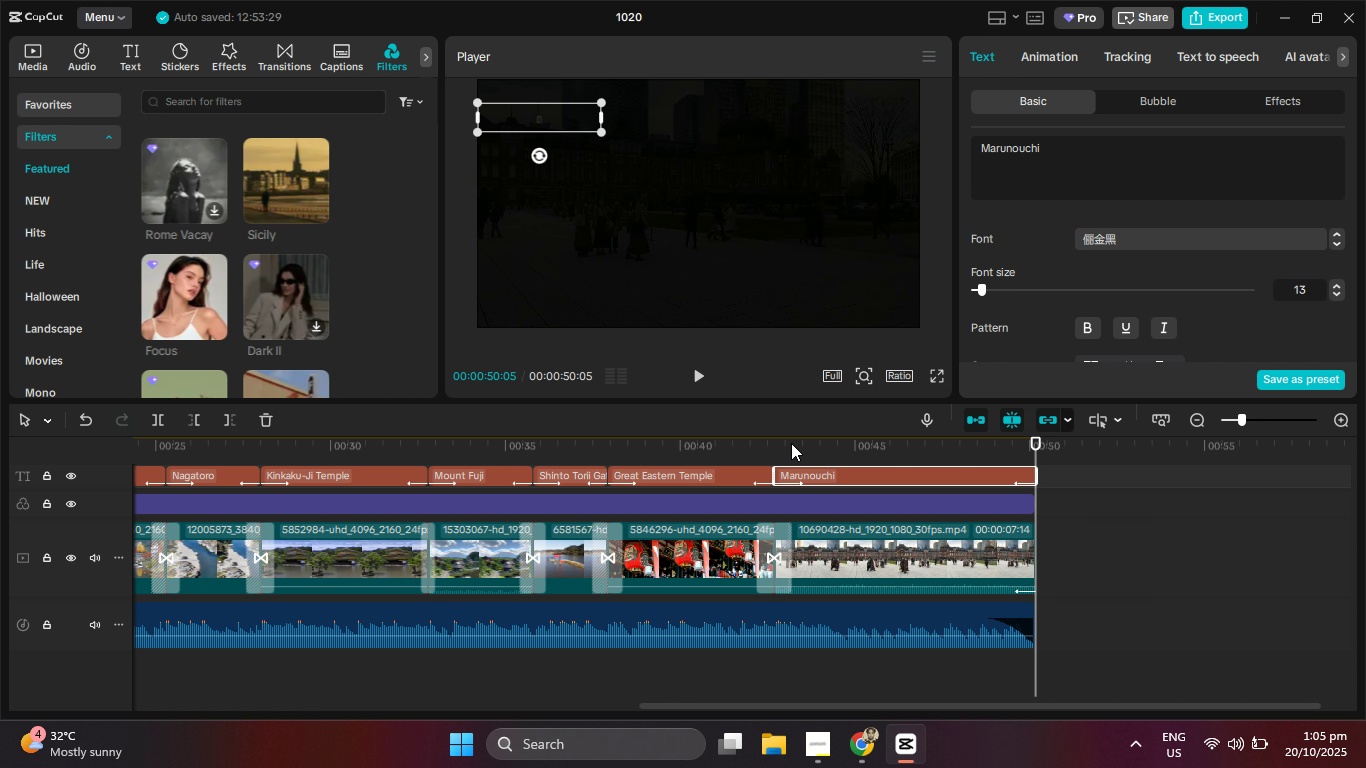 
left_click_drag(start_coordinate=[790, 443], to_coordinate=[1365, 596])
 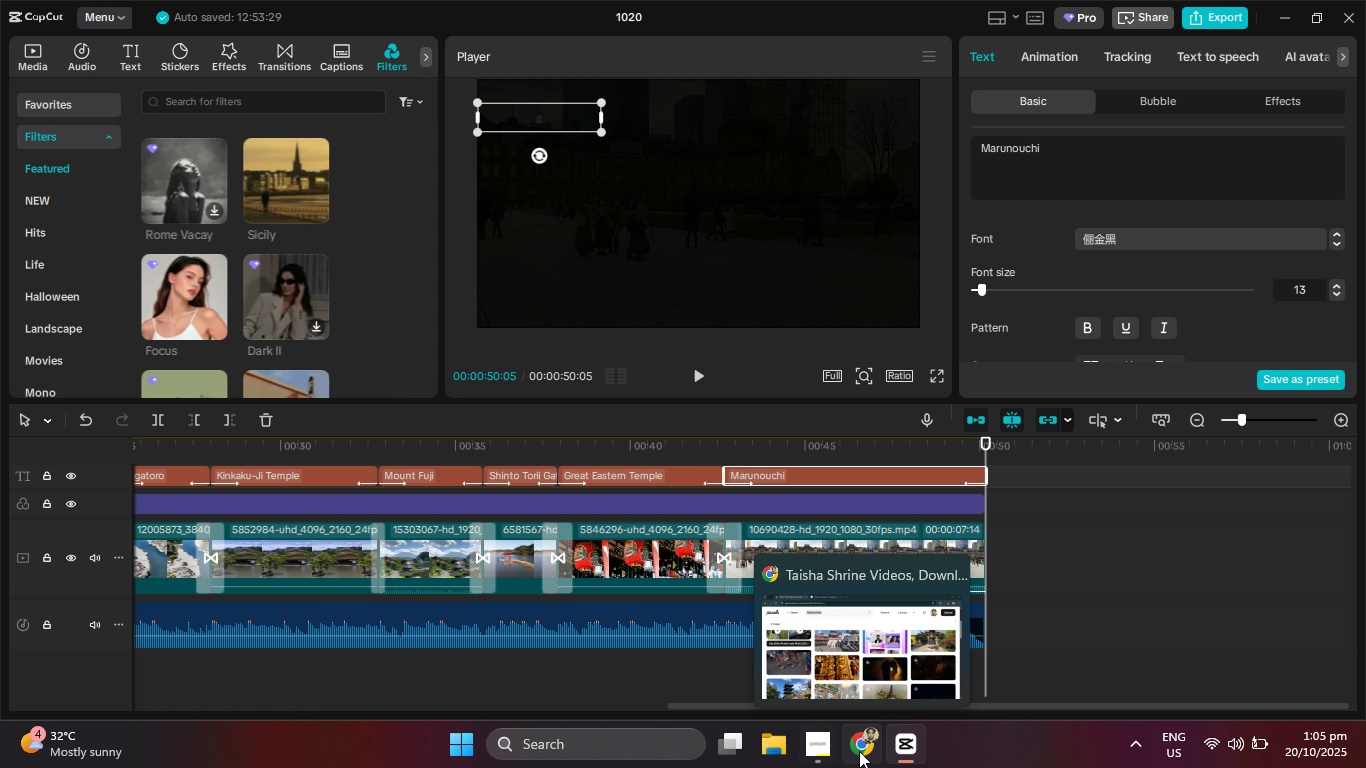 
left_click([859, 751])
 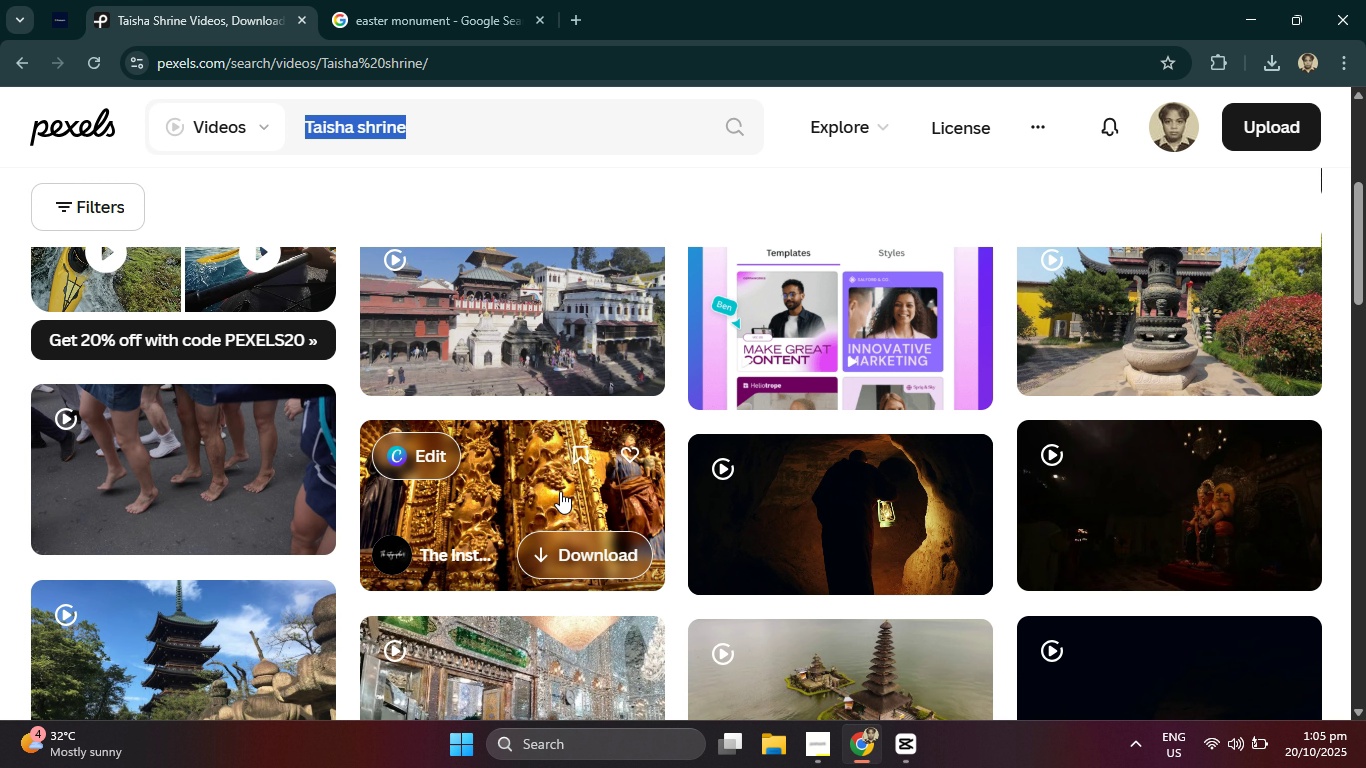 
scroll: coordinate [560, 491], scroll_direction: down, amount: 2.0
 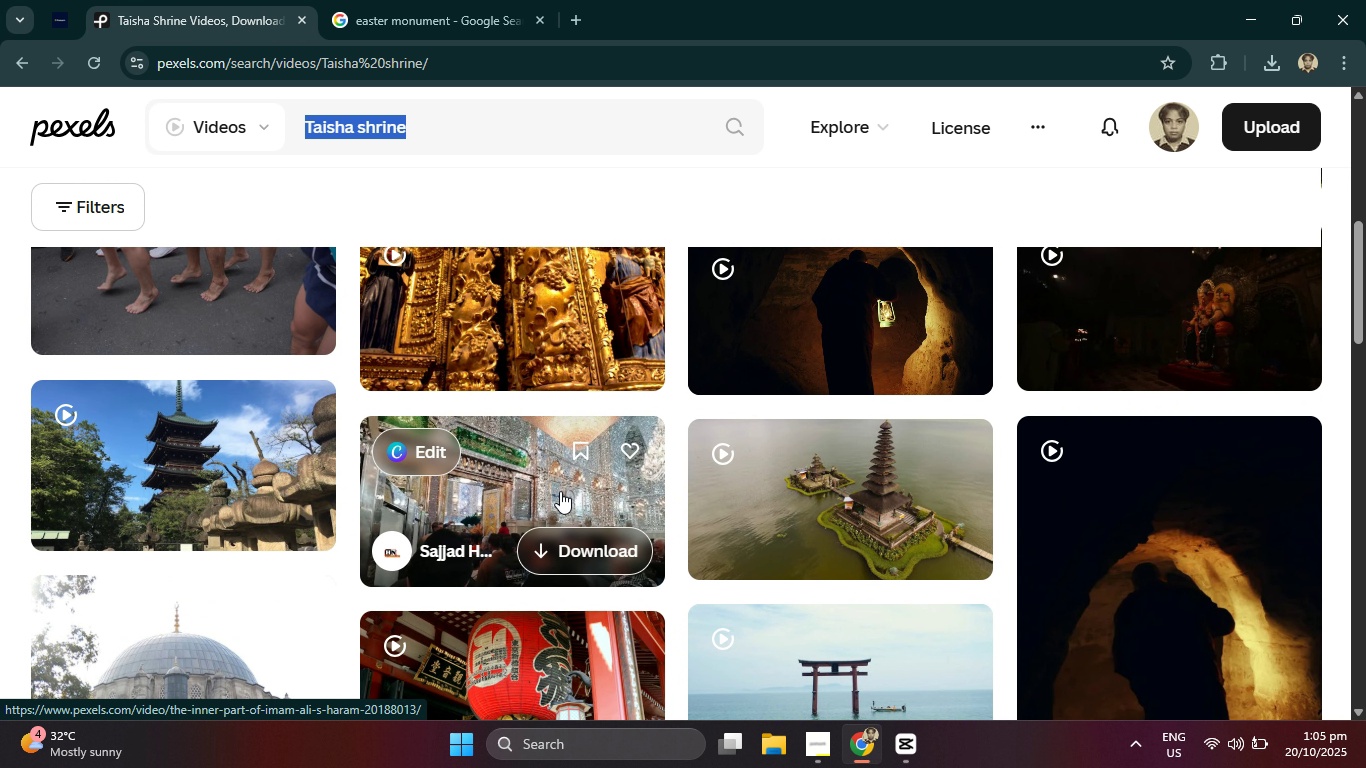 
scroll: coordinate [559, 484], scroll_direction: up, amount: 8.0
 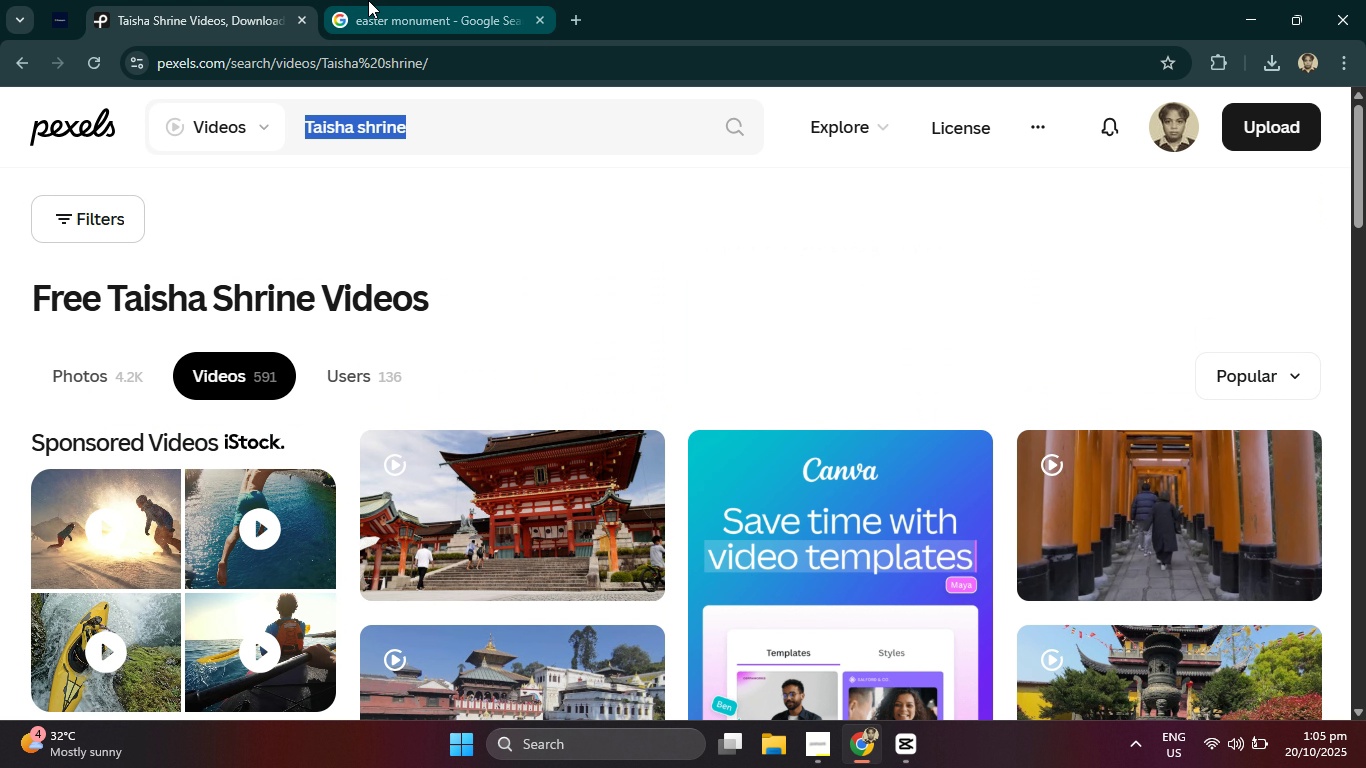 
left_click([368, 0])
 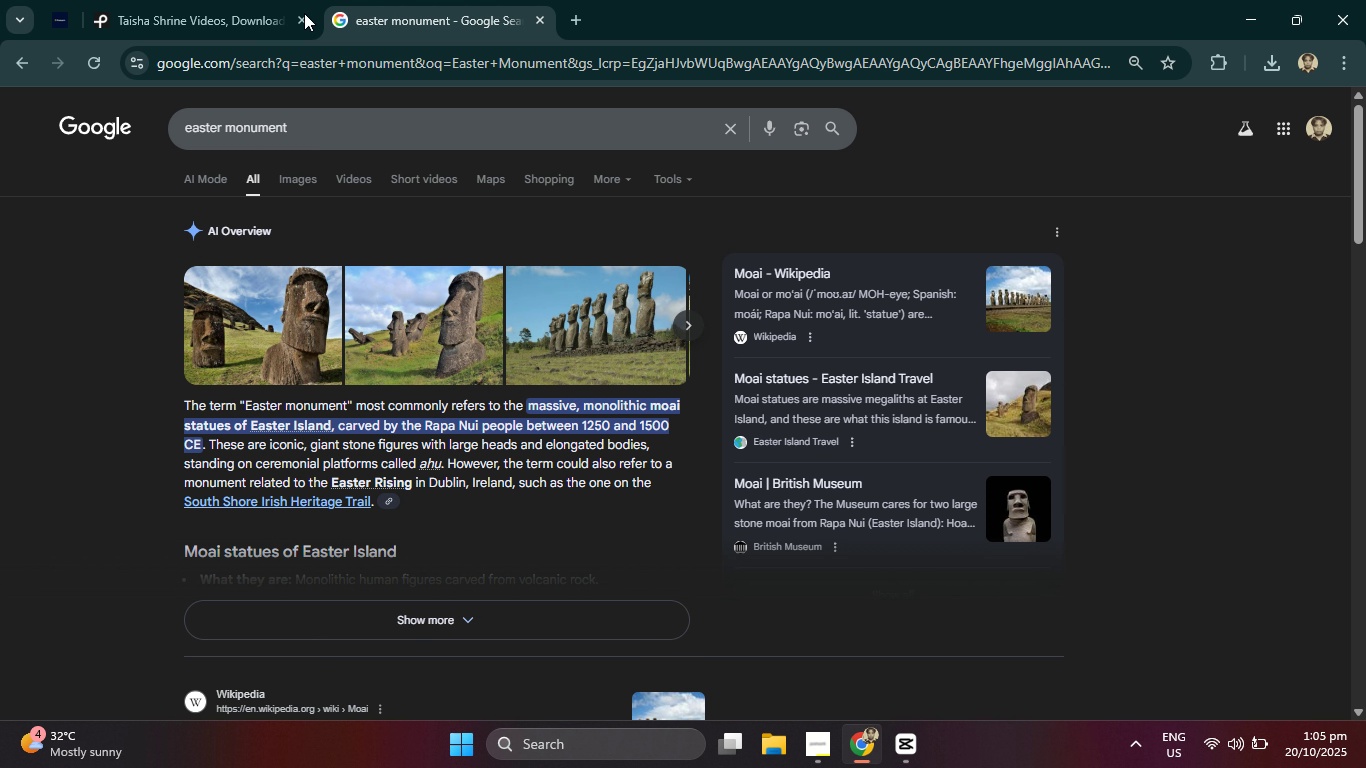 
left_click([254, 0])
 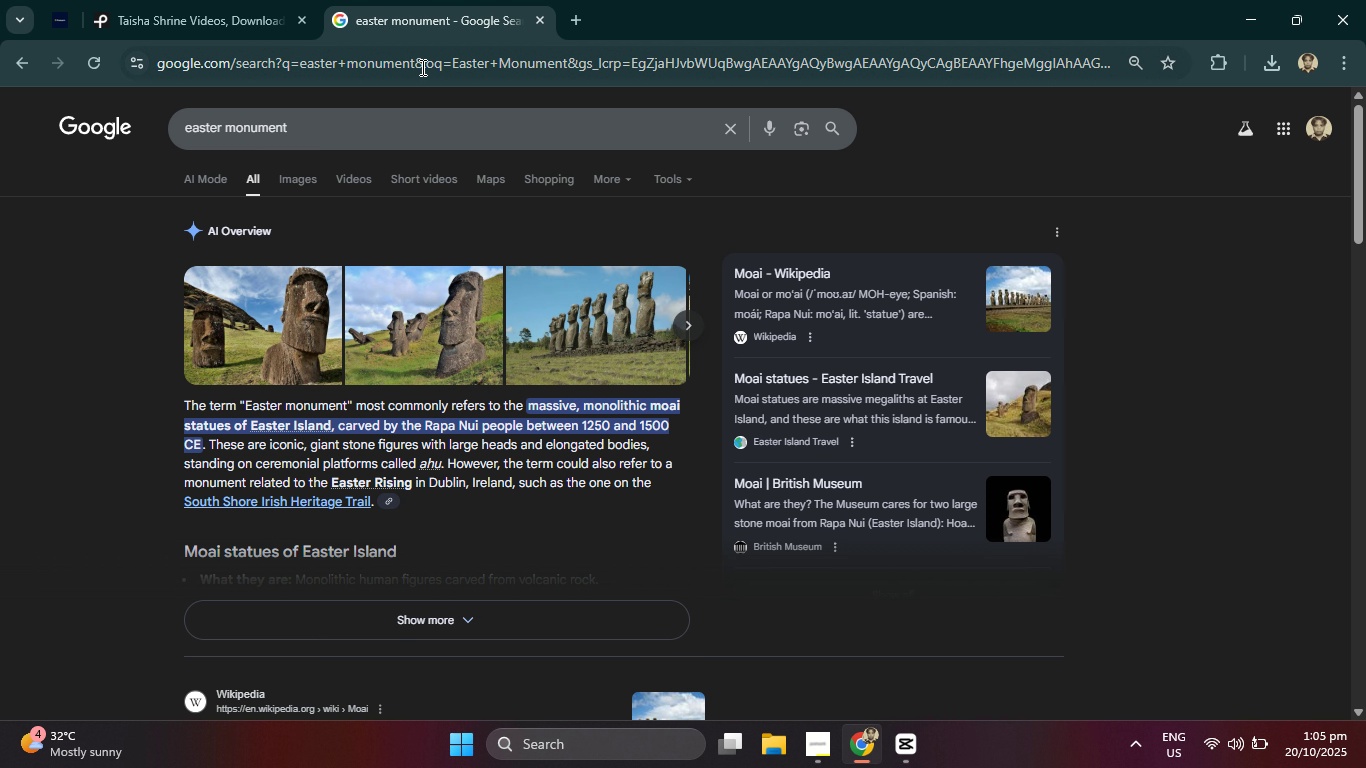 
double_click([421, 67])
 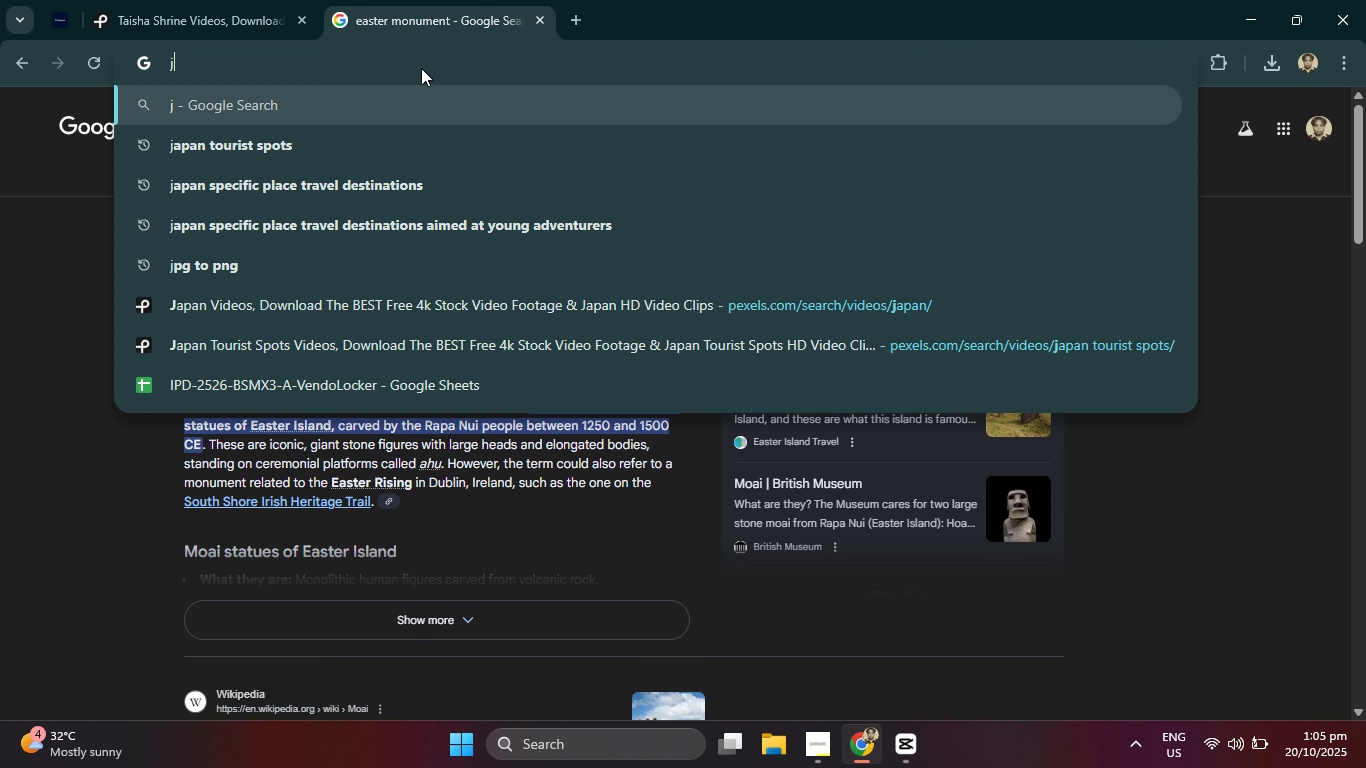 
type(japa)
 